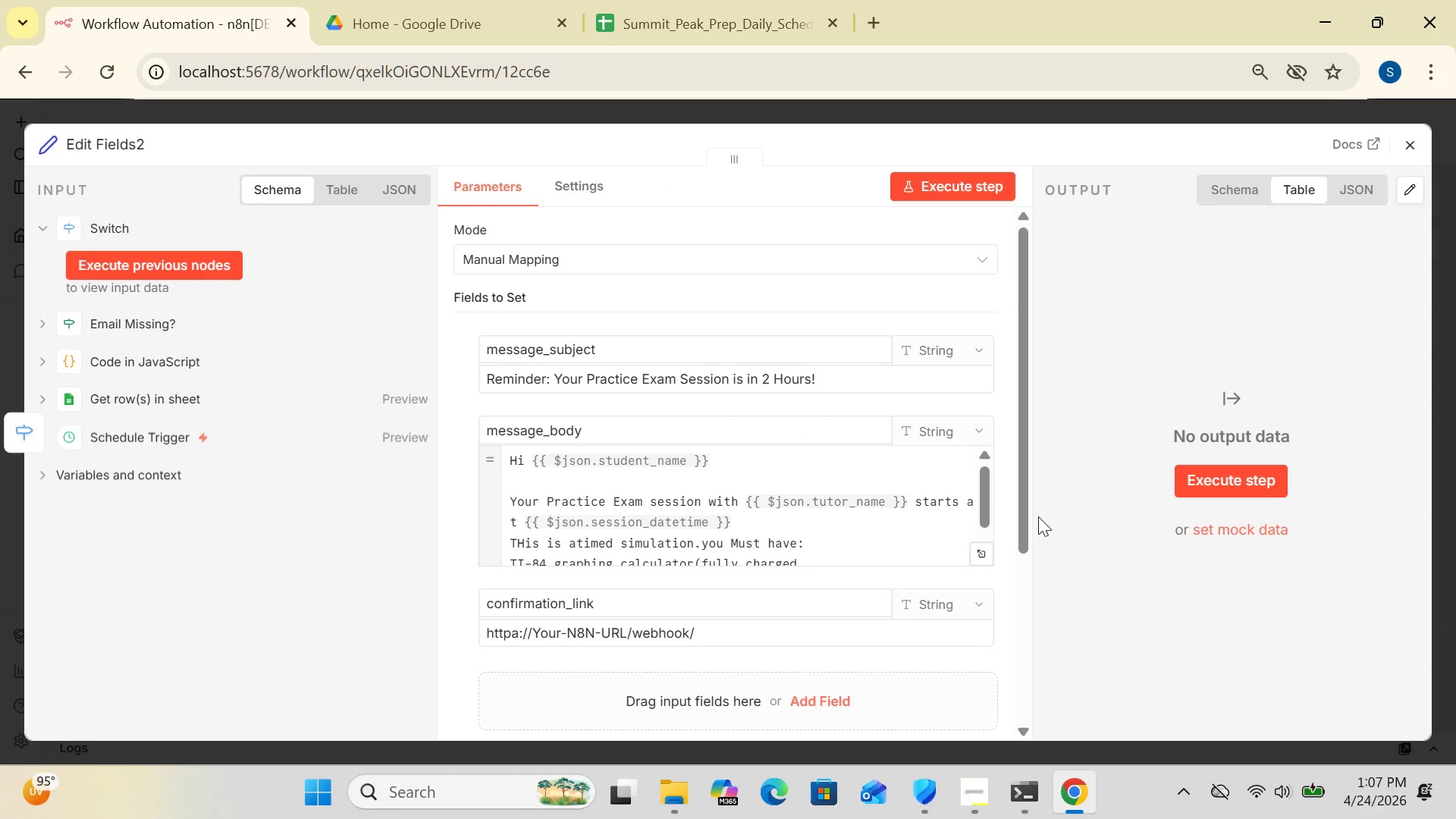 
left_click_drag(start_coordinate=[1023, 518], to_coordinate=[1019, 630])
 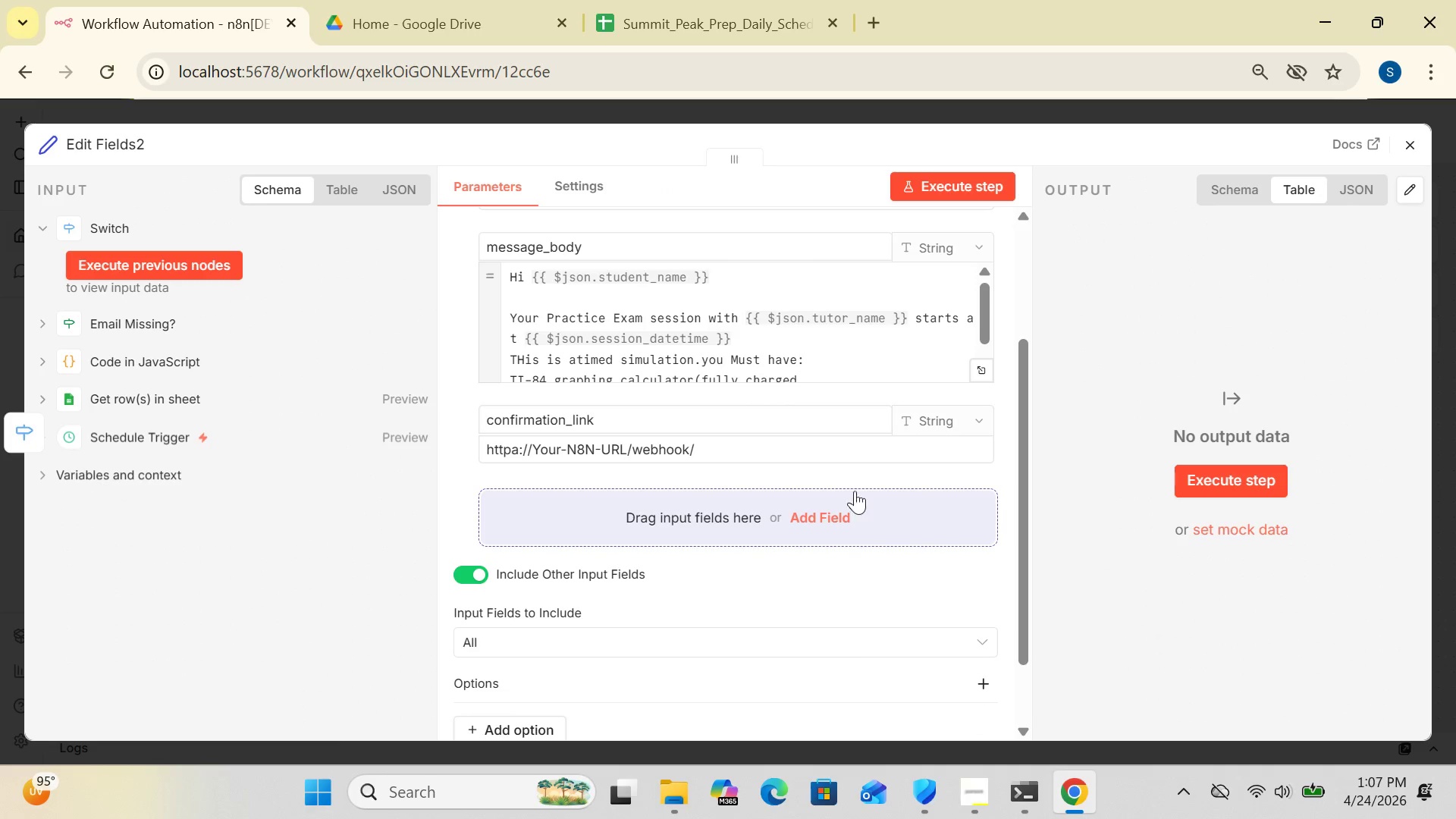 
mouse_move([853, 450])
 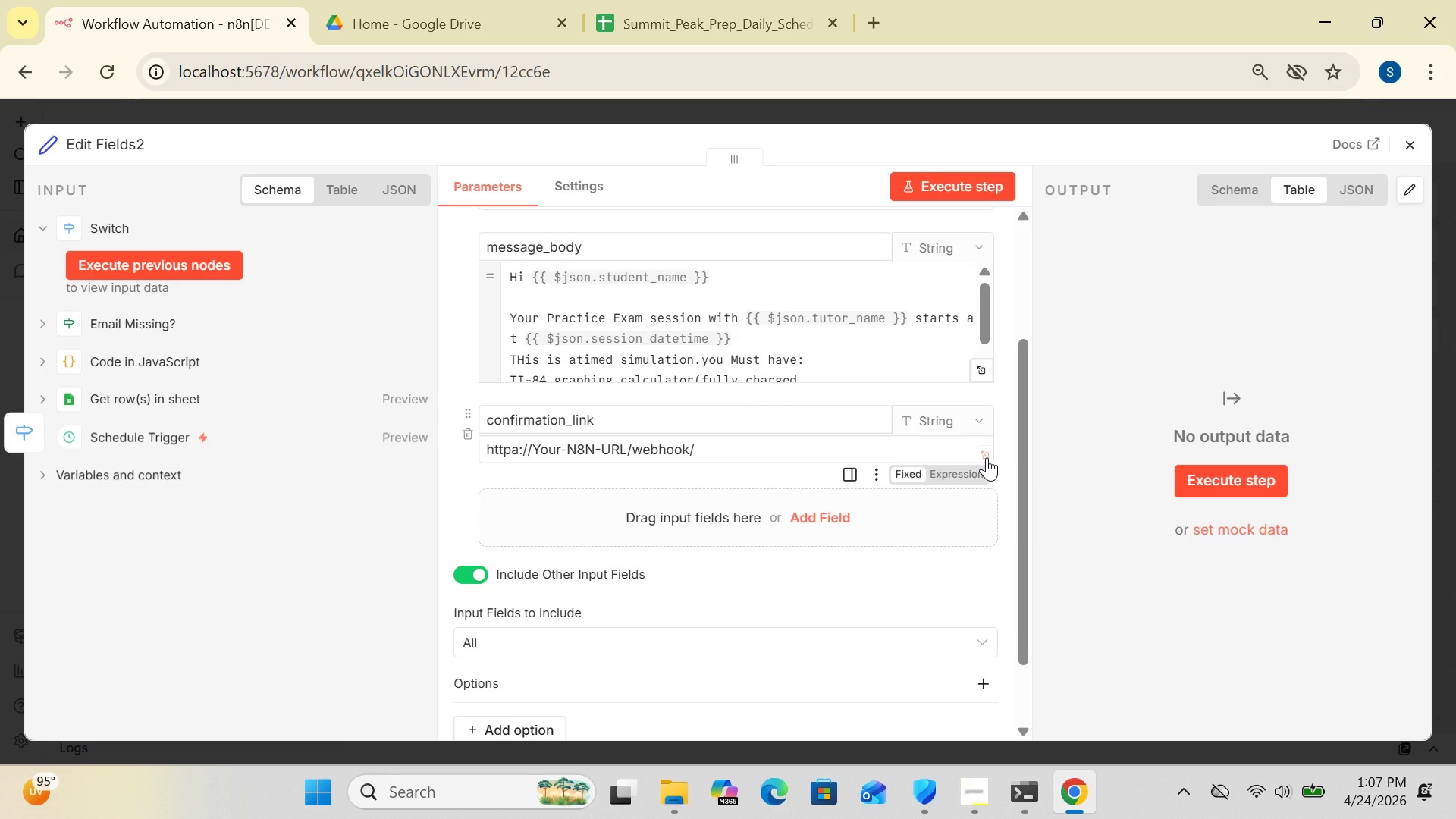 
left_click([987, 457])
 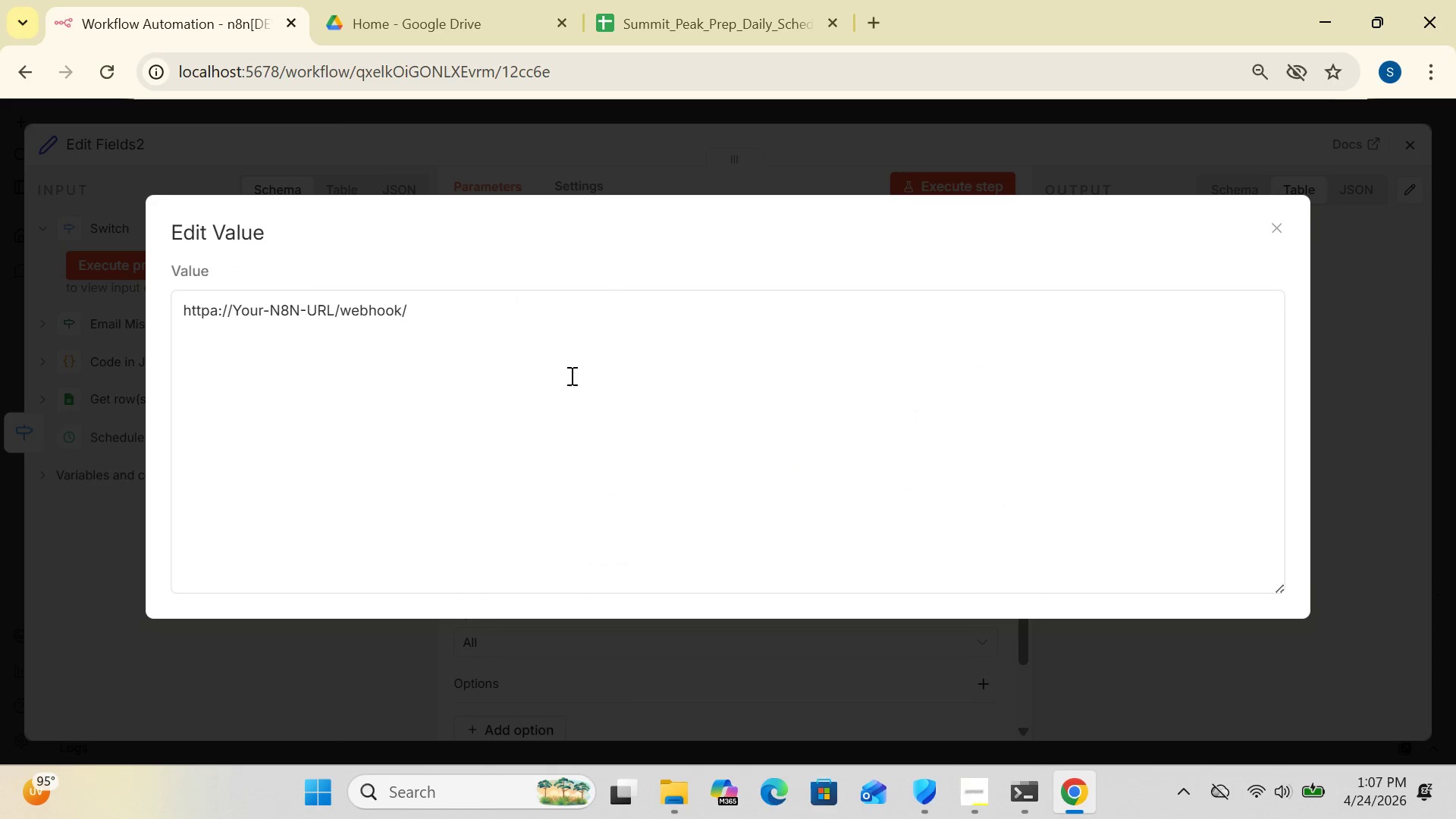 
left_click([565, 369])
 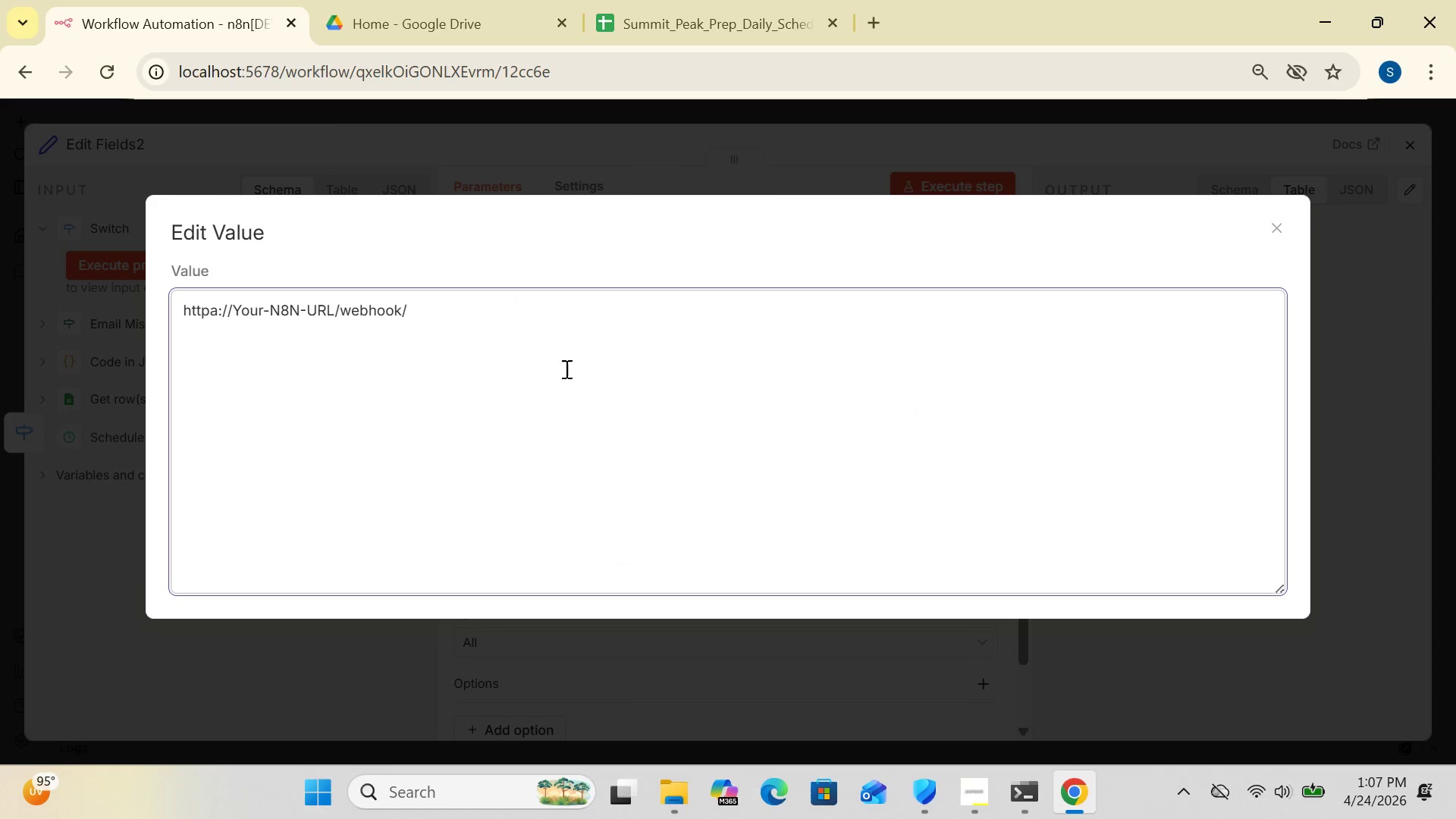 
key(Control+A)
 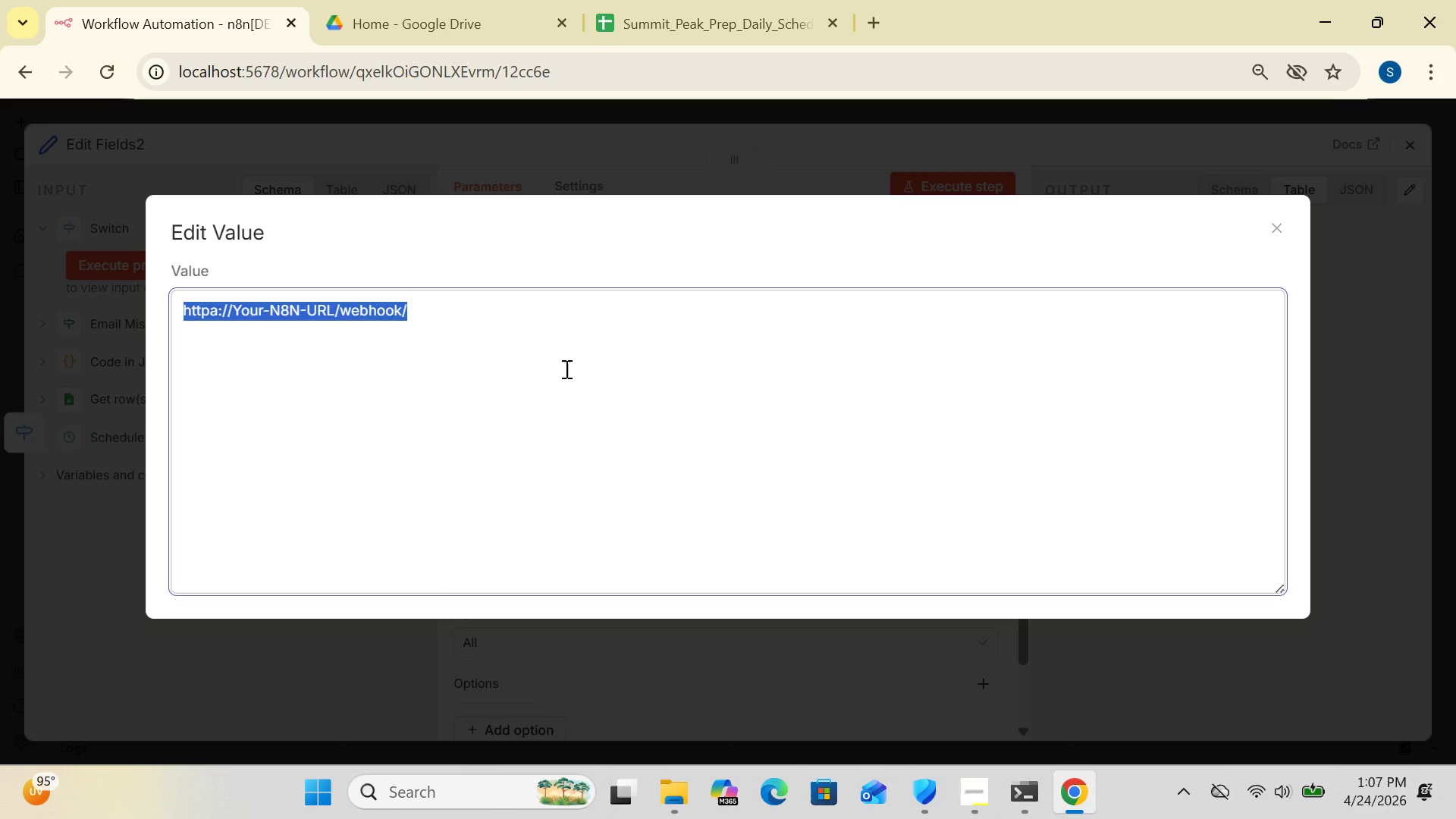 
key(Delete)
 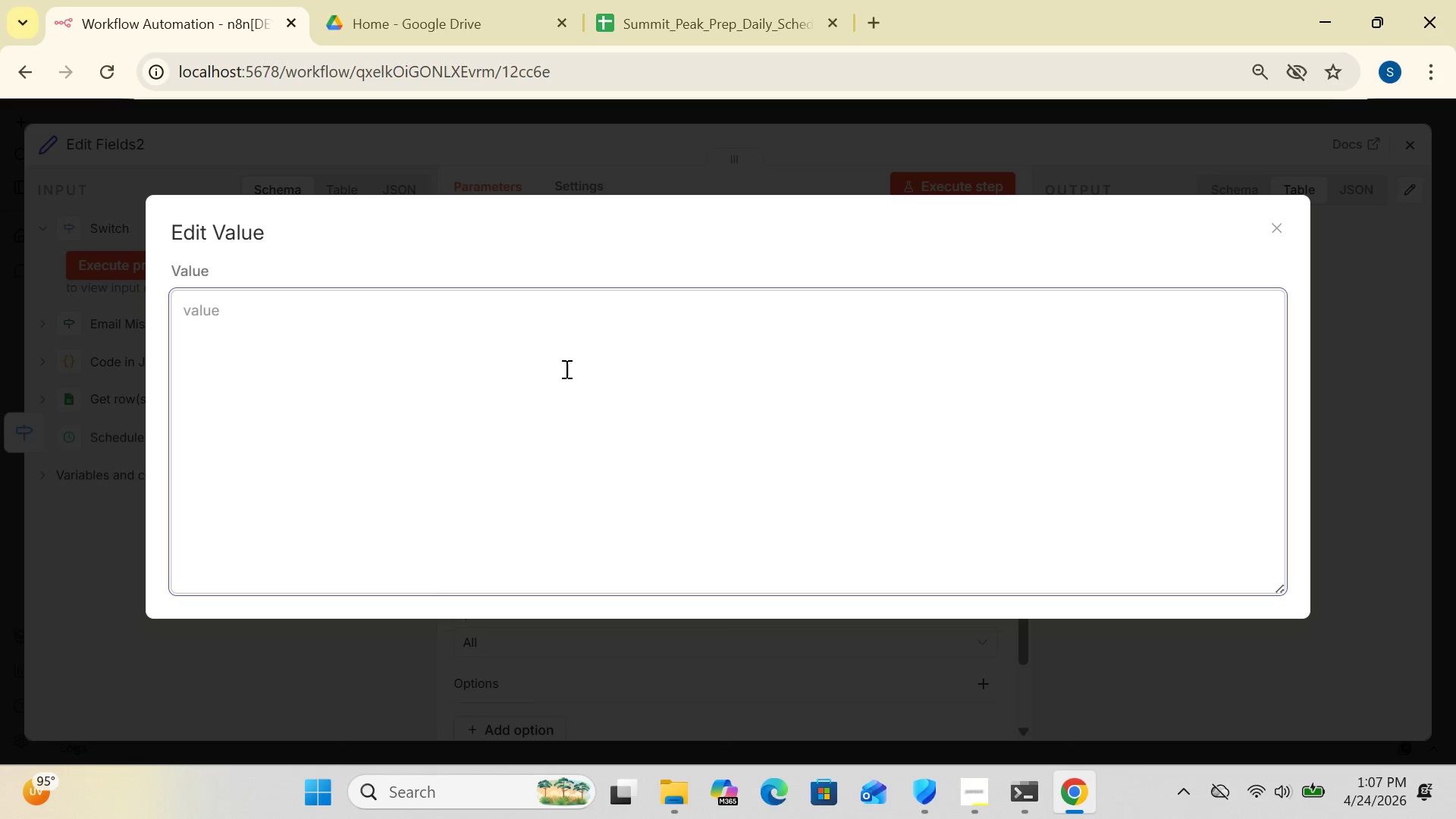 
key(Control+V)
 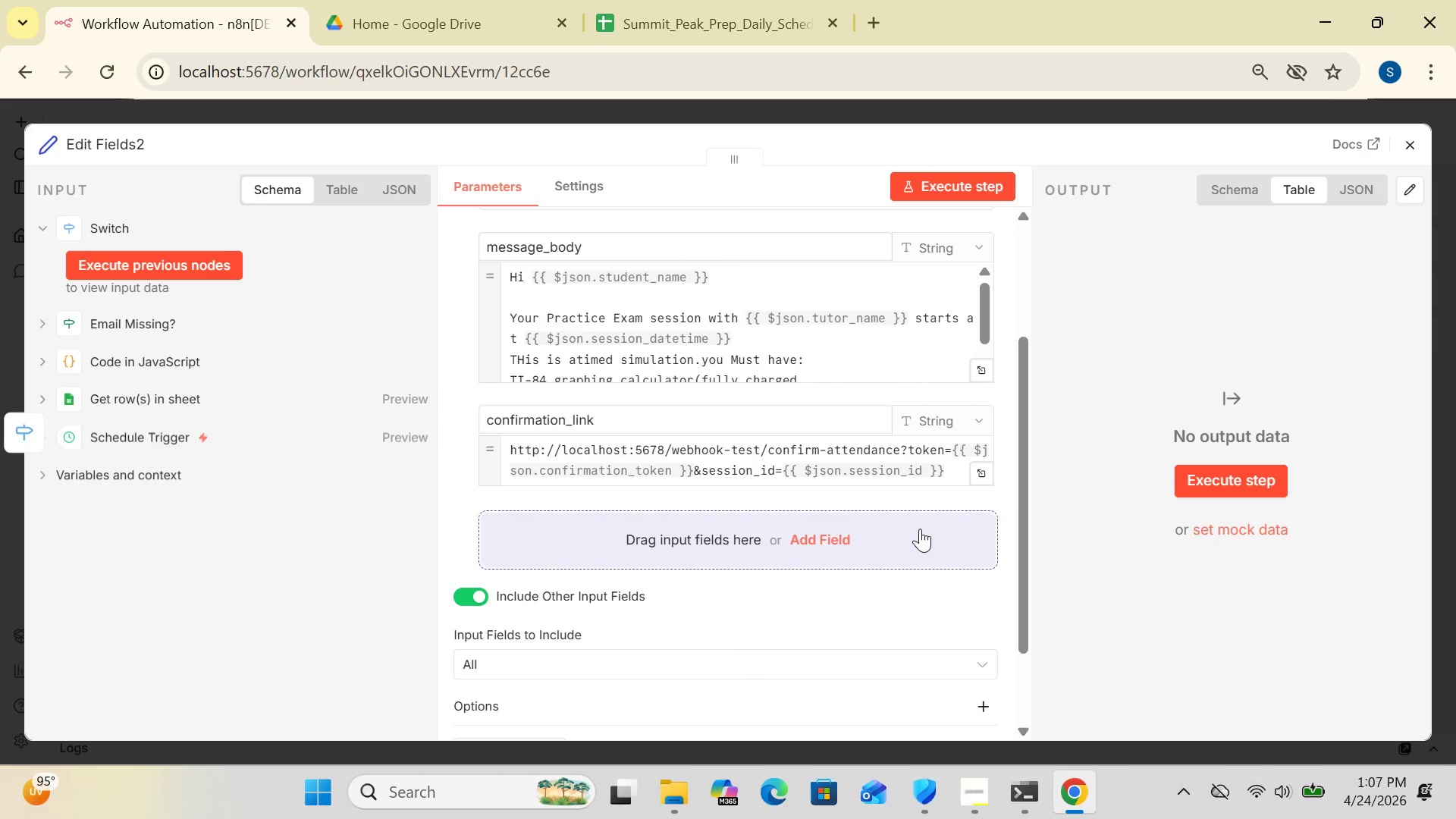 
left_click([984, 472])
 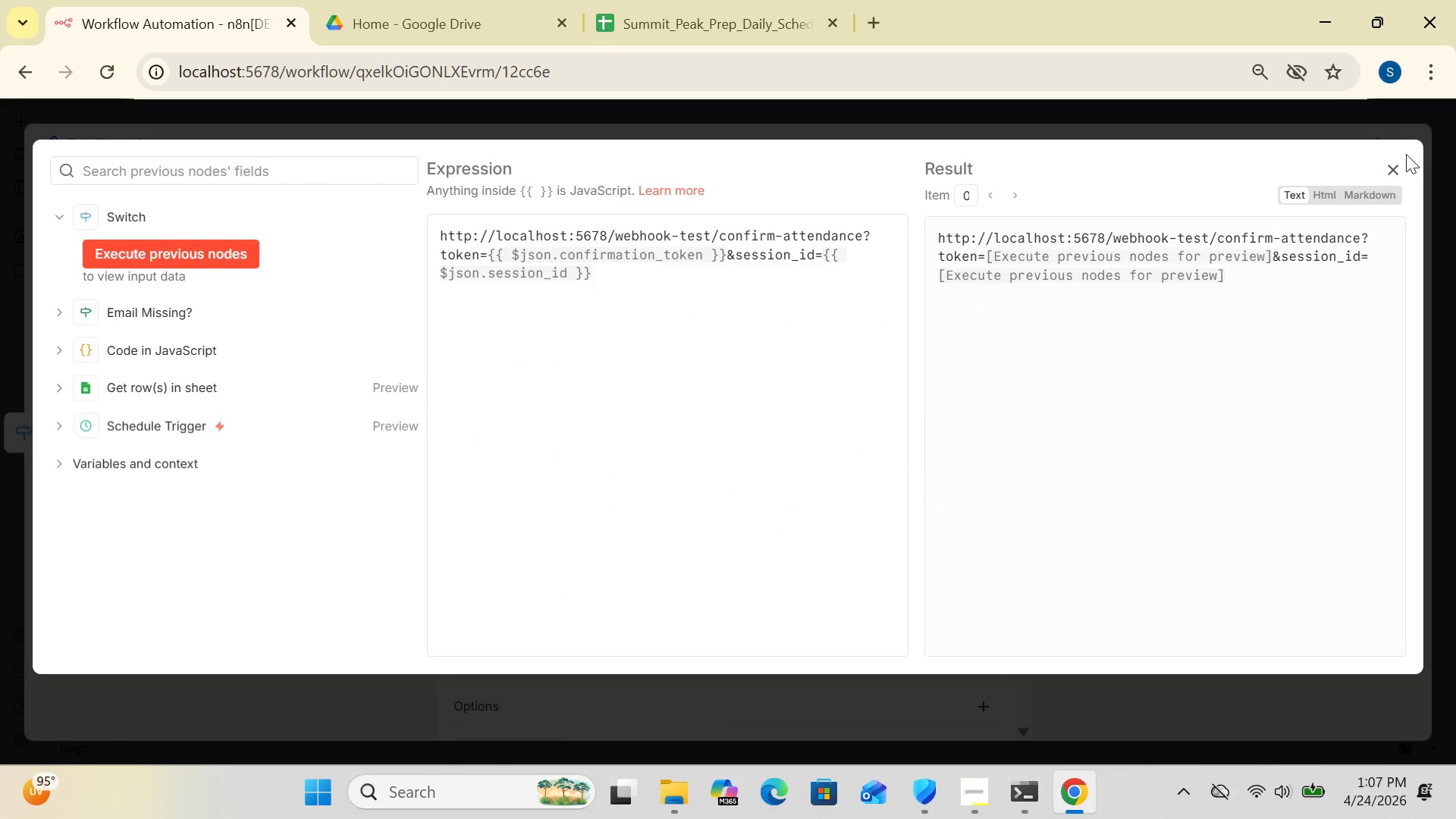 
left_click([1387, 168])
 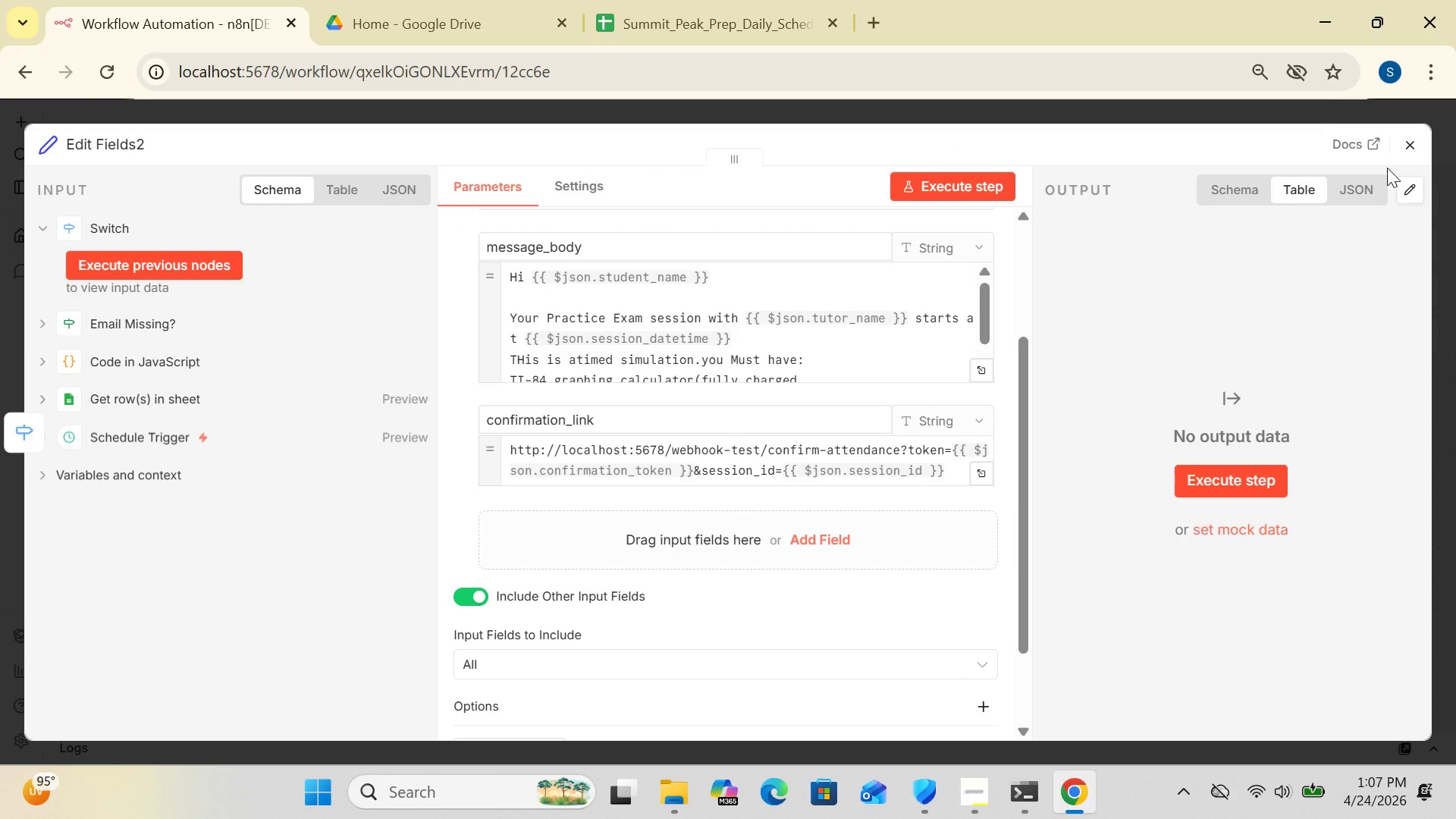 
wait(22.05)
 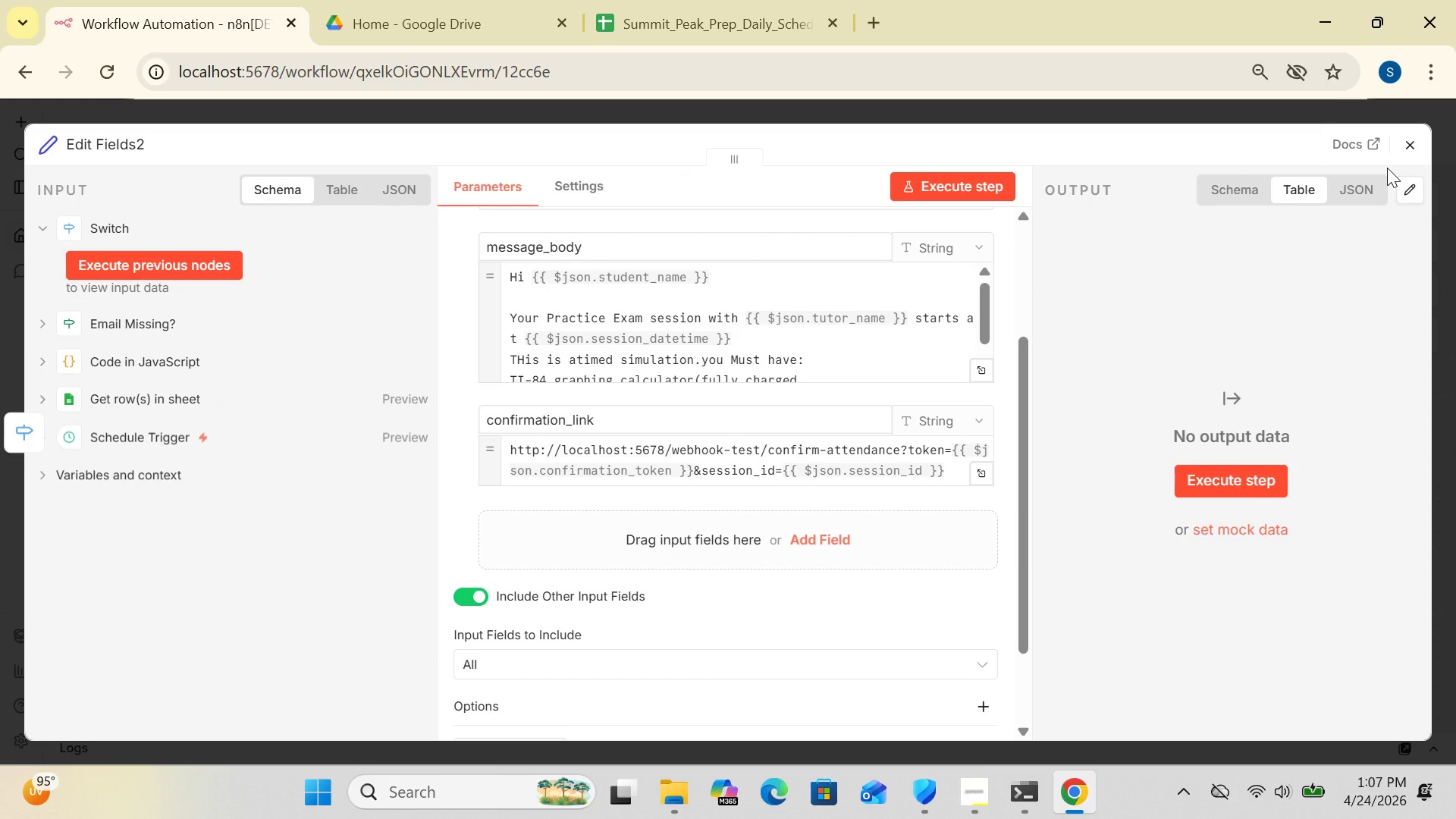 
left_click([1418, 142])
 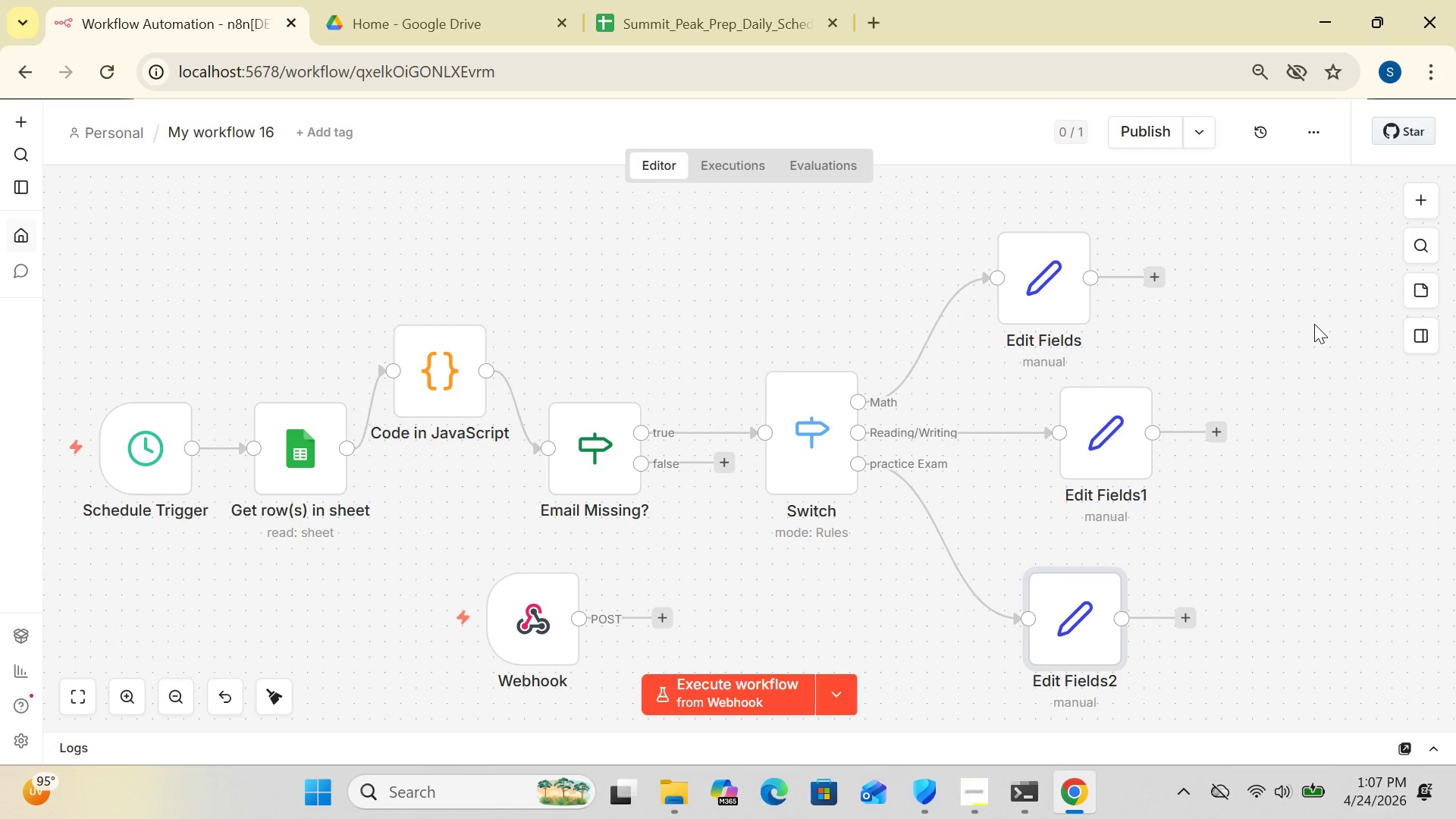 
wait(9.34)
 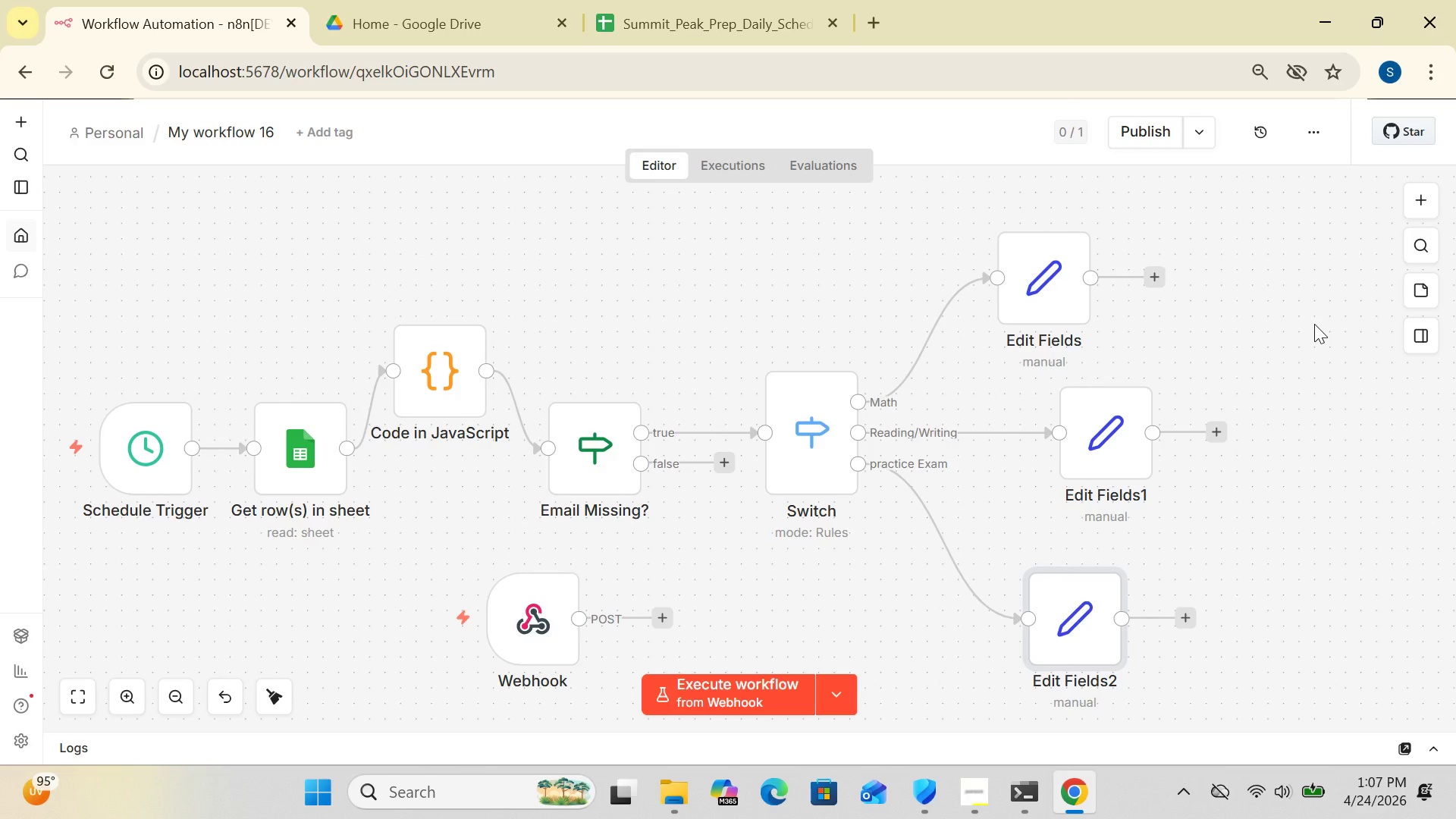 
left_click_drag(start_coordinate=[604, 472], to_coordinate=[613, 329])
 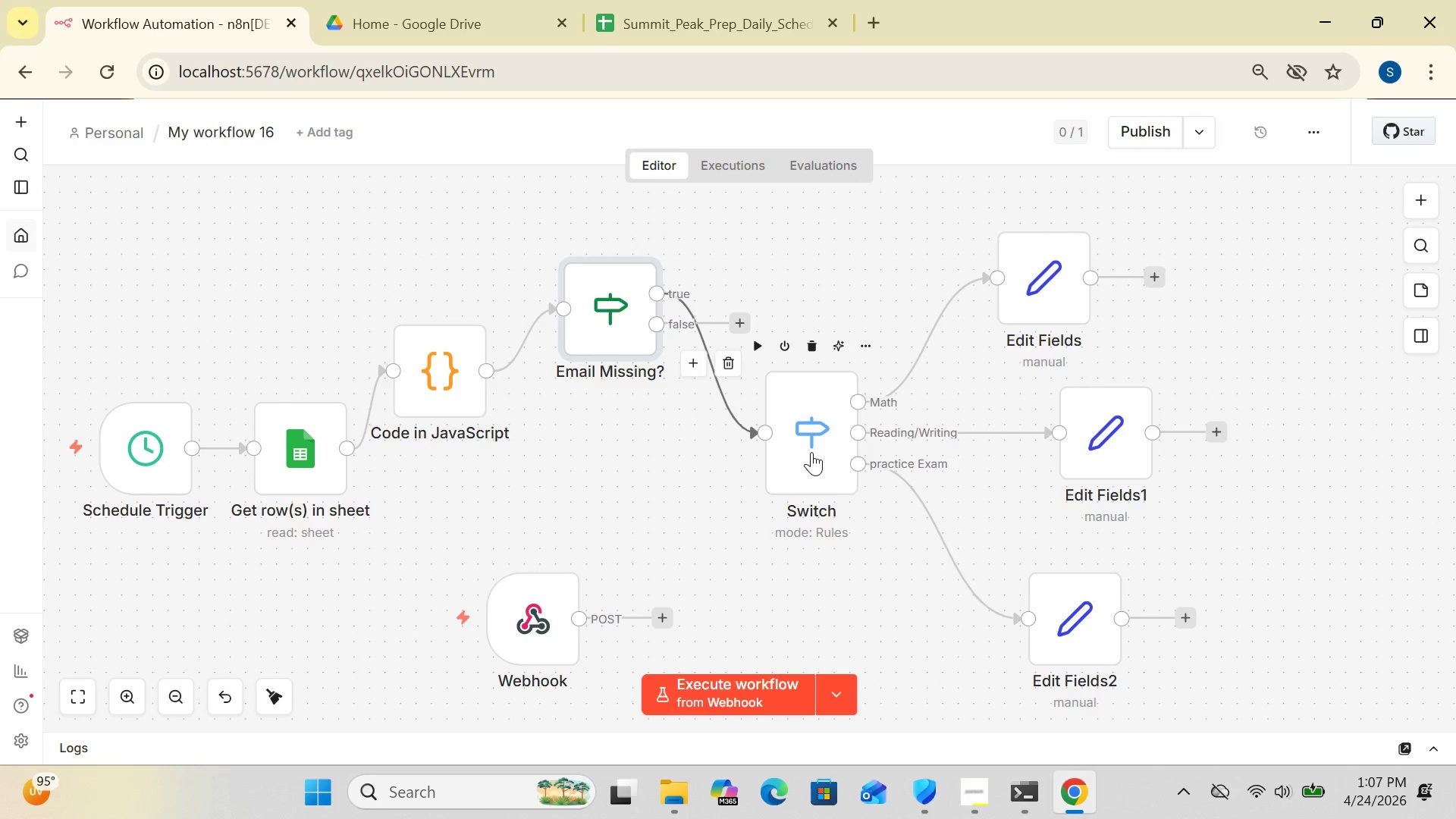 
left_click_drag(start_coordinate=[811, 452], to_coordinate=[842, 322])
 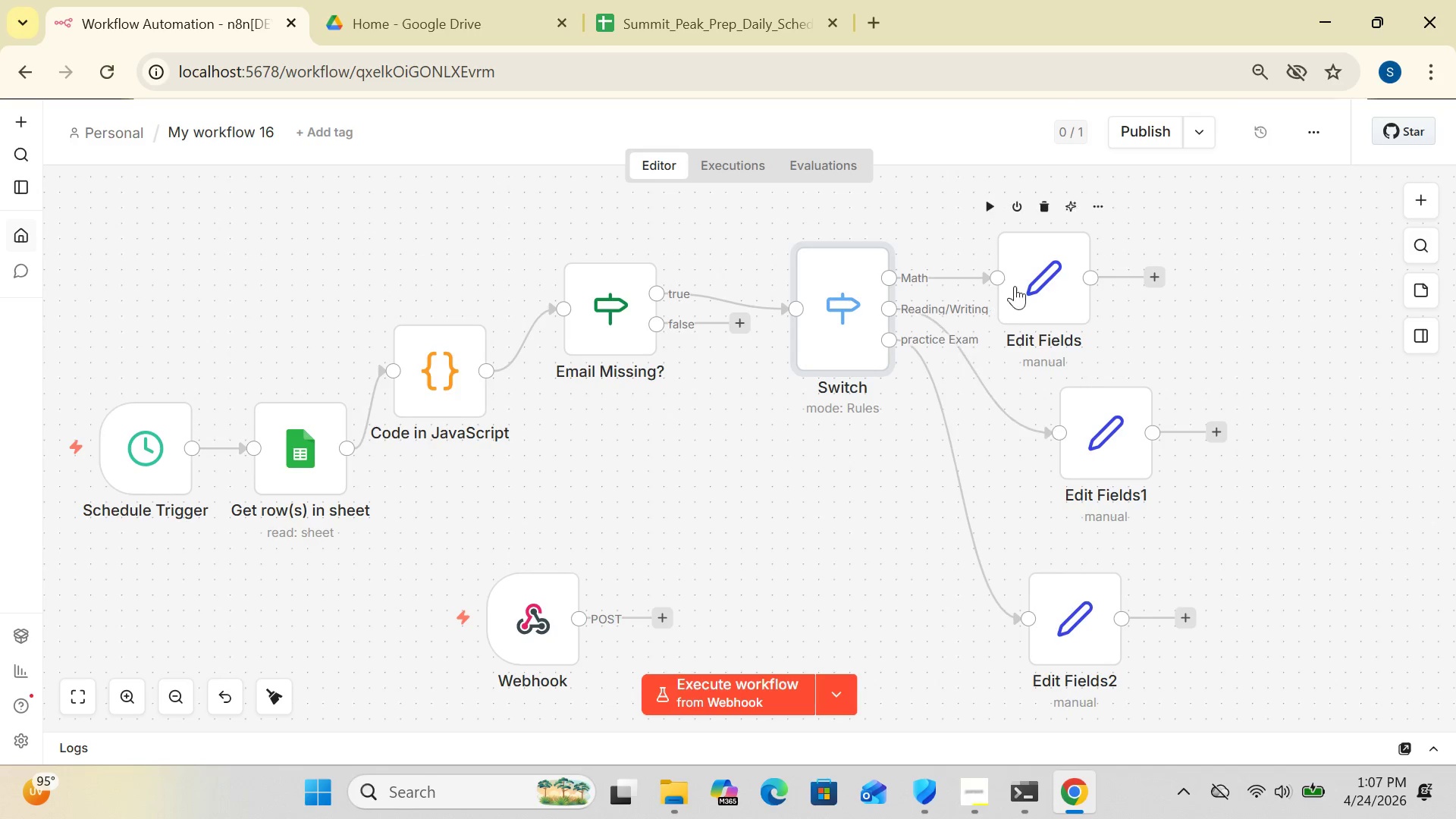 
left_click_drag(start_coordinate=[1020, 286], to_coordinate=[1095, 267])
 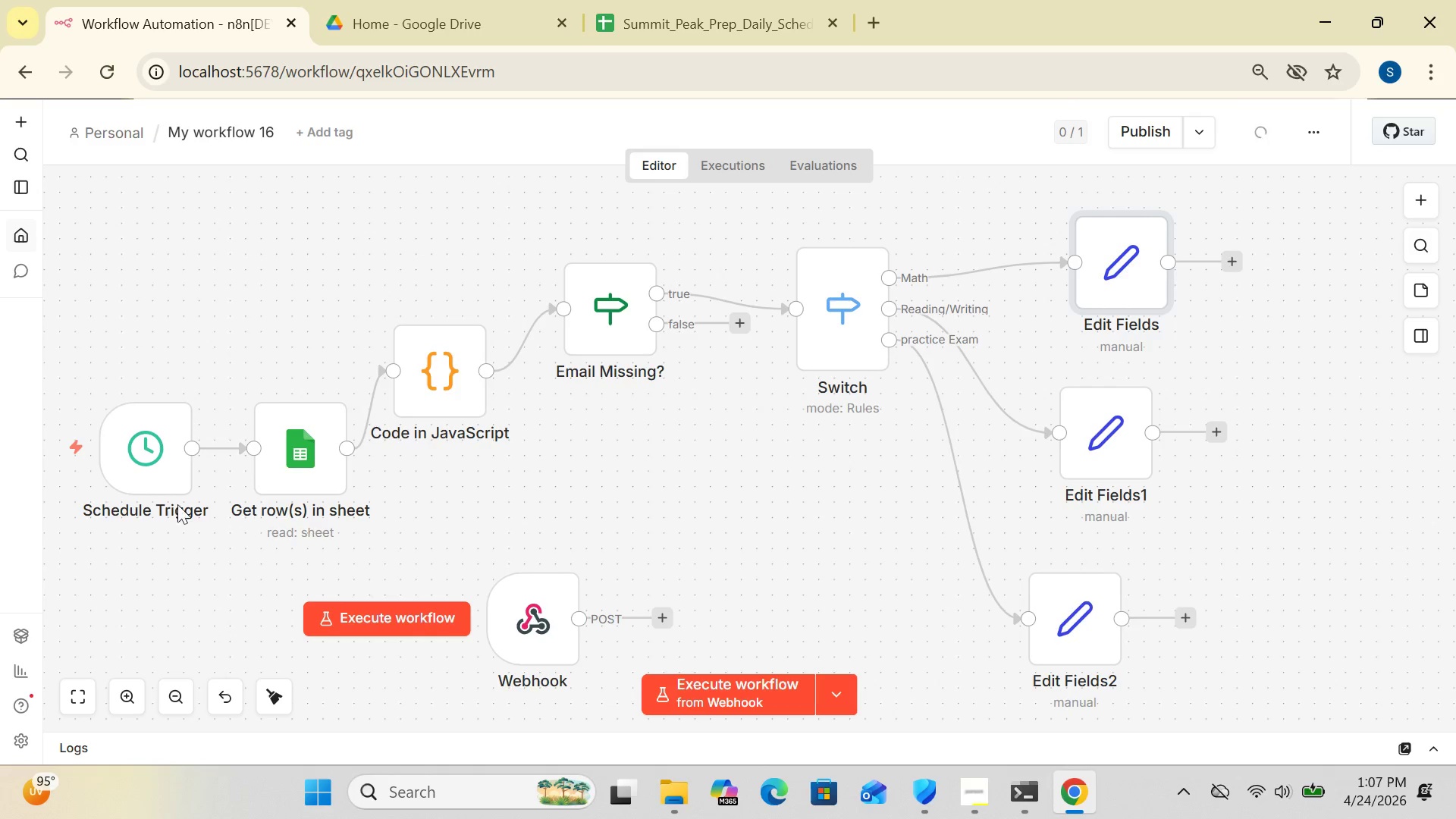 
left_click_drag(start_coordinate=[140, 453], to_coordinate=[125, 322])
 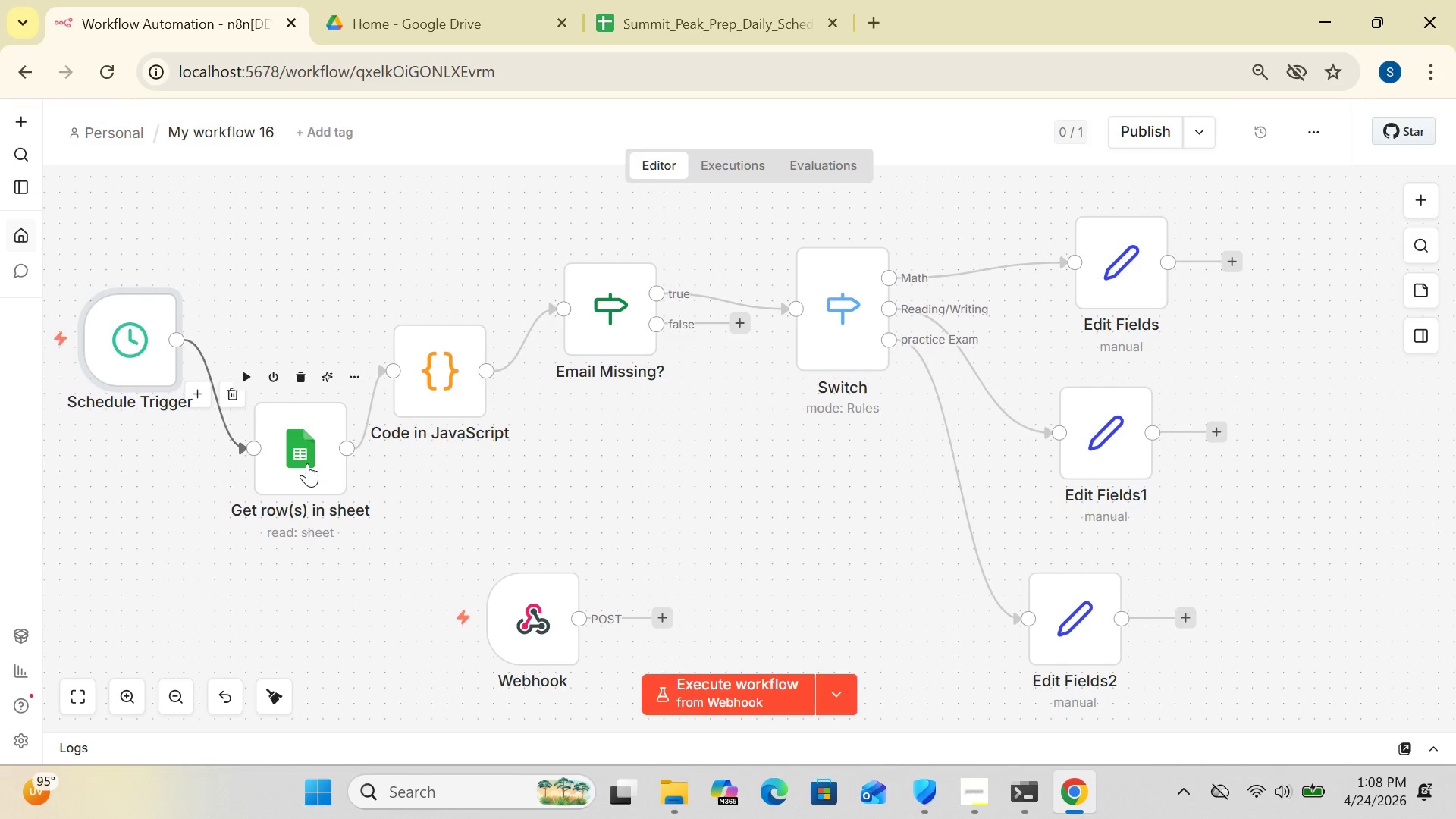 
left_click_drag(start_coordinate=[307, 463], to_coordinate=[278, 471])
 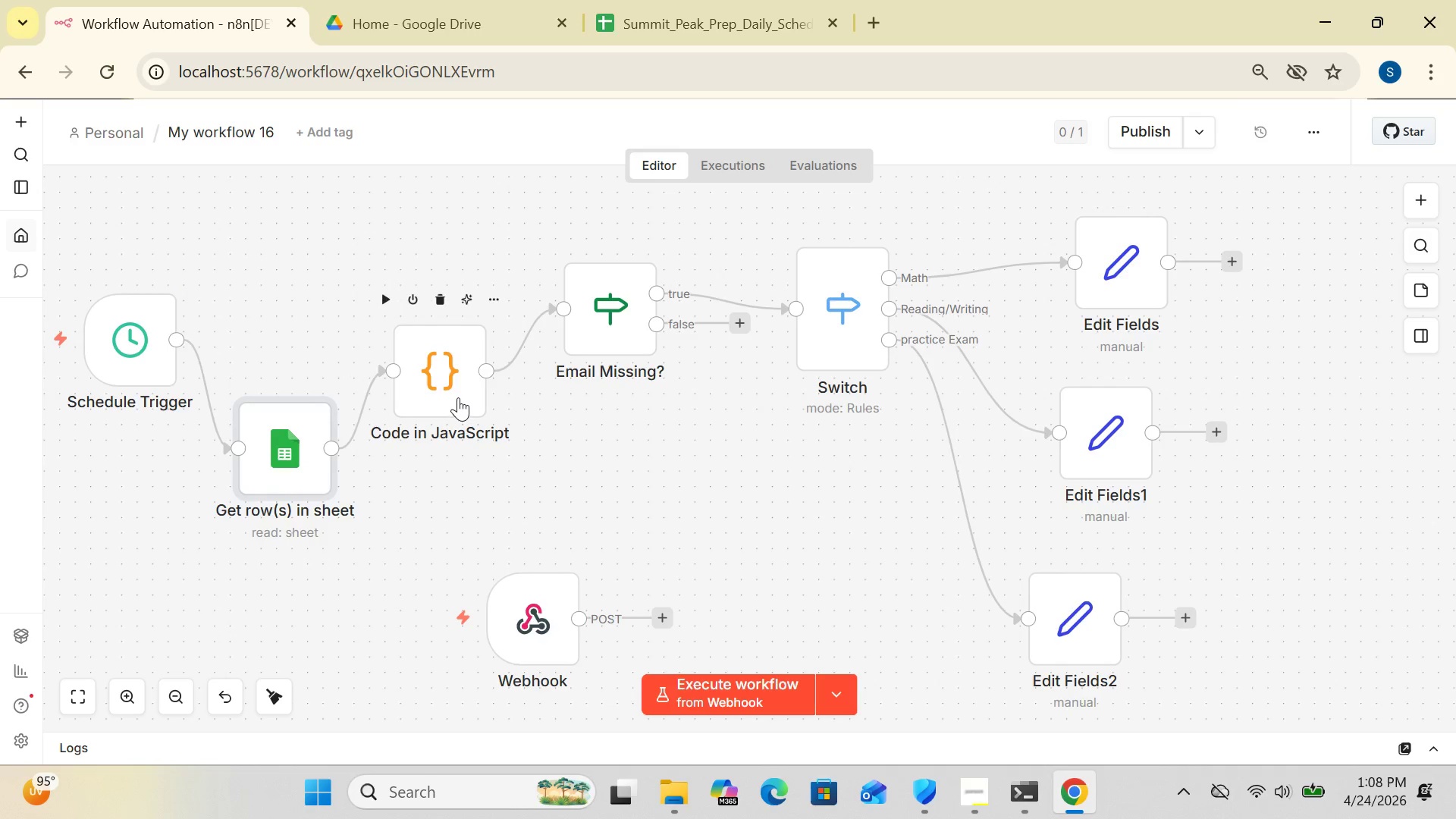 
left_click_drag(start_coordinate=[458, 397], to_coordinate=[444, 381])
 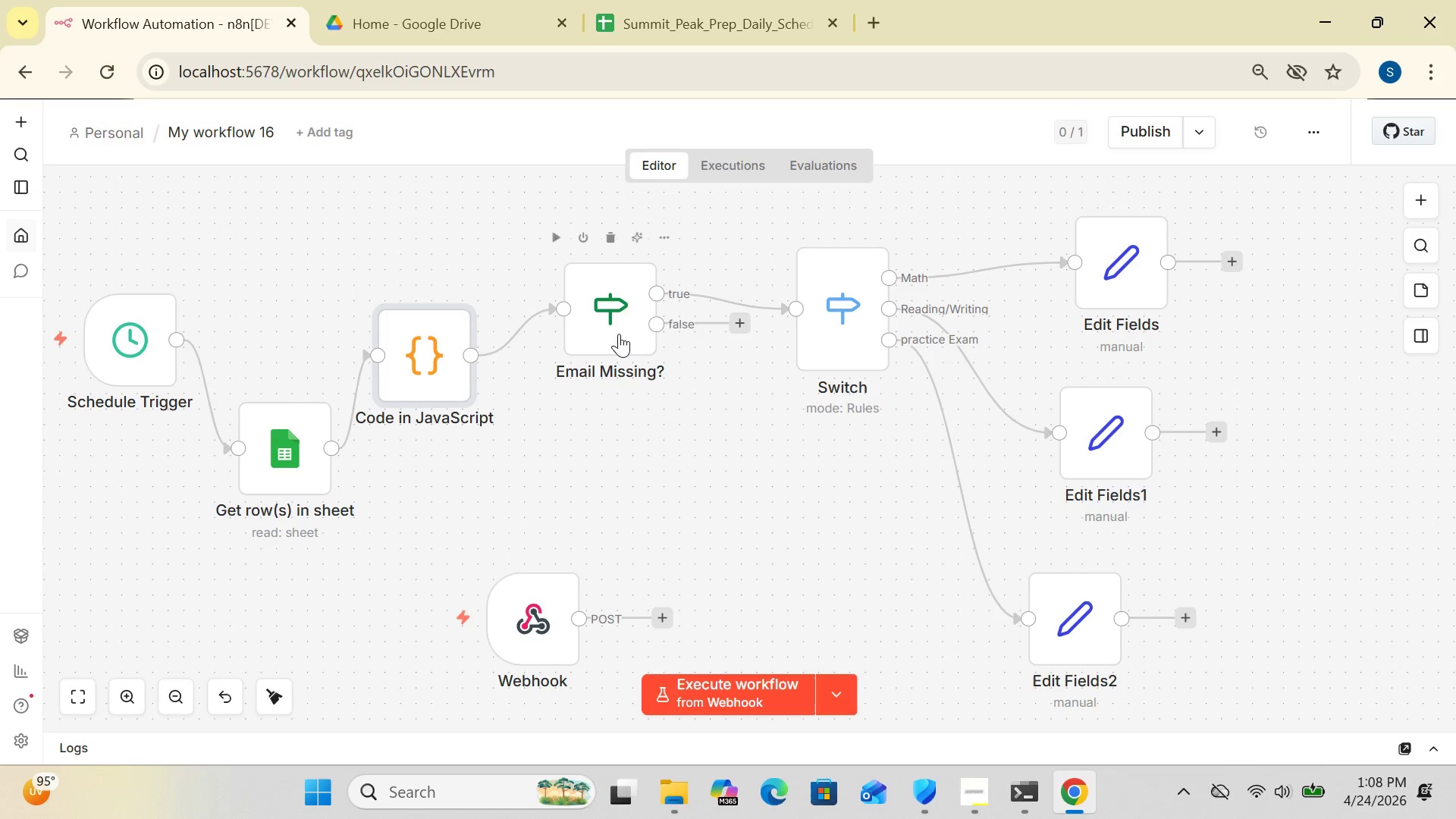 
left_click_drag(start_coordinate=[618, 334], to_coordinate=[585, 425])
 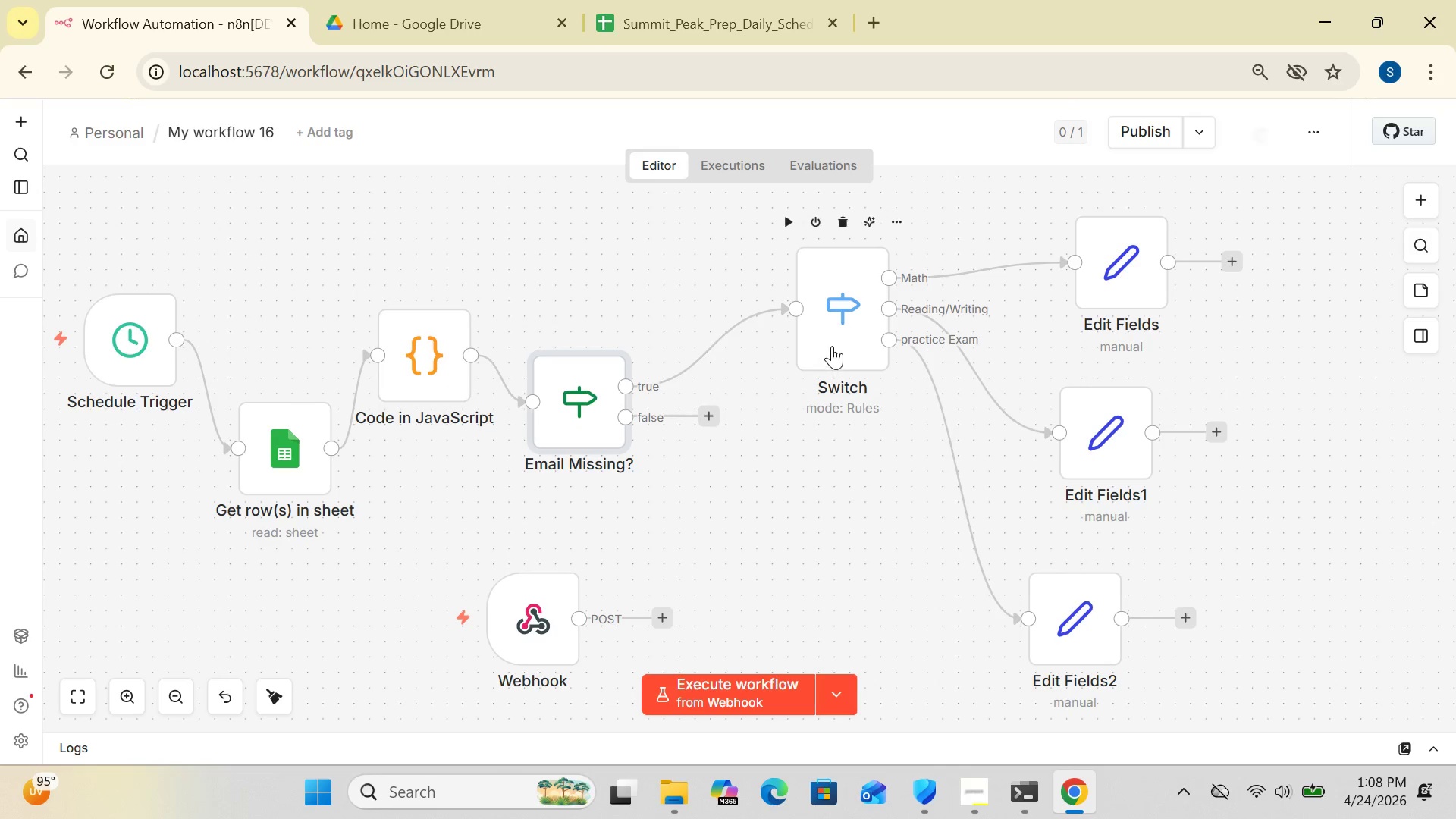 
left_click_drag(start_coordinate=[831, 346], to_coordinate=[803, 441])
 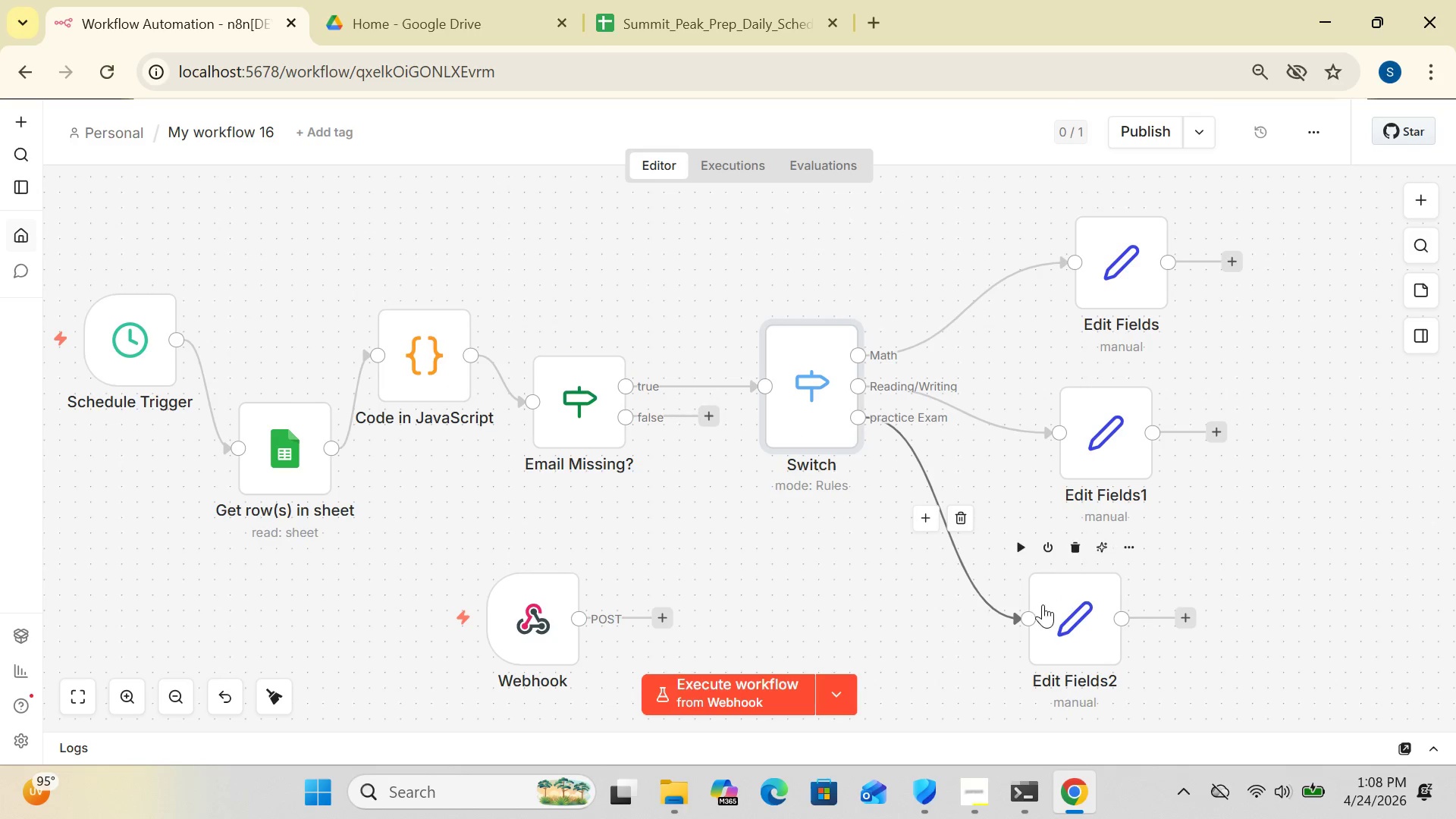 
left_click_drag(start_coordinate=[1043, 604], to_coordinate=[1077, 581])
 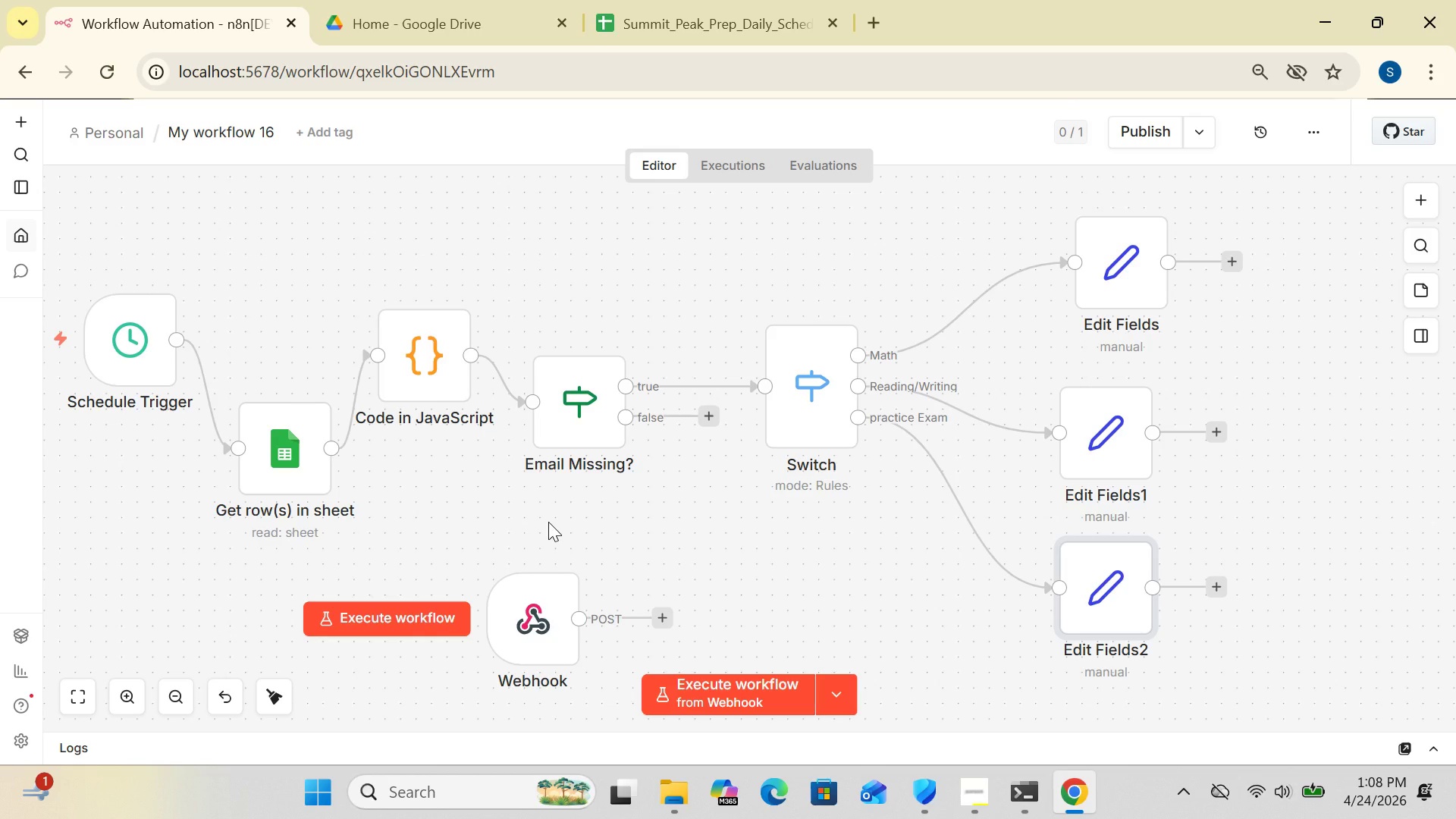 
wait(41.41)
 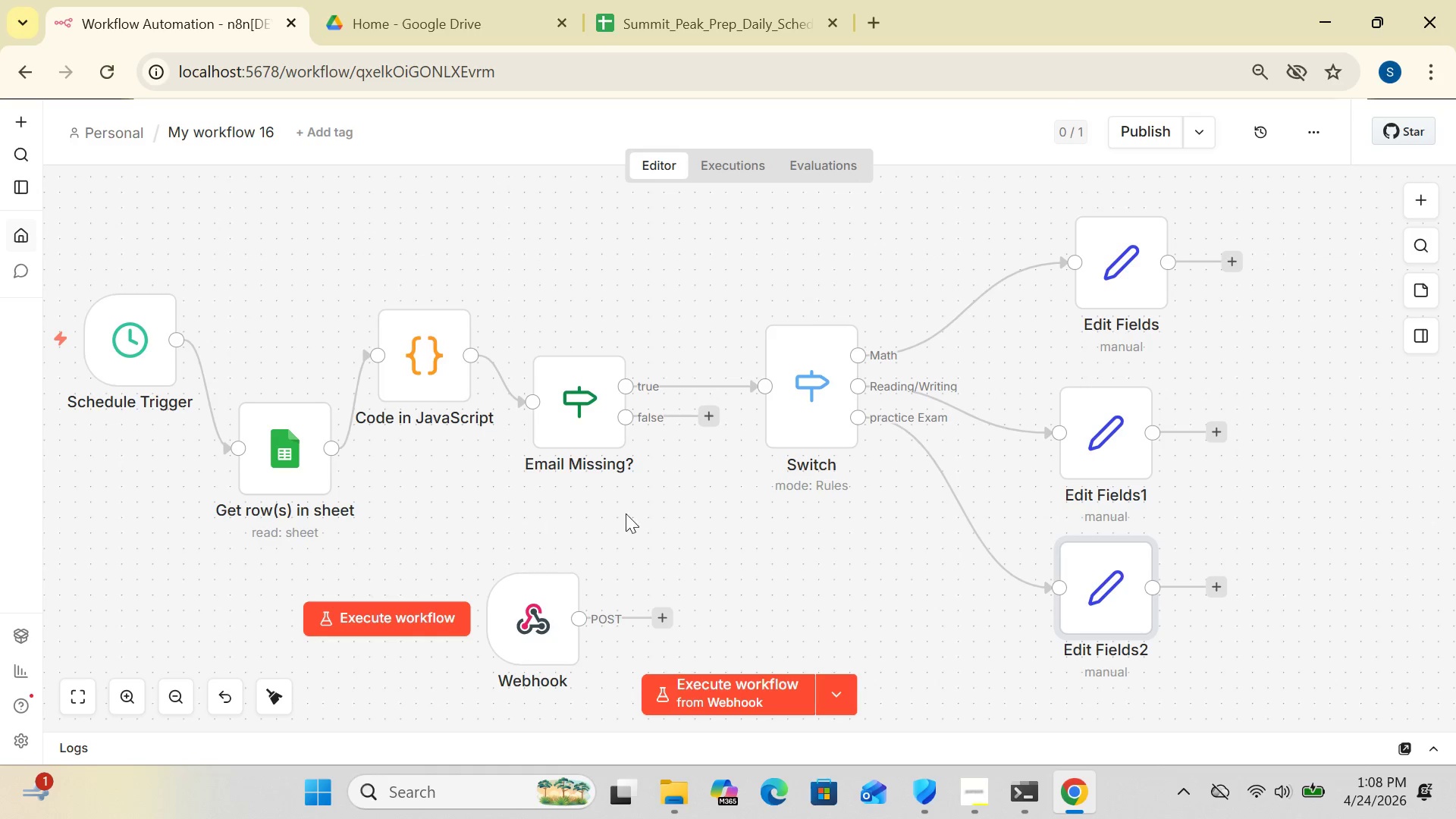 
key(Control+Z)
 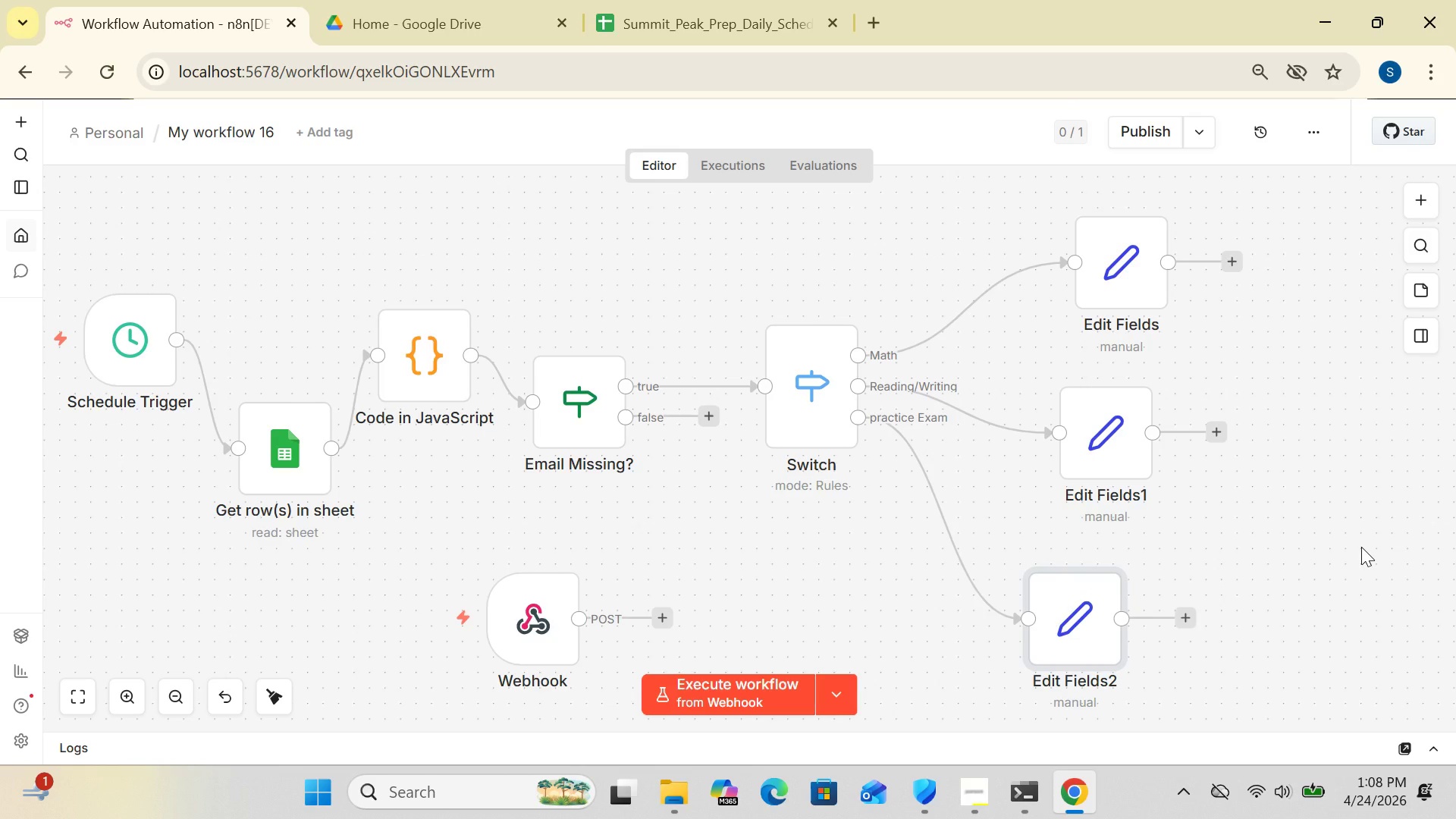 
wait(9.81)
 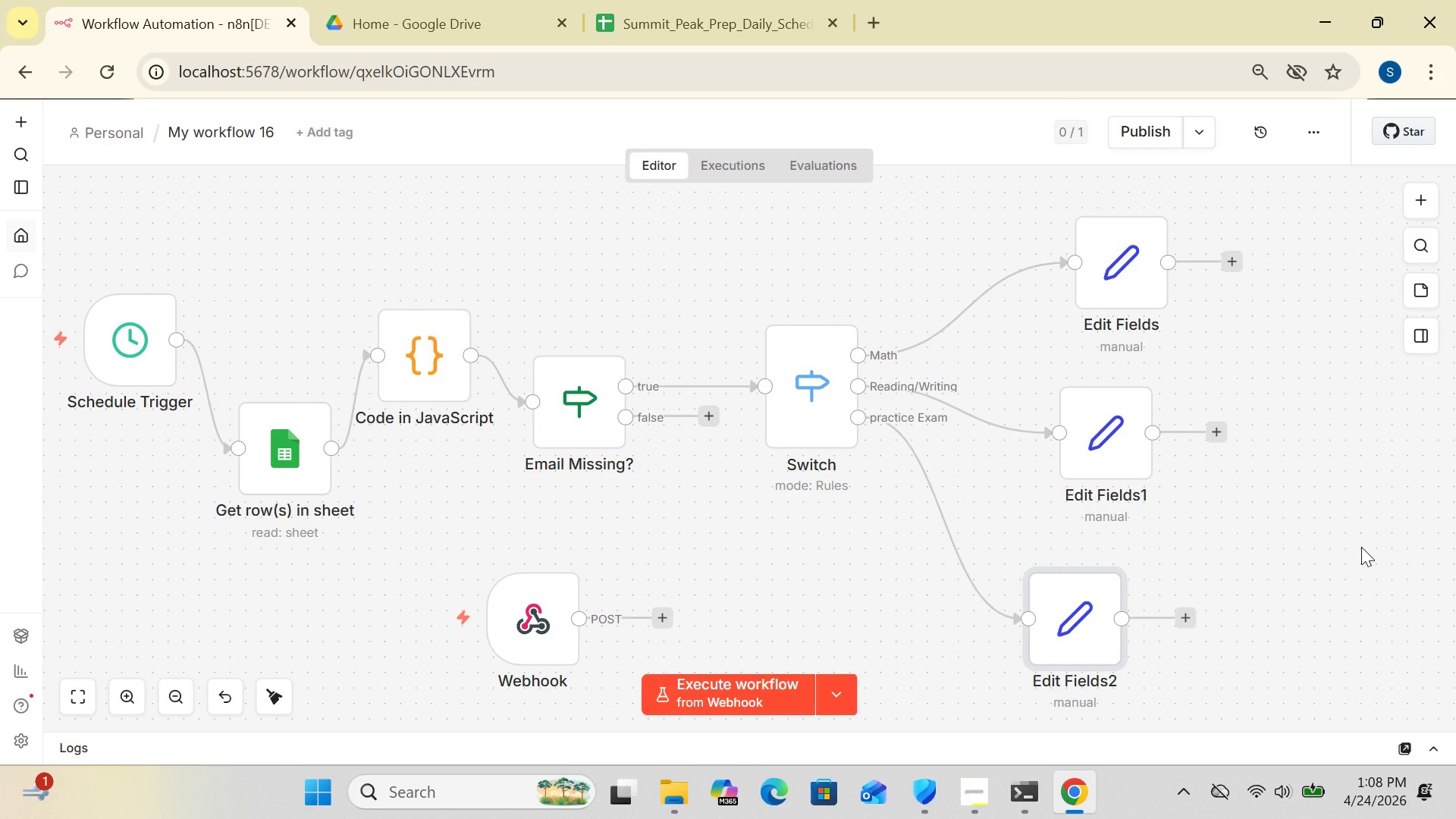 
left_click([171, 698])
 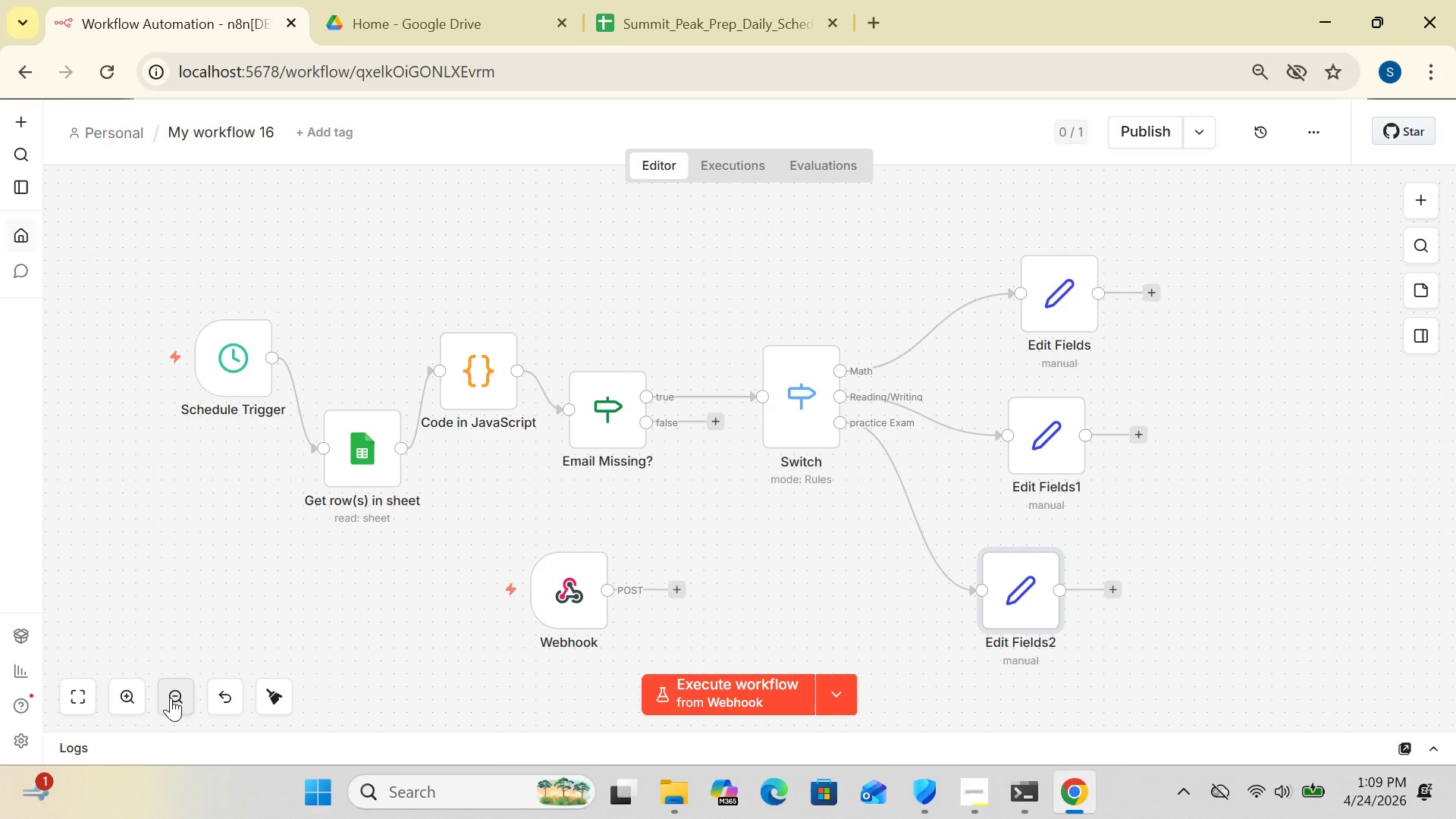 
left_click([171, 698])
 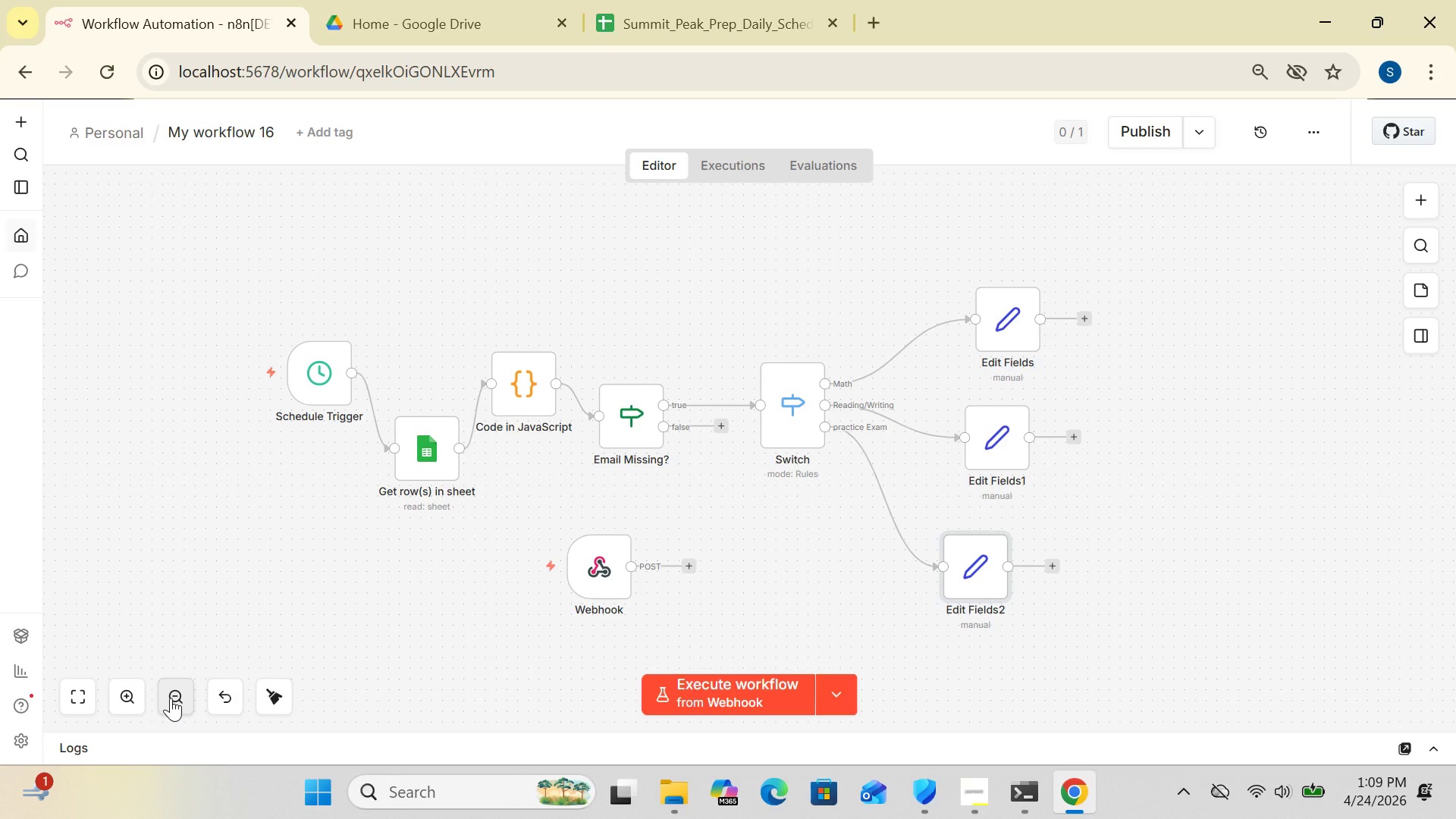 
left_click([171, 698])
 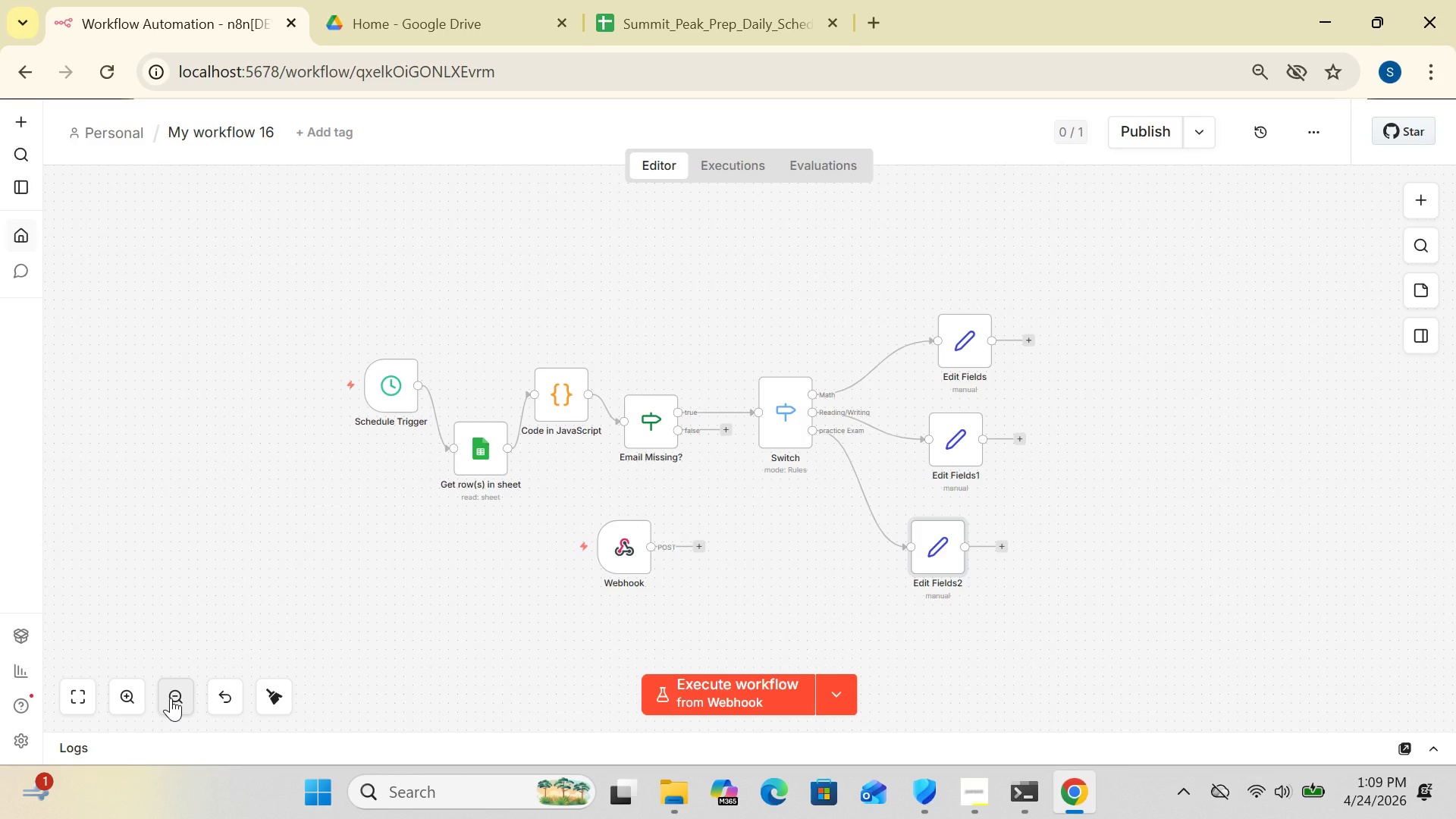 
left_click([171, 698])
 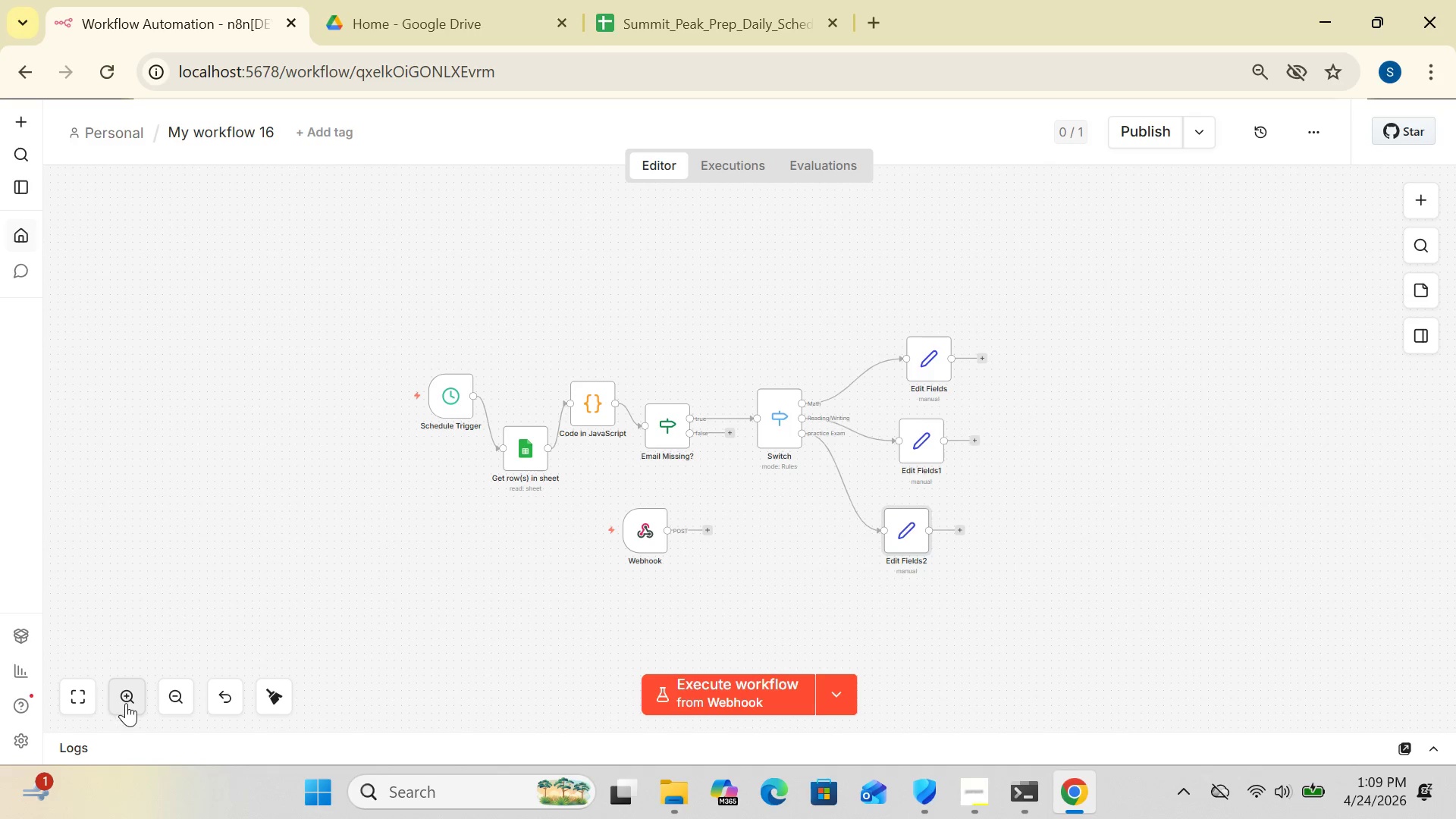 
left_click([126, 703])
 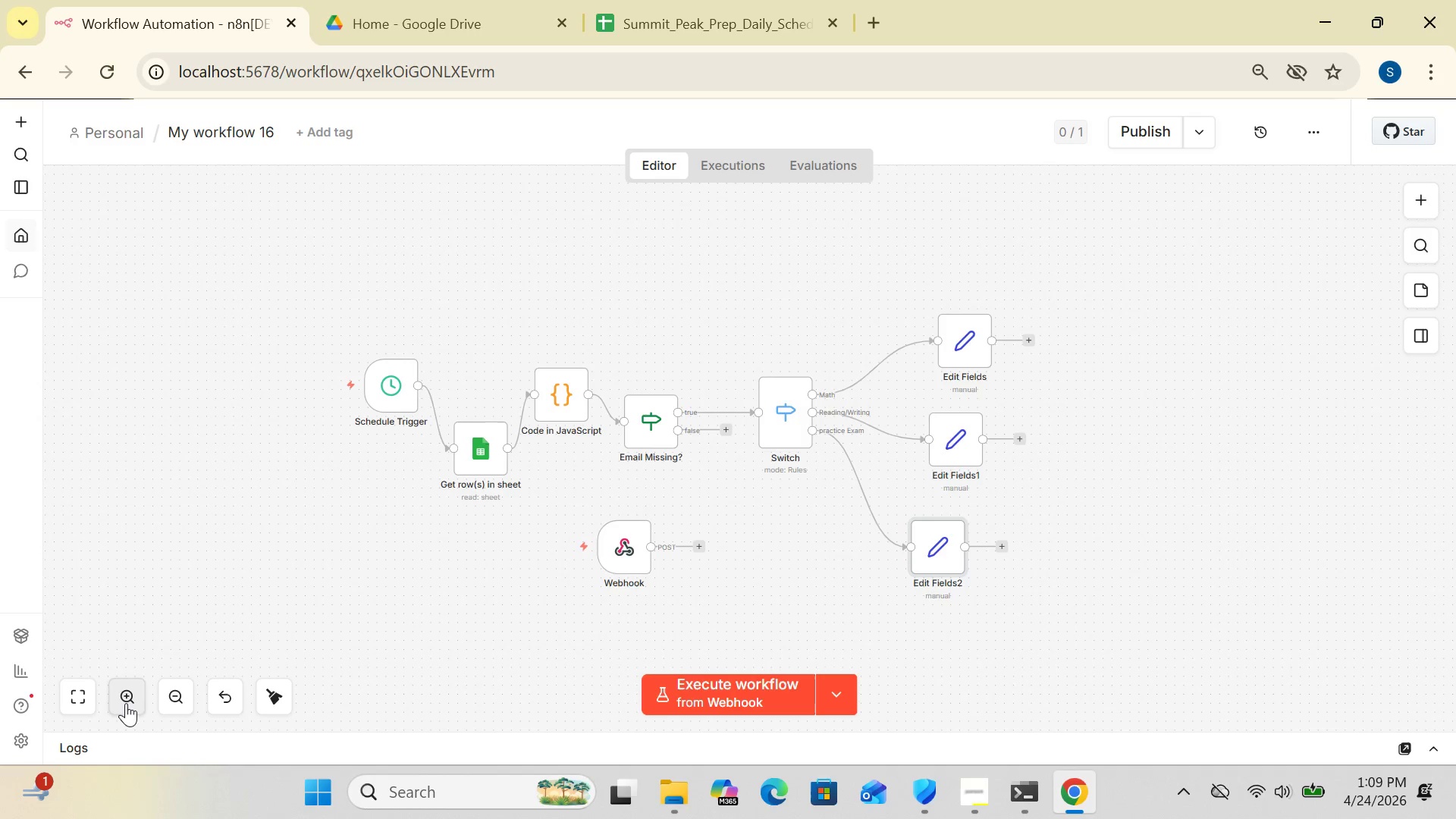 
left_click([126, 703])
 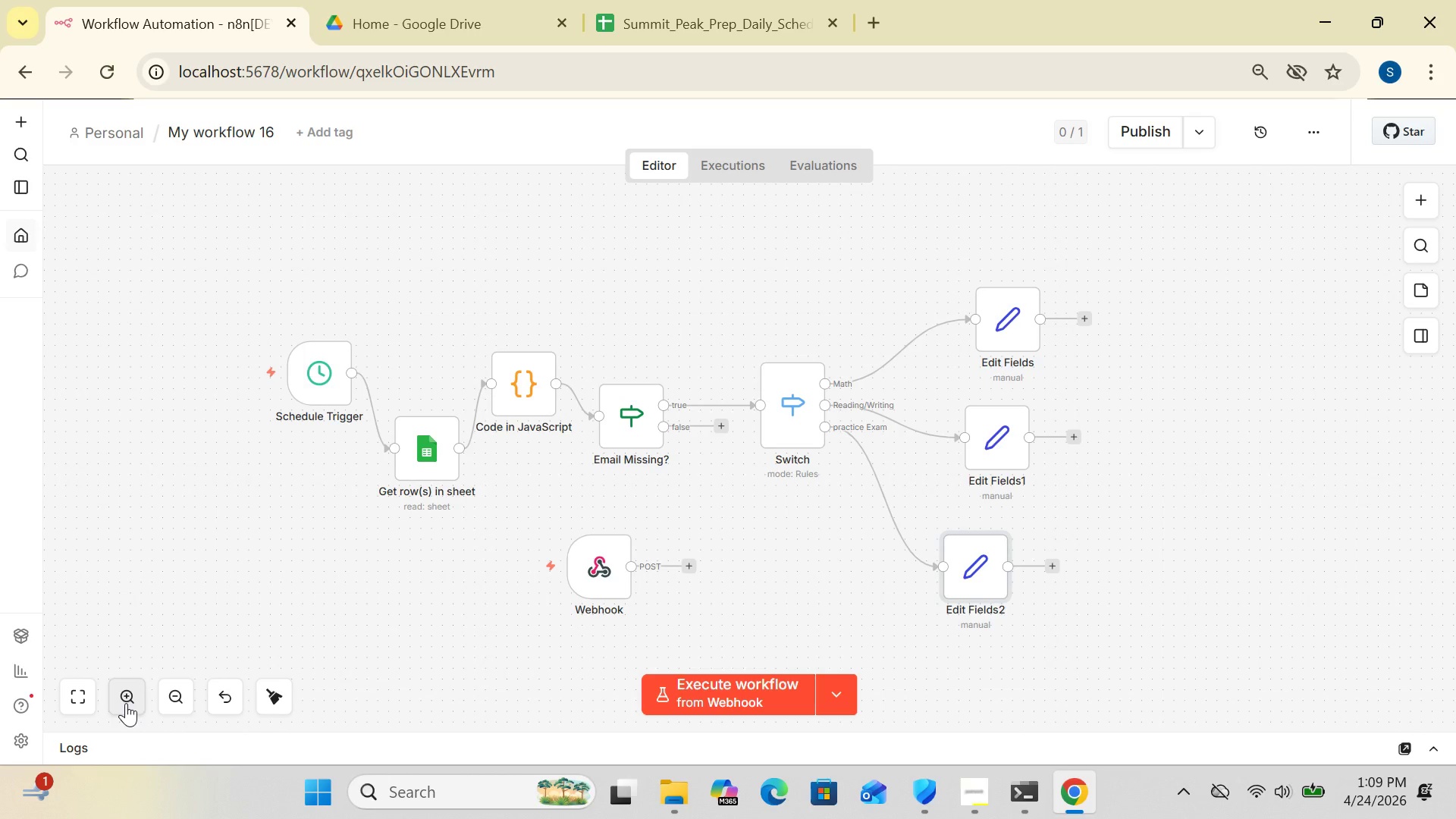 
left_click([126, 703])
 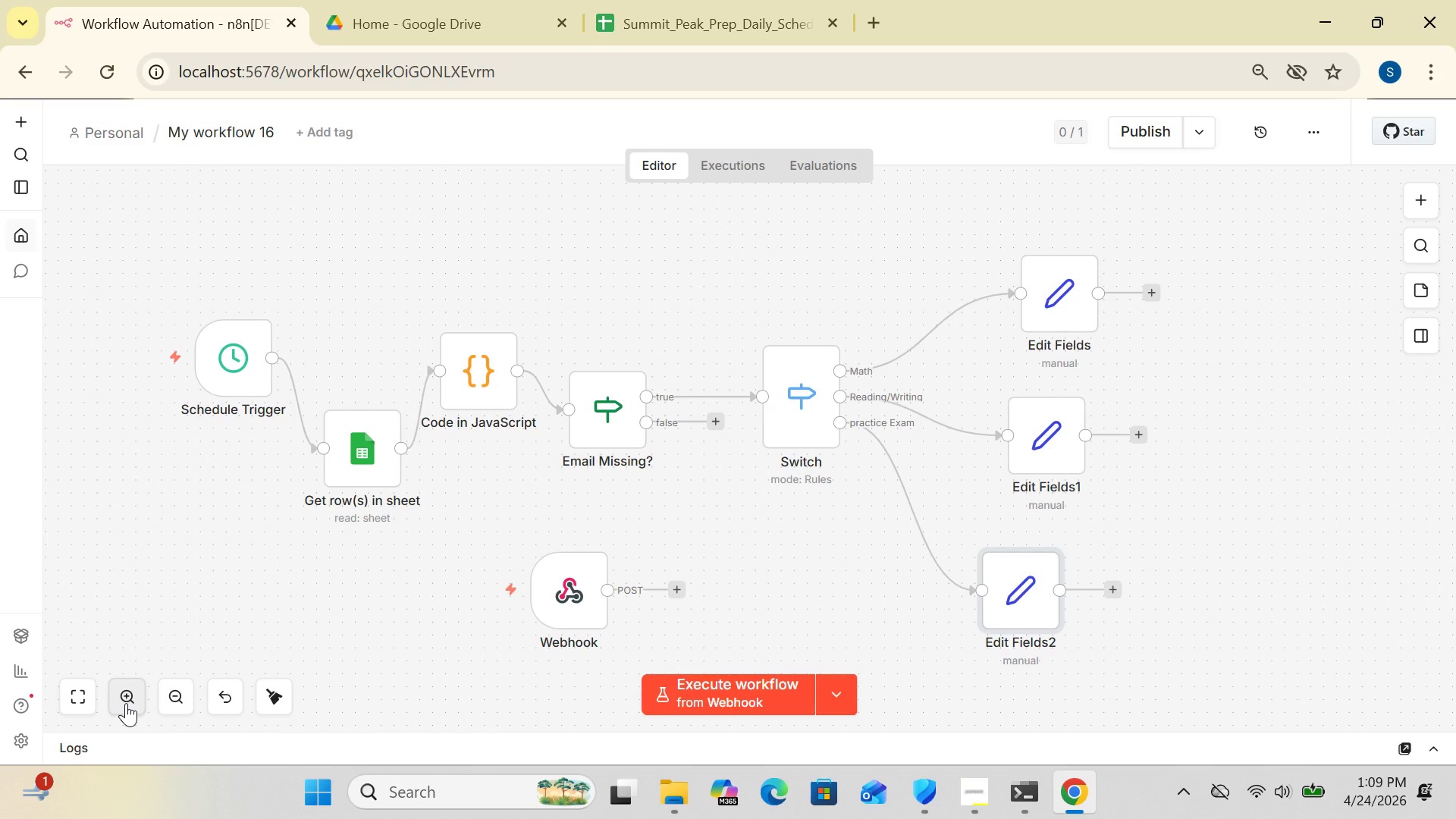 
left_click([126, 703])
 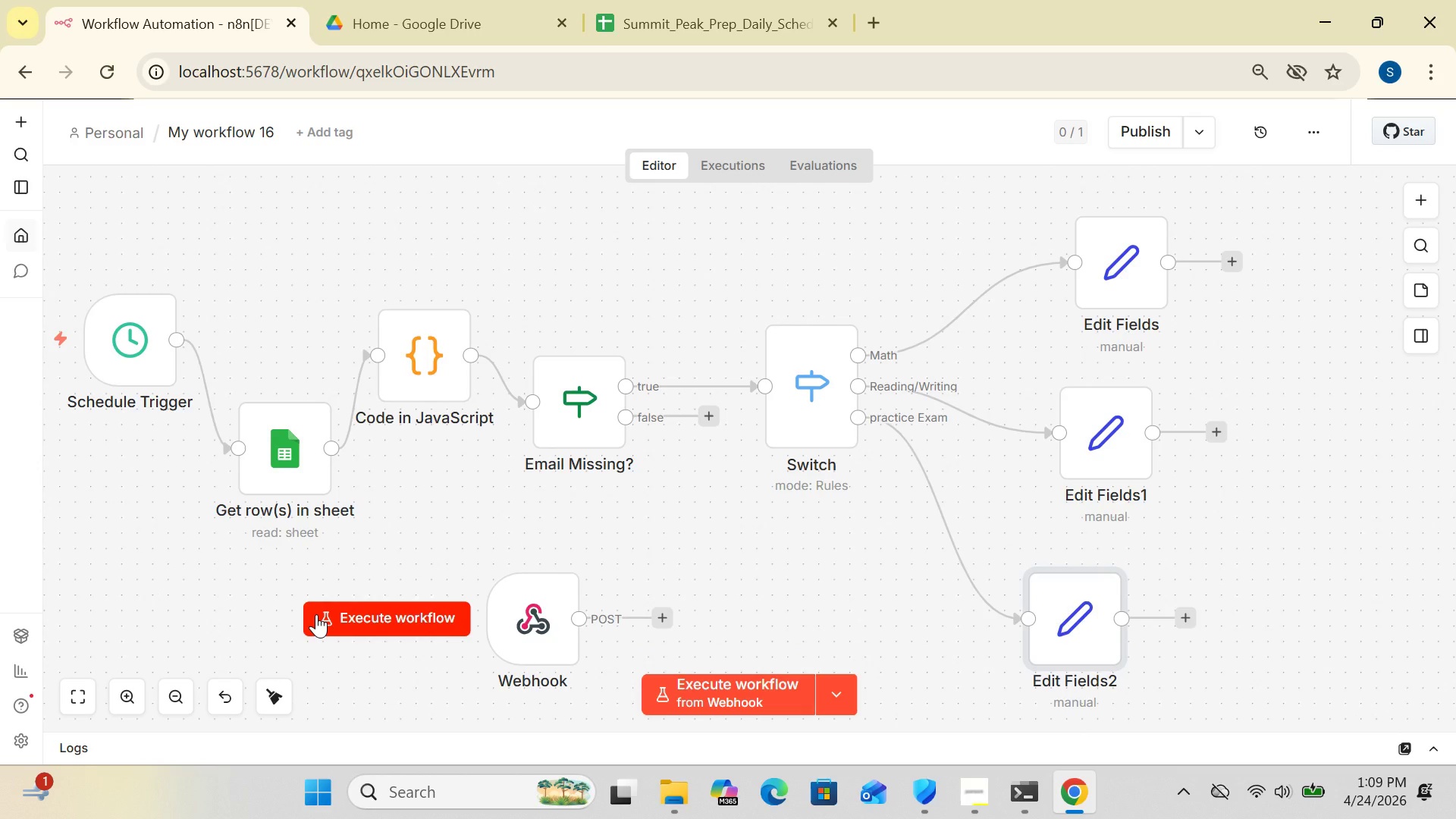 
wait(29.03)
 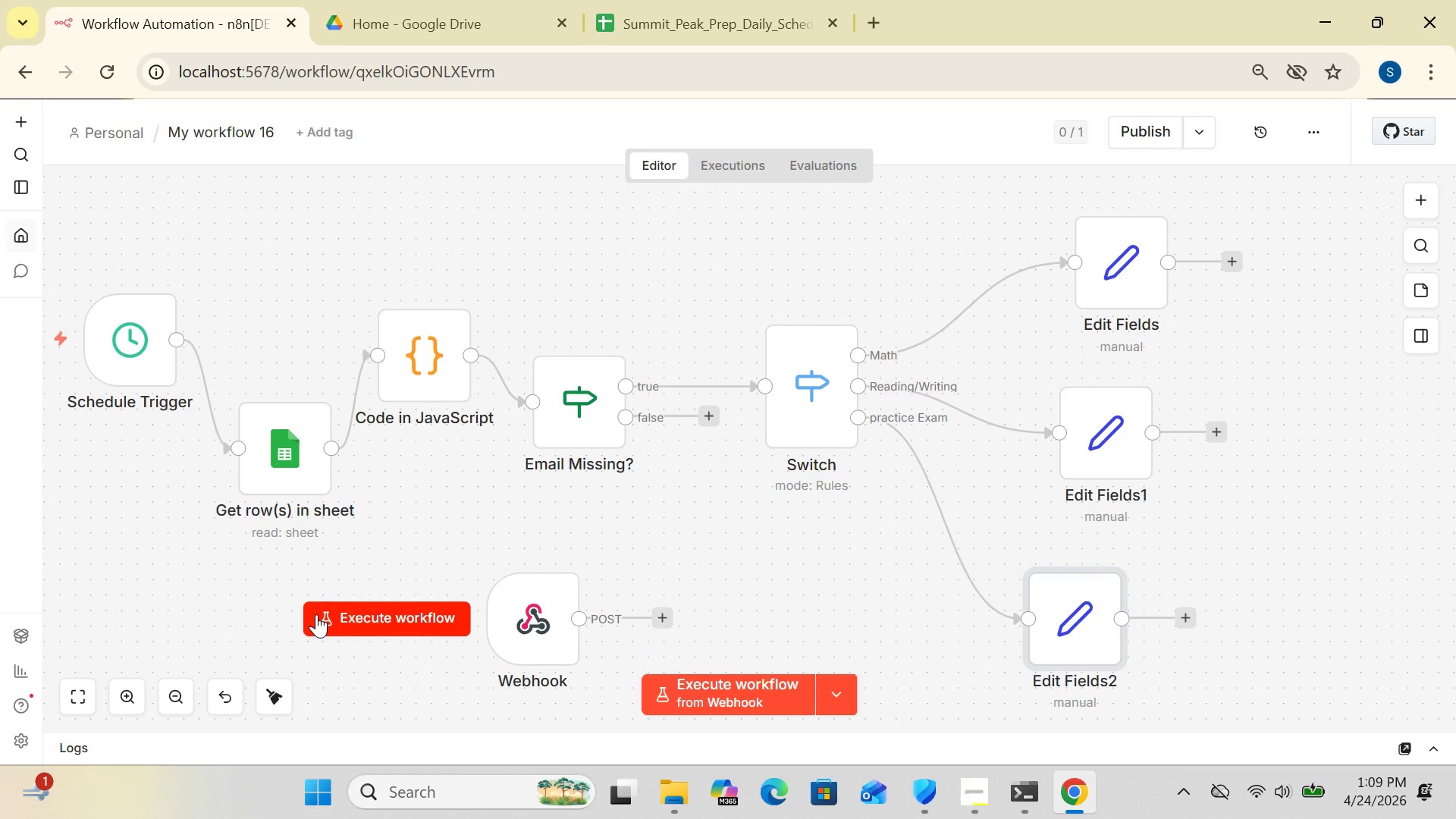 
double_click([817, 408])
 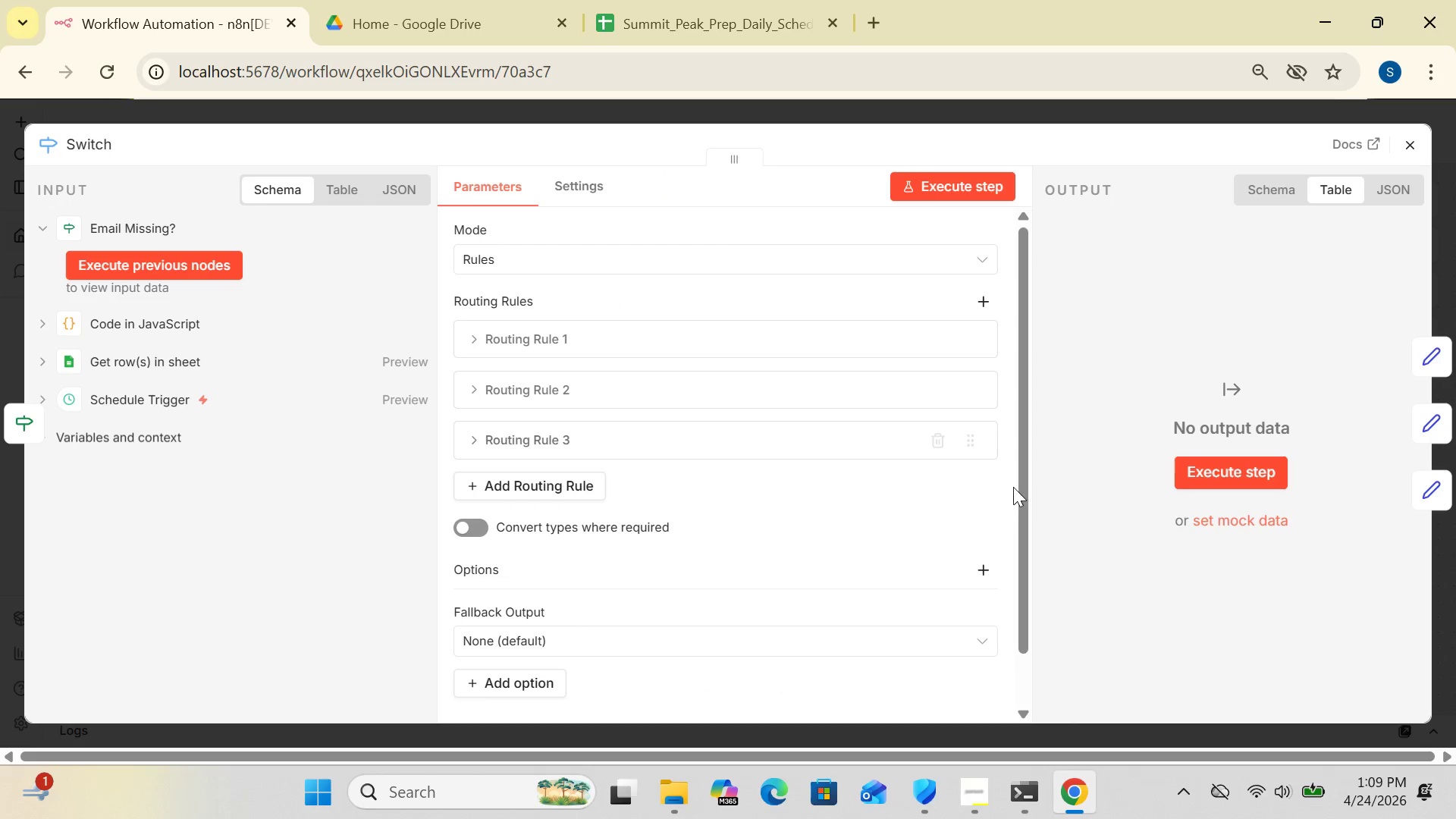 
left_click_drag(start_coordinate=[1029, 493], to_coordinate=[1065, 599])
 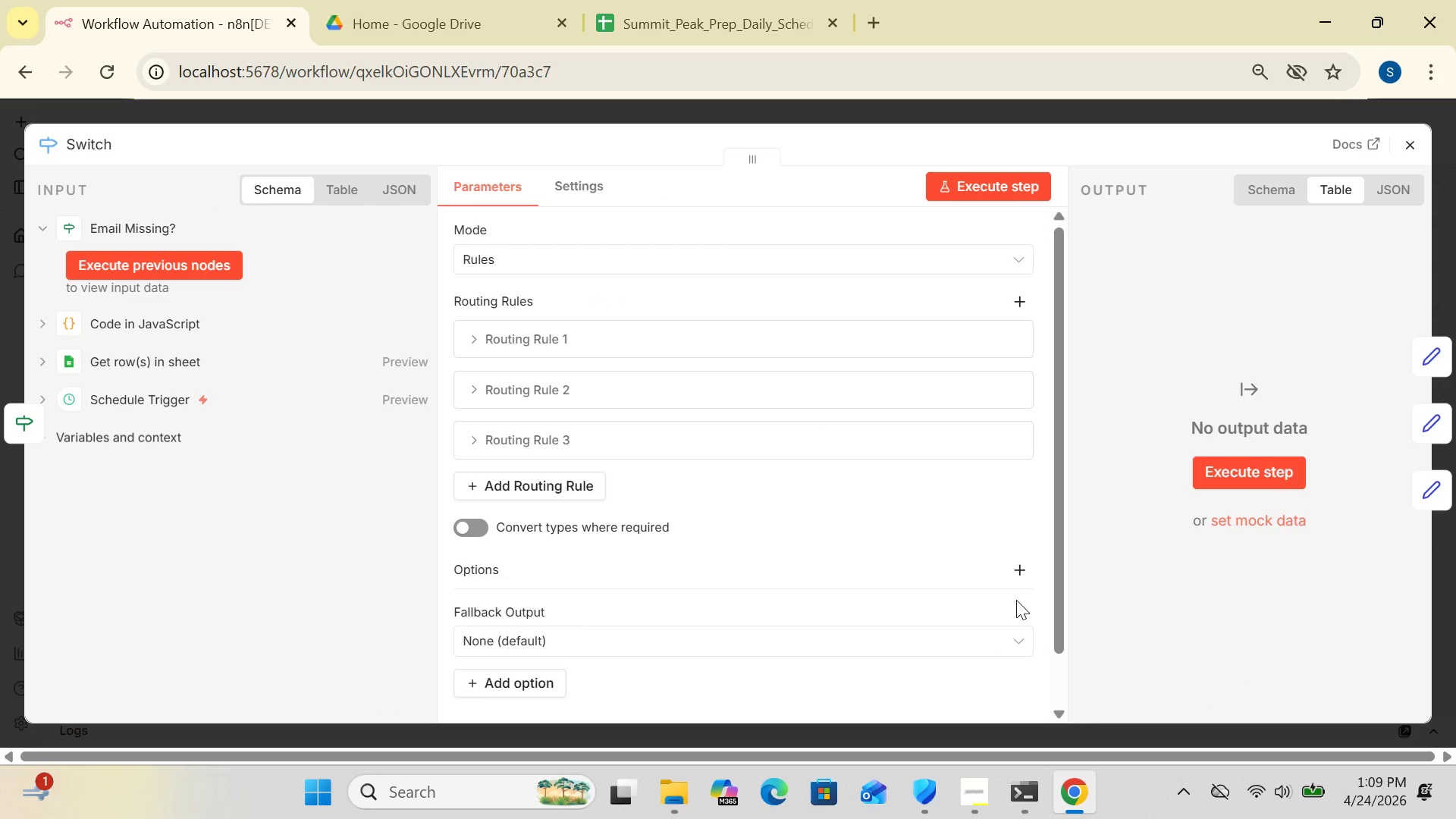 
wait(8.94)
 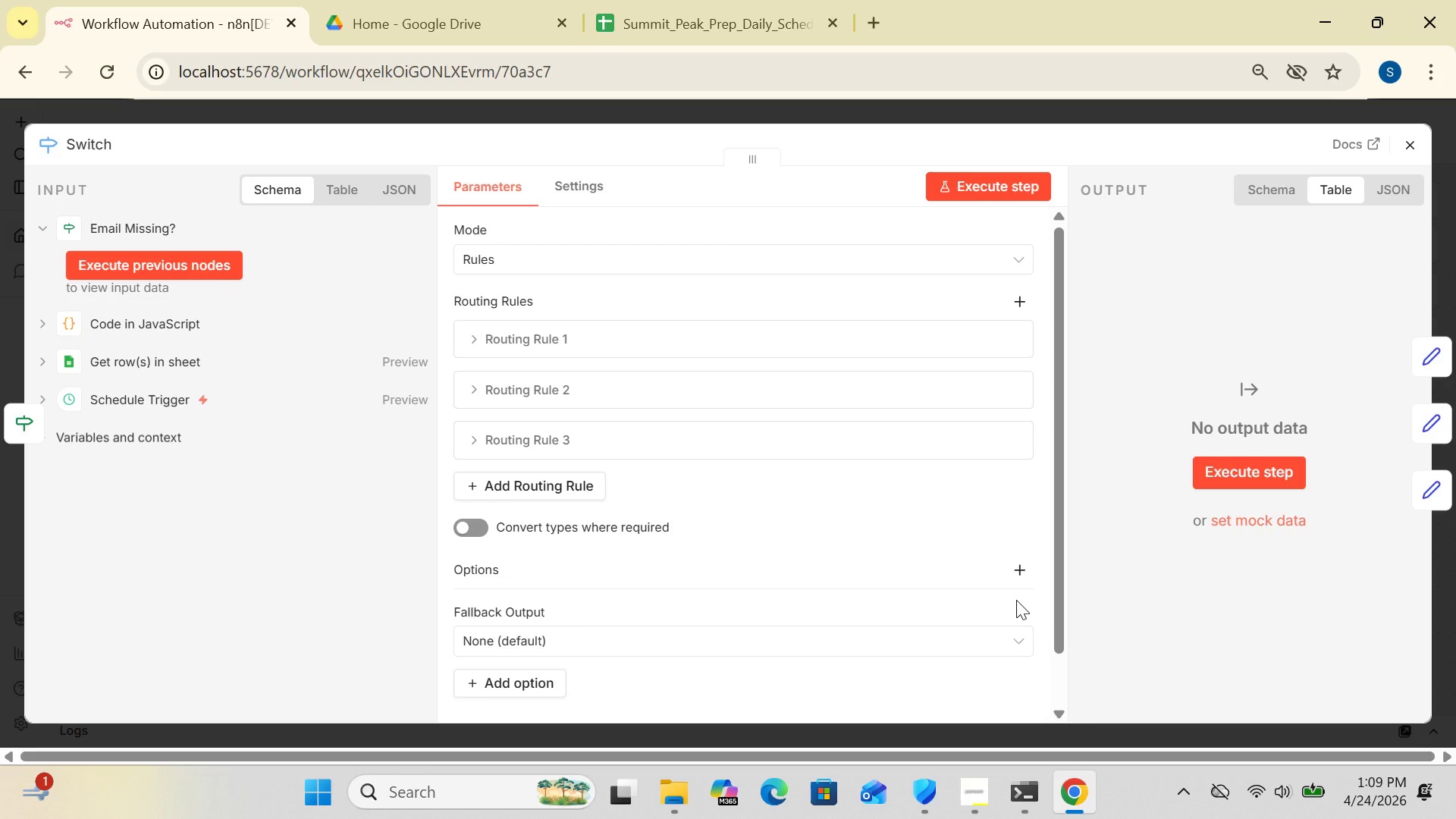 
left_click([1420, 134])
 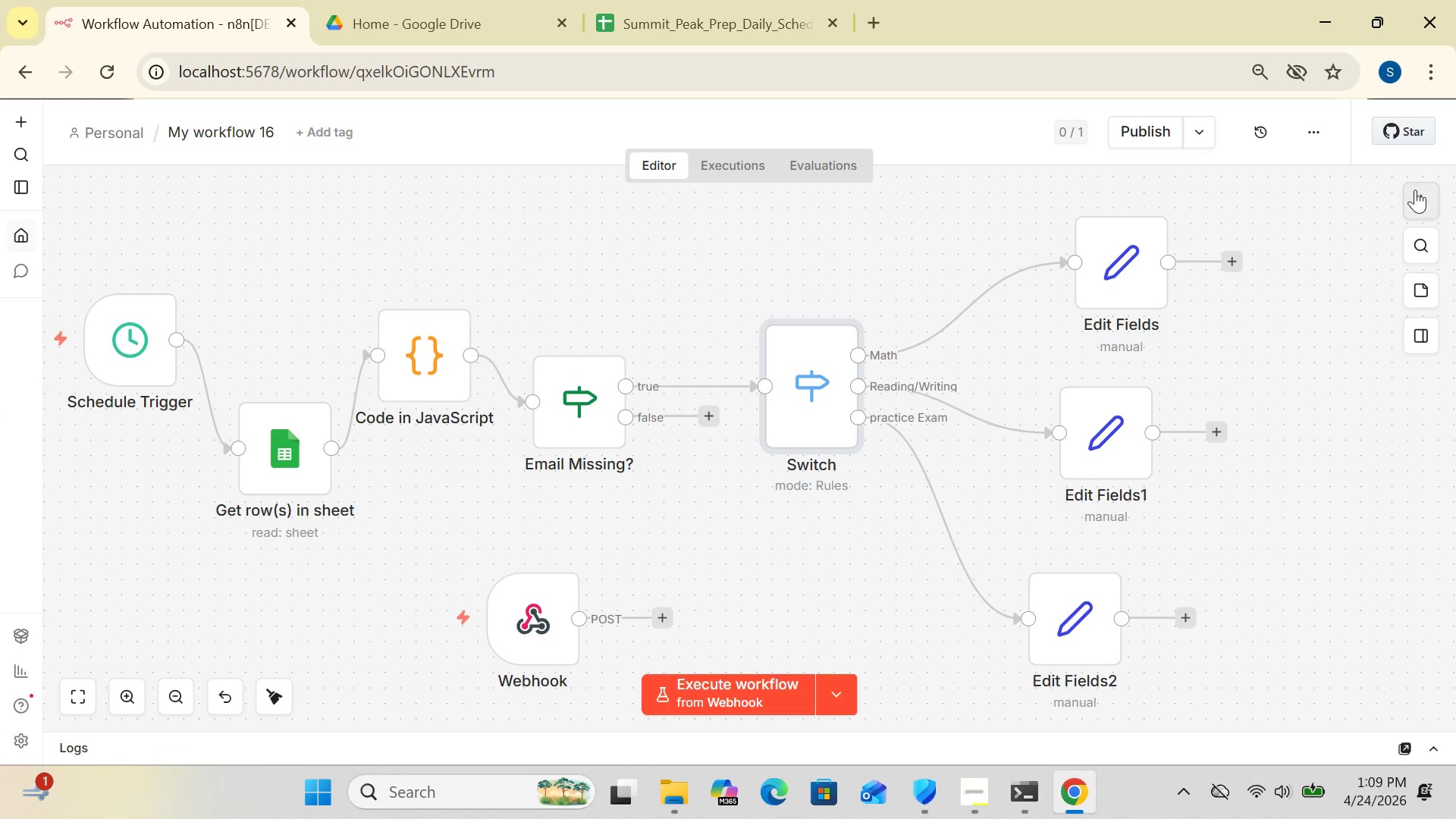 
left_click([1425, 190])
 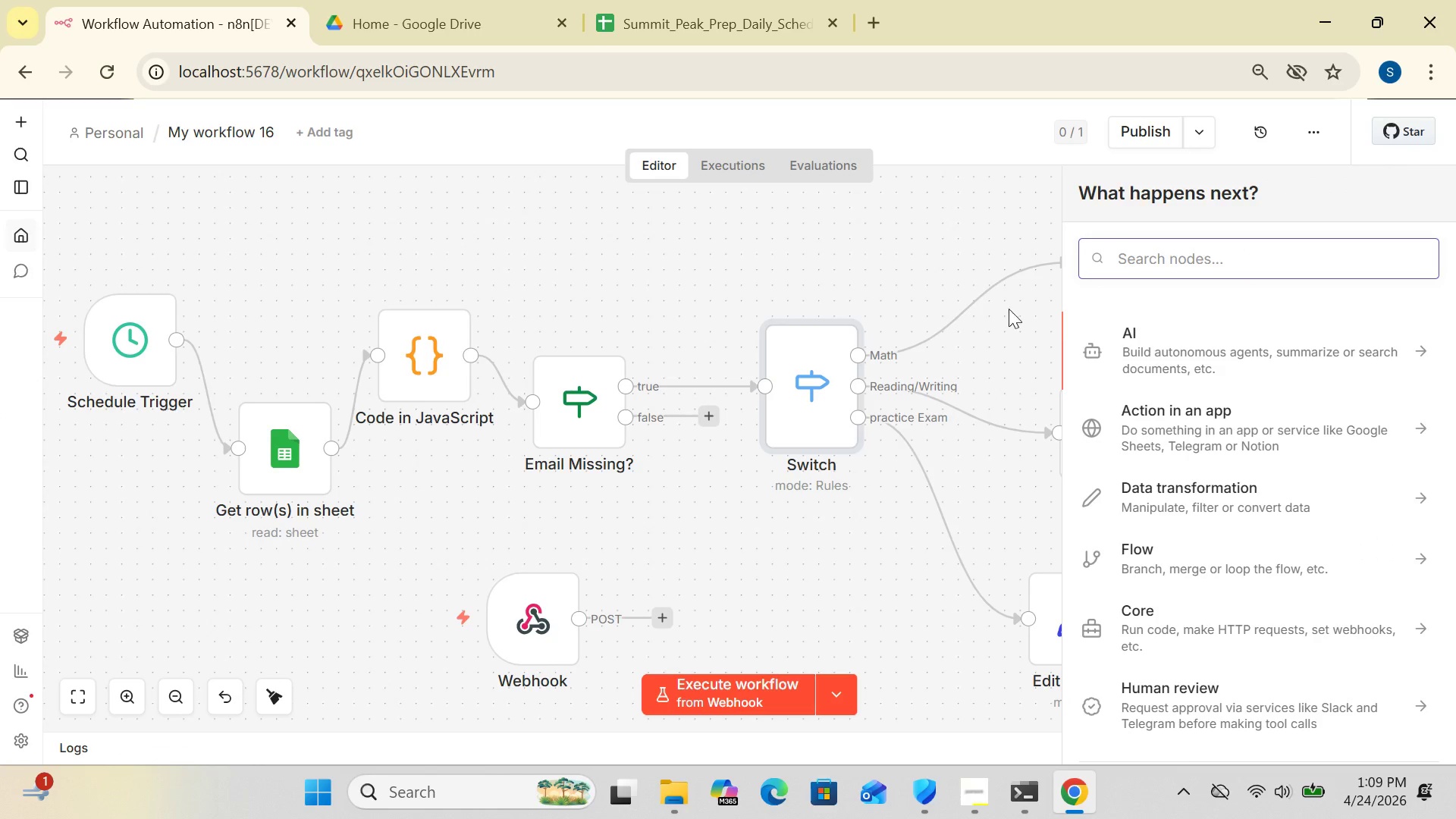 
left_click([928, 241])
 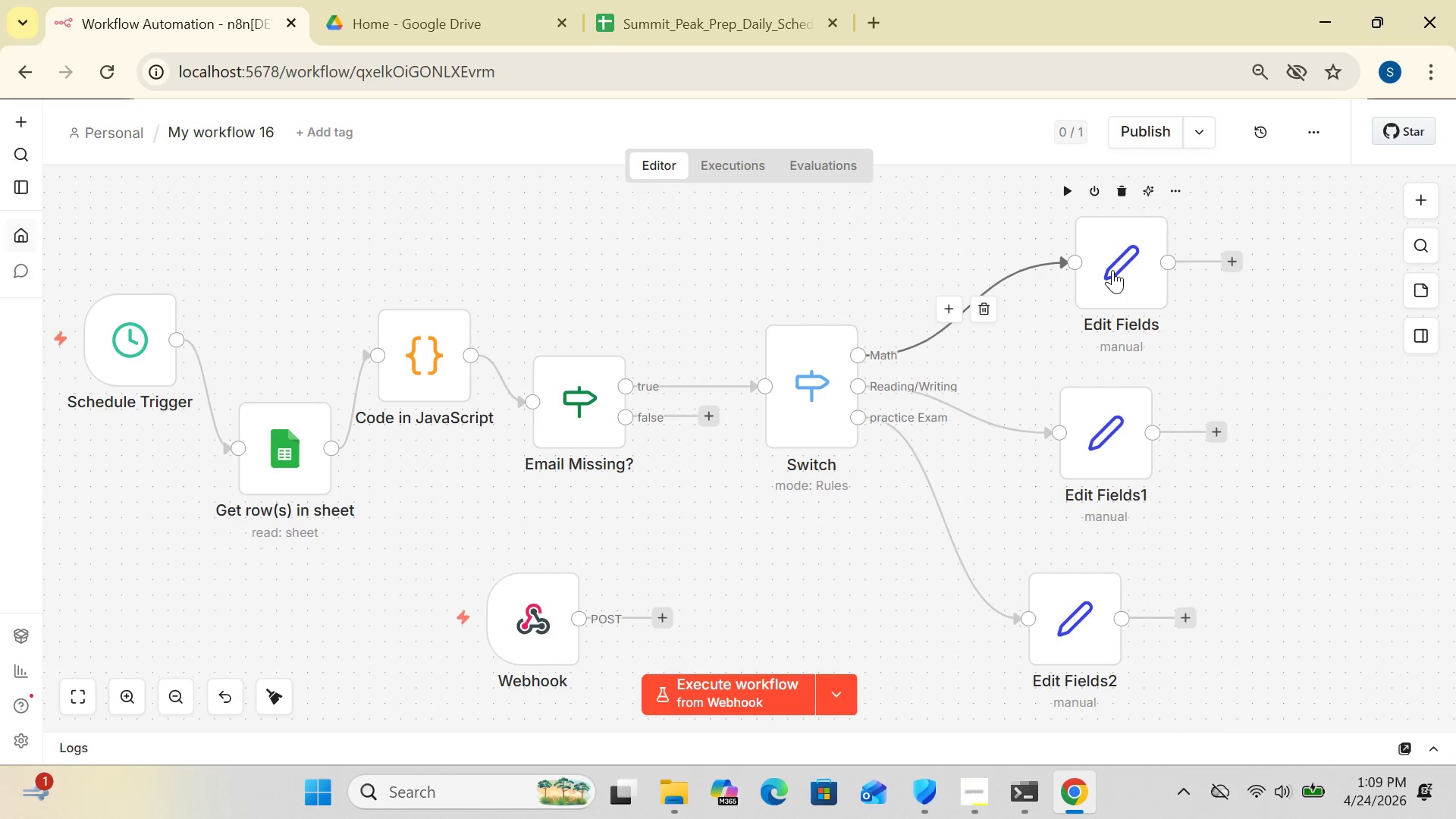 
left_click_drag(start_coordinate=[1112, 270], to_coordinate=[1044, 272])
 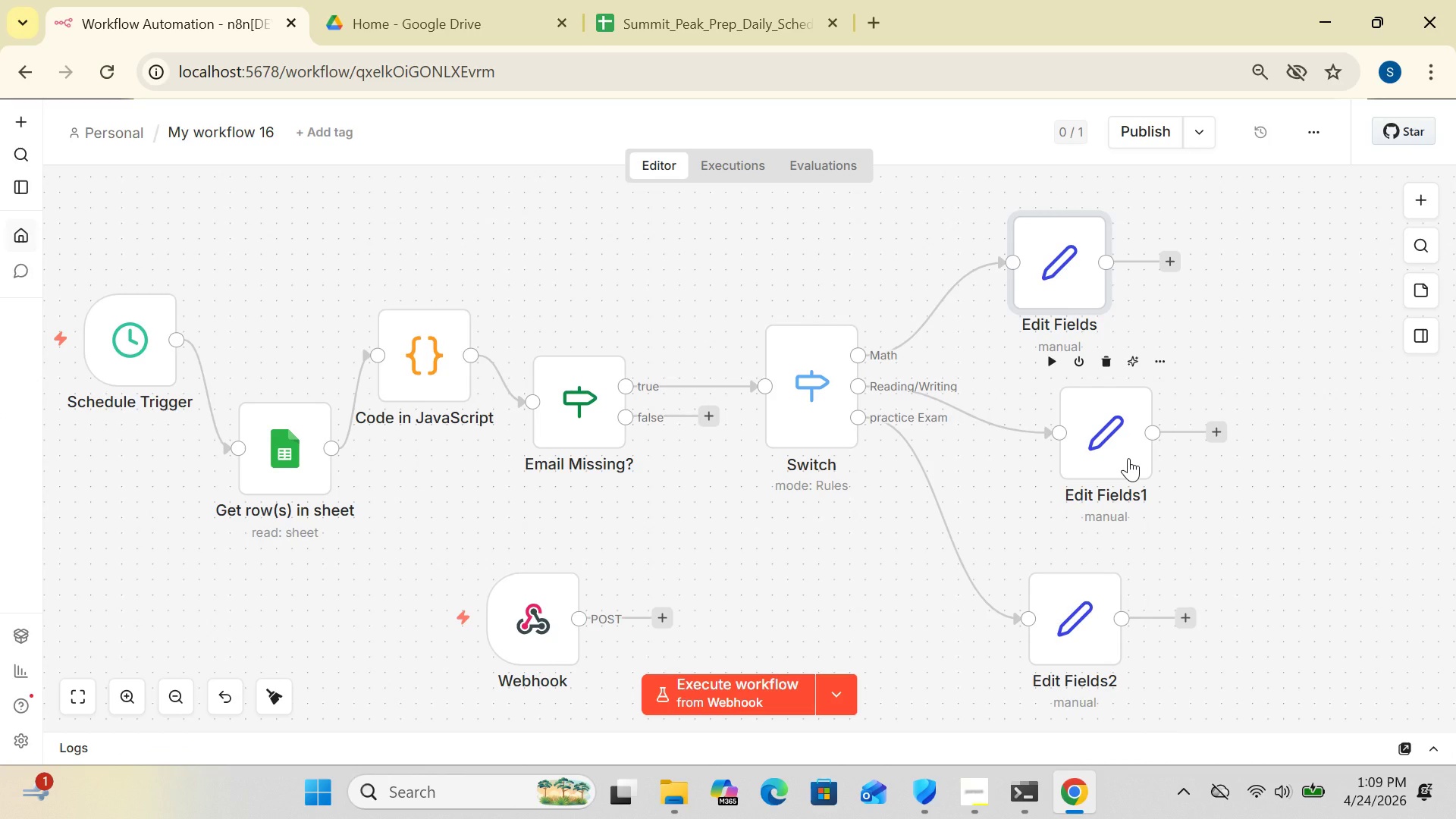 
left_click_drag(start_coordinate=[1128, 458], to_coordinate=[1077, 450])
 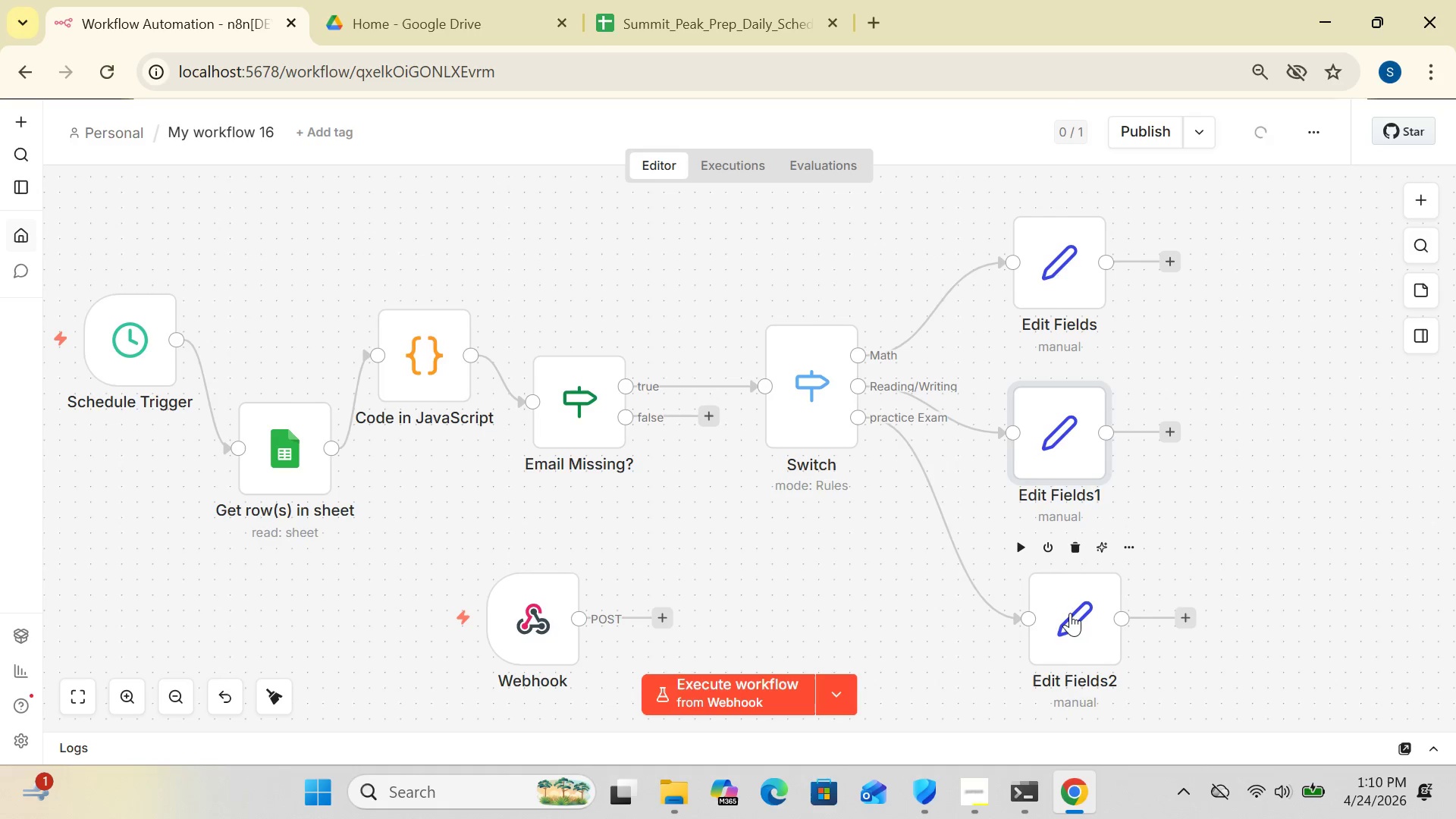 
left_click_drag(start_coordinate=[1070, 628], to_coordinate=[1039, 610])
 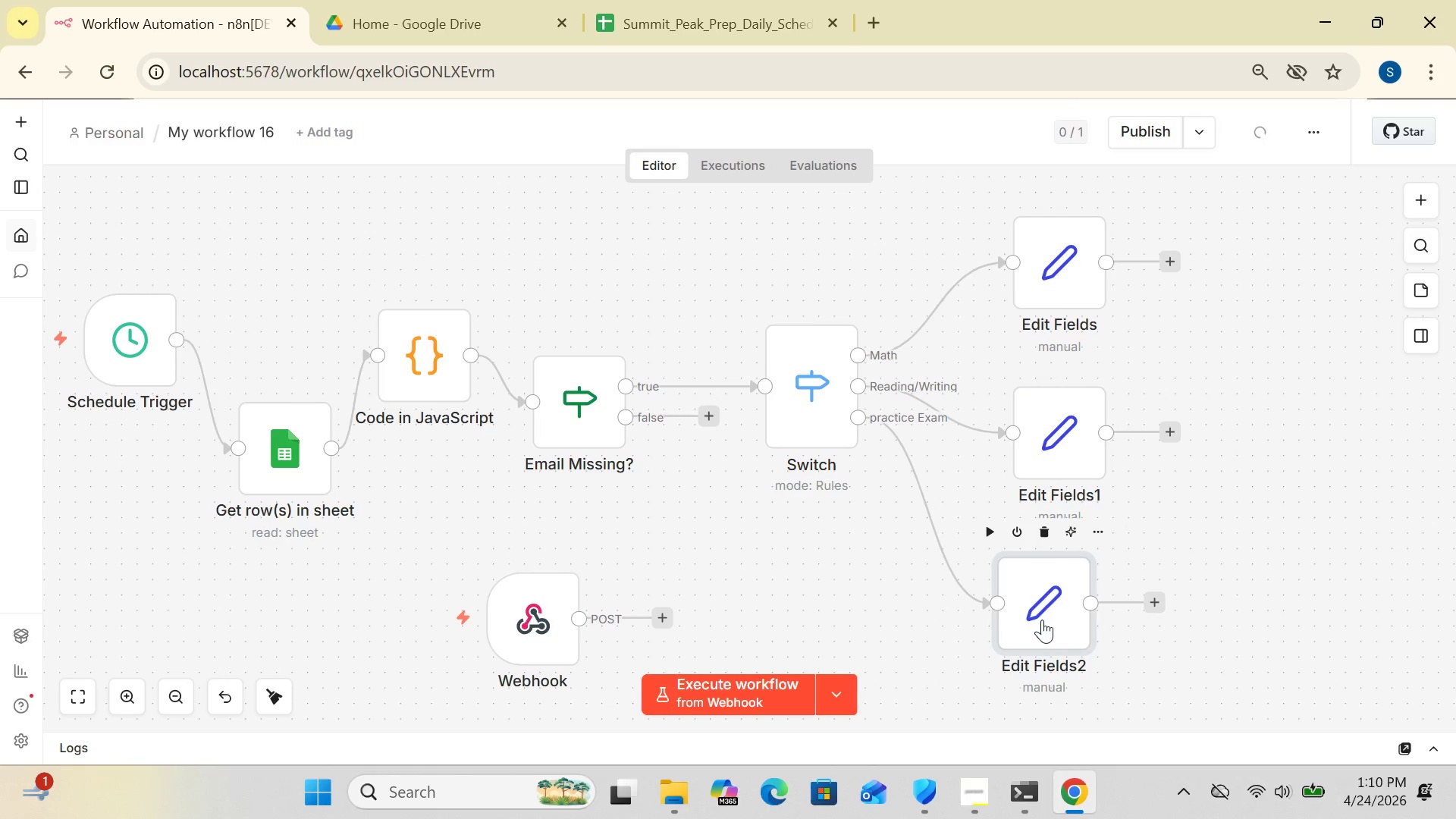 
left_click_drag(start_coordinate=[1066, 450], to_coordinate=[1077, 428])
 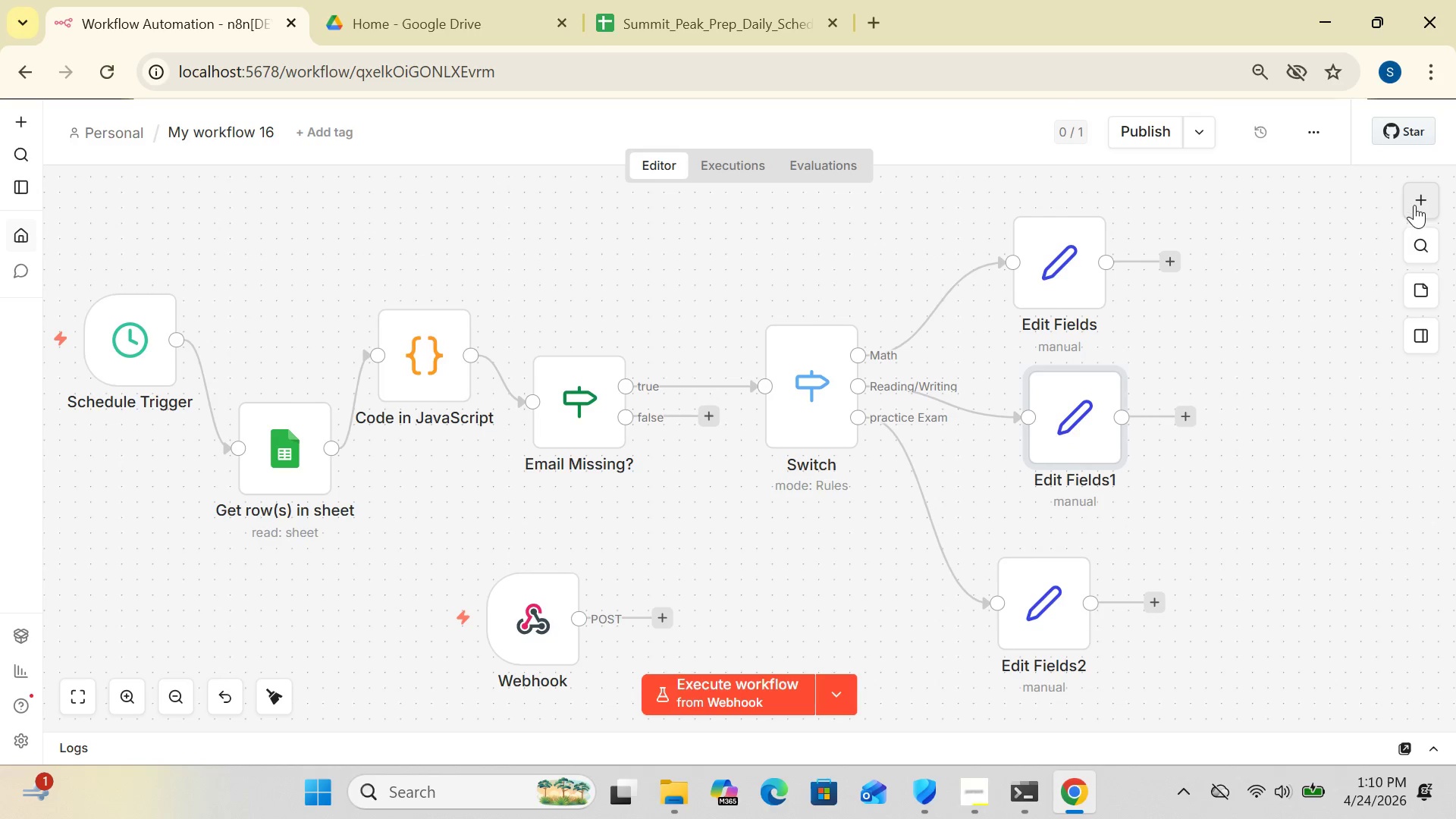 
left_click([1414, 205])
 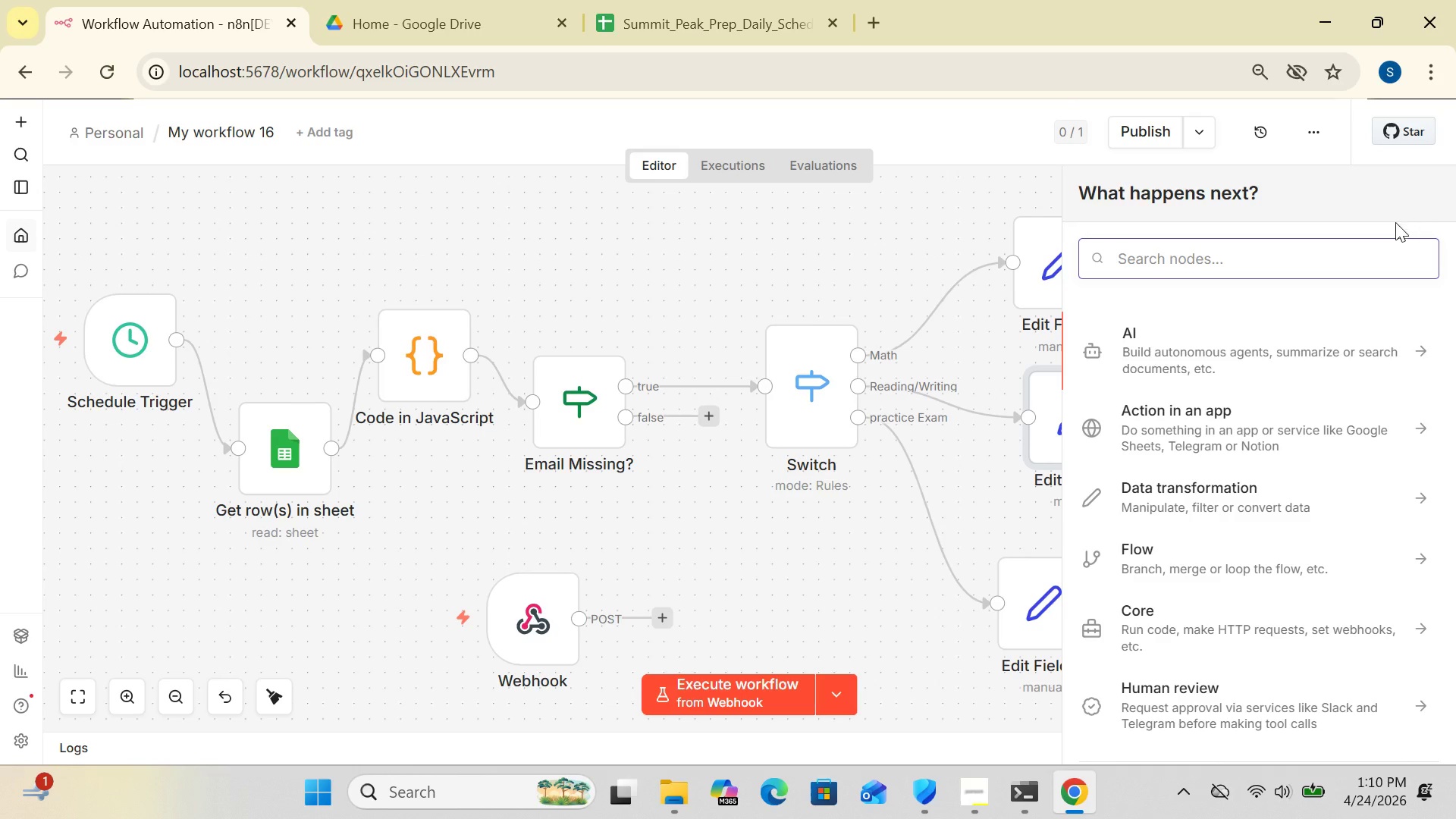 
type(mer)
 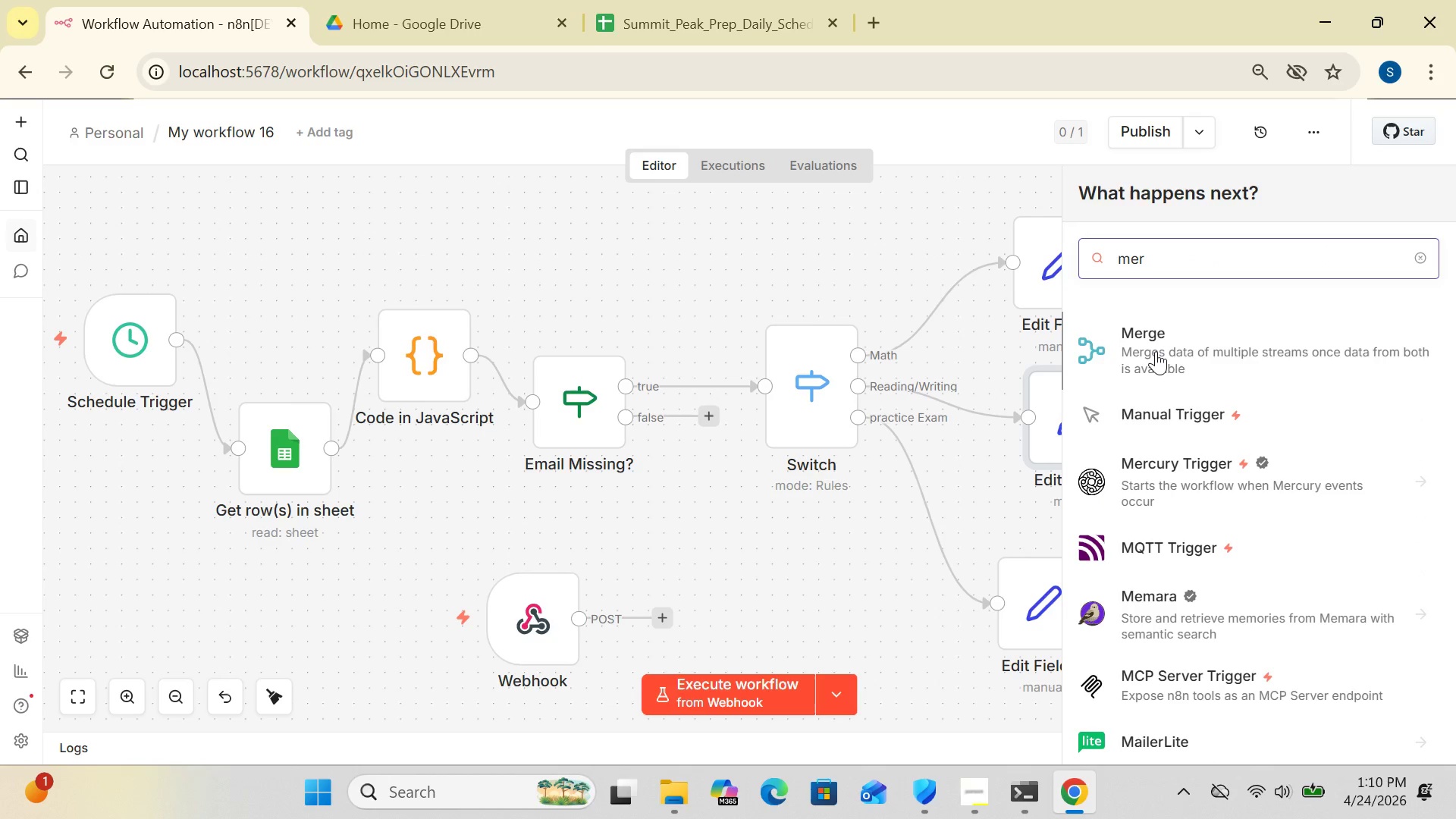 
double_click([1156, 351])
 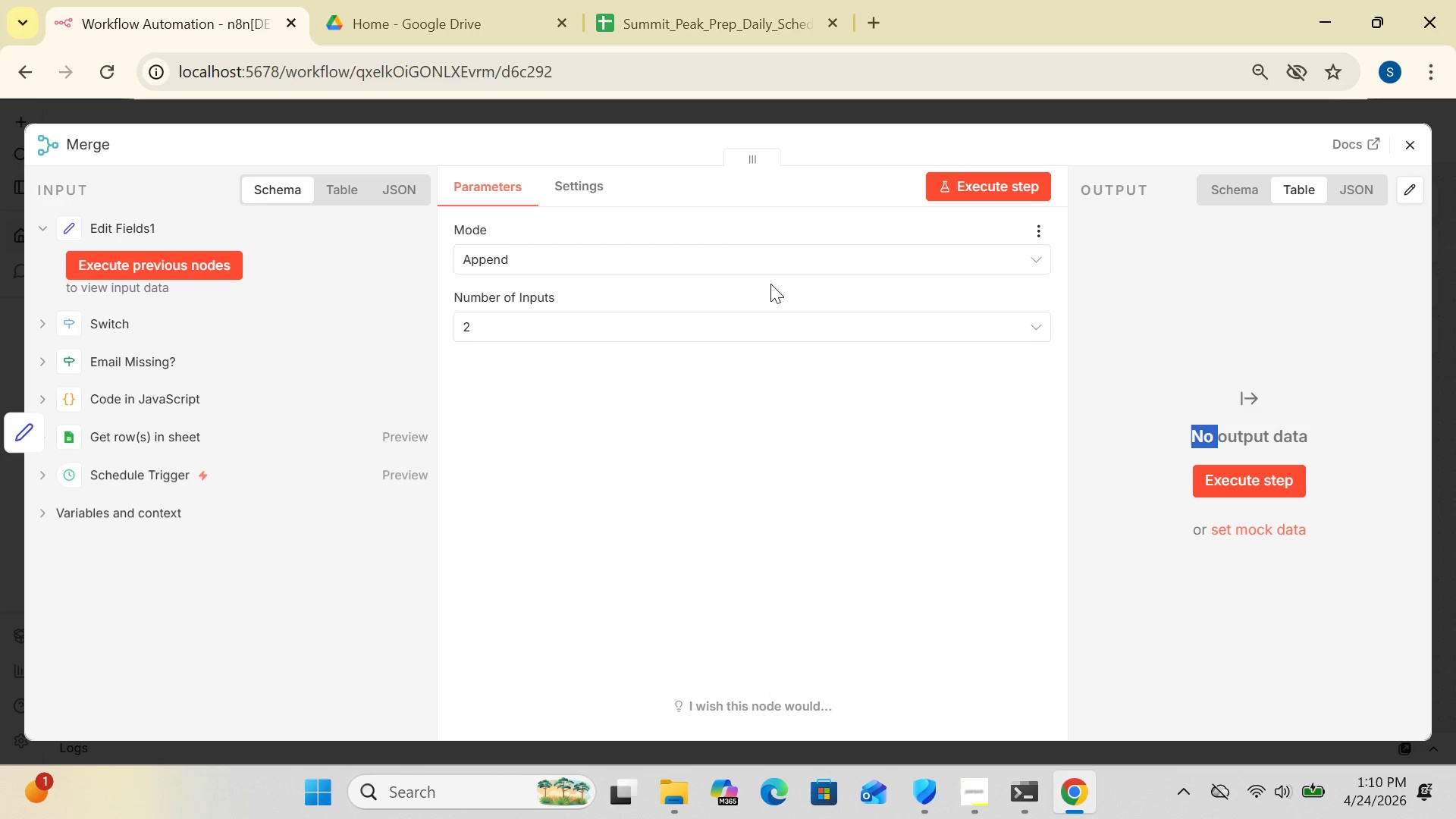 
left_click([1008, 262])
 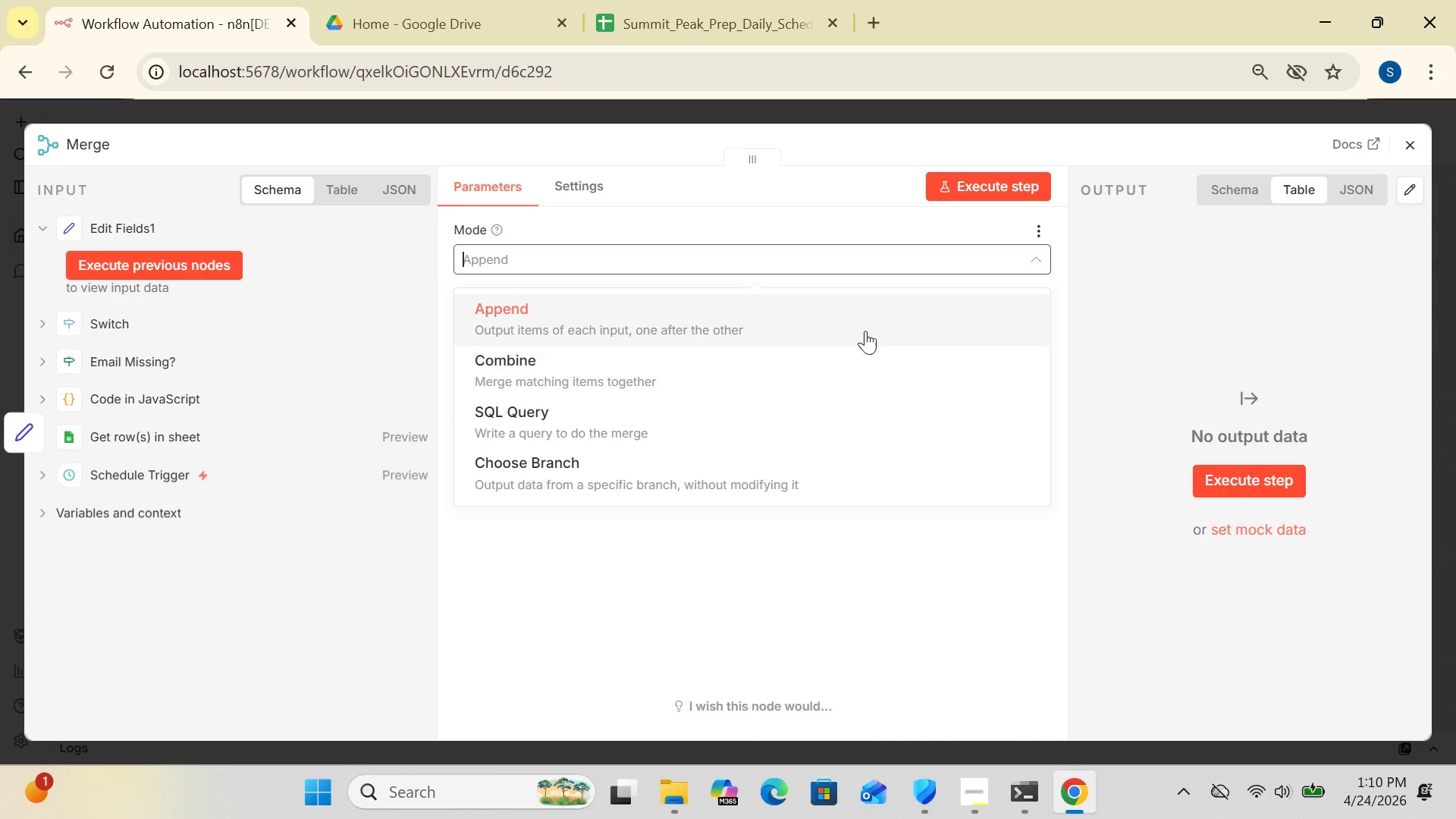 
left_click([864, 318])
 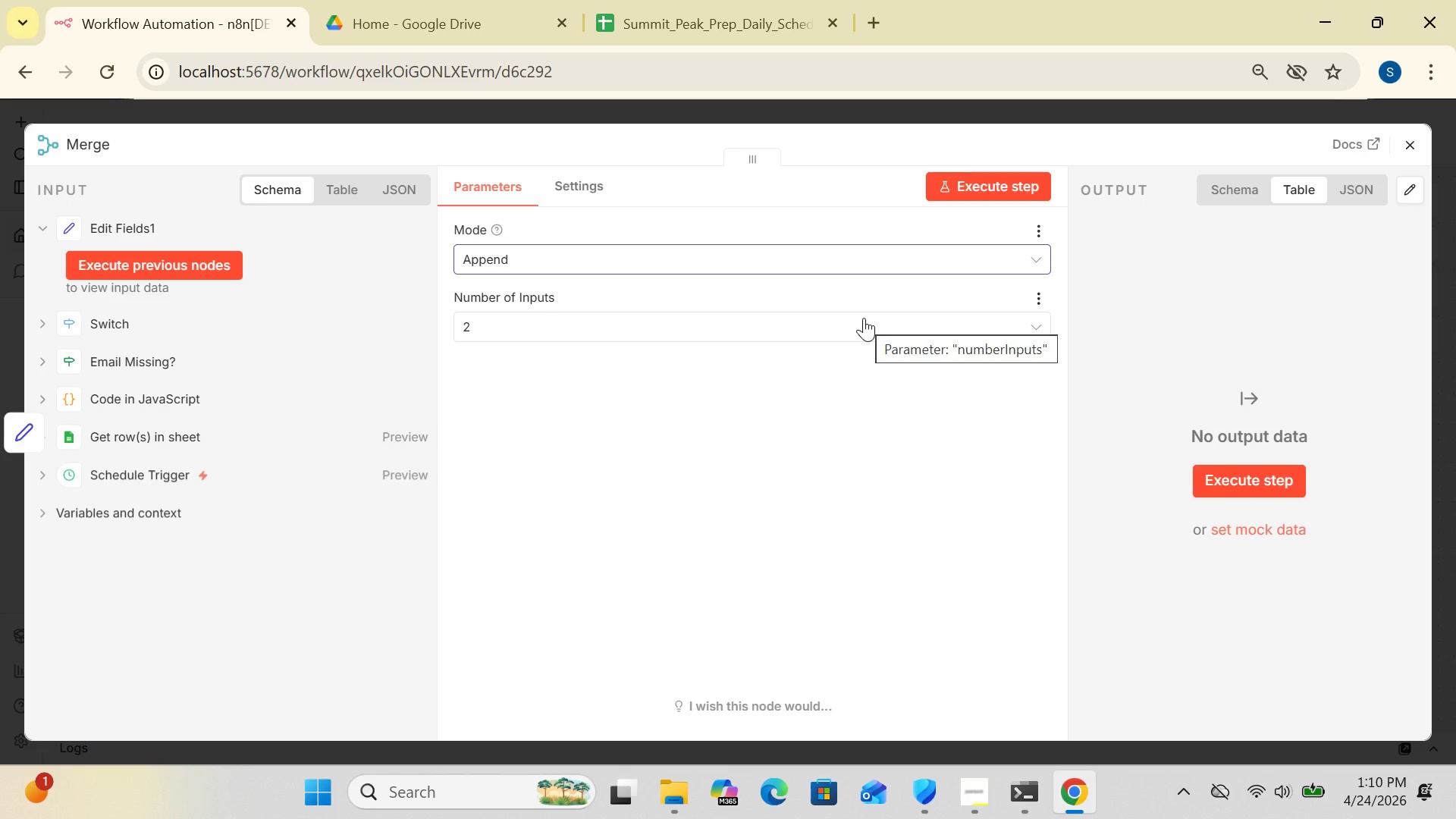 
wait(11.27)
 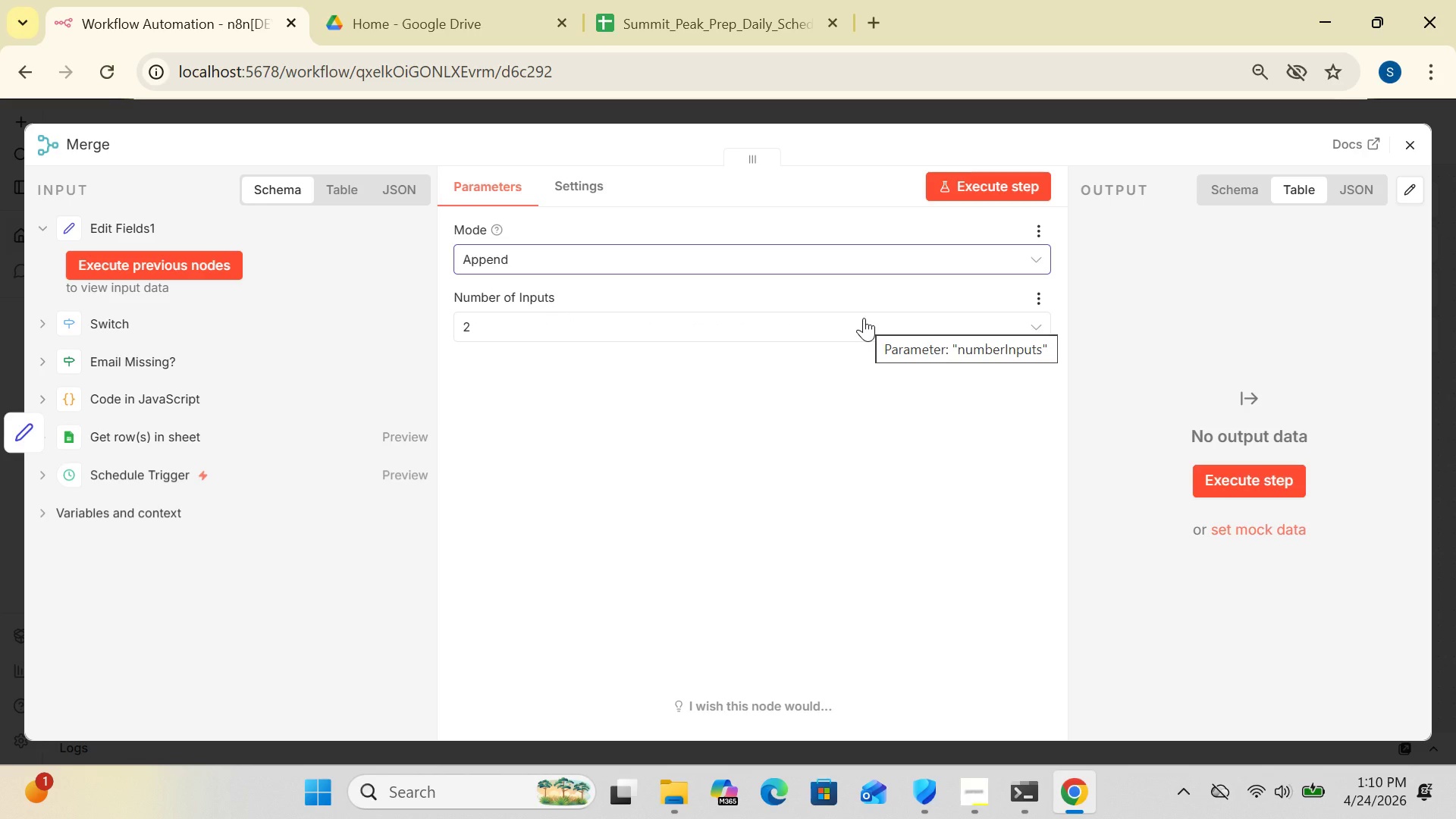 
left_click([1410, 147])
 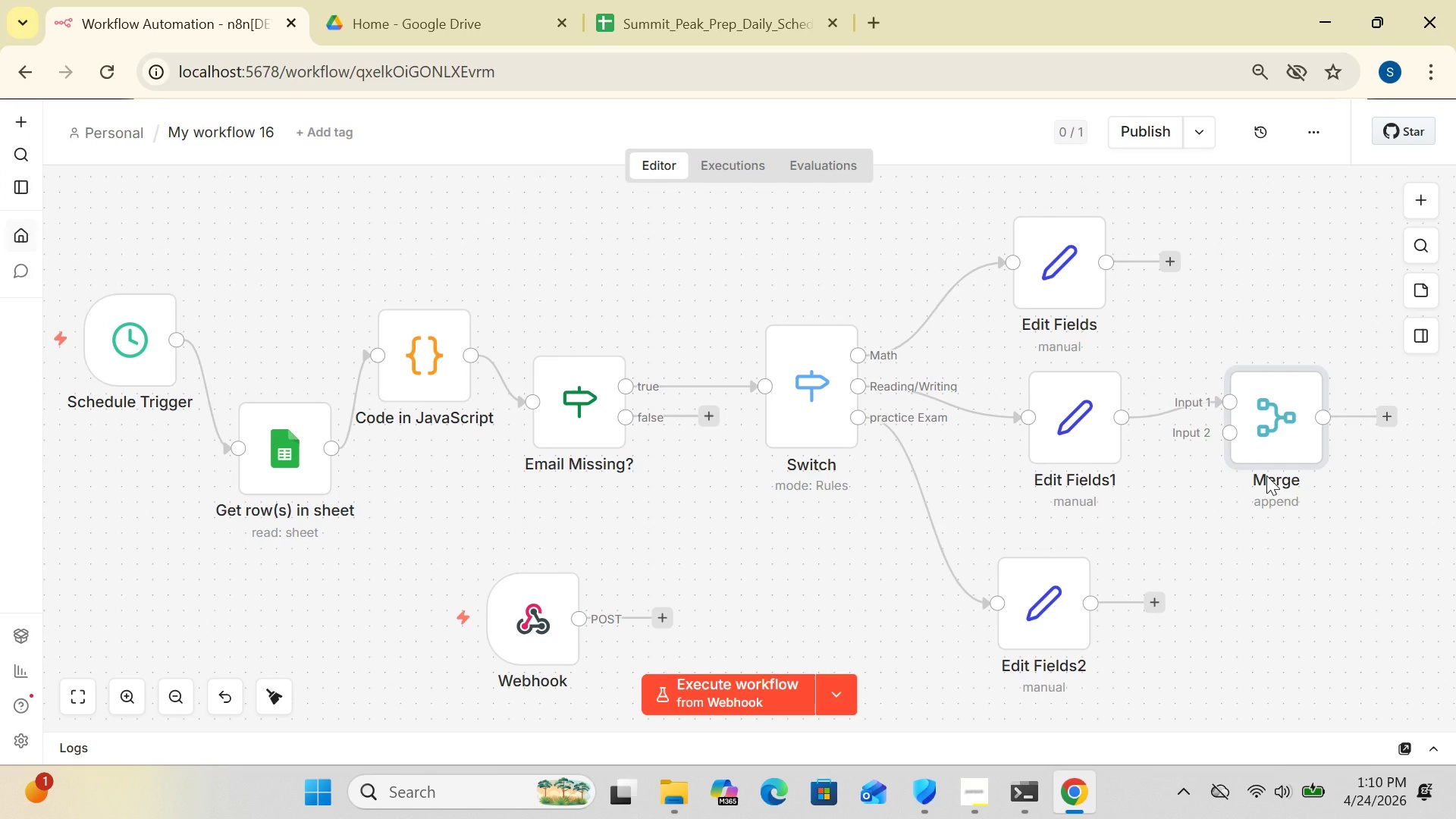 
wait(24.91)
 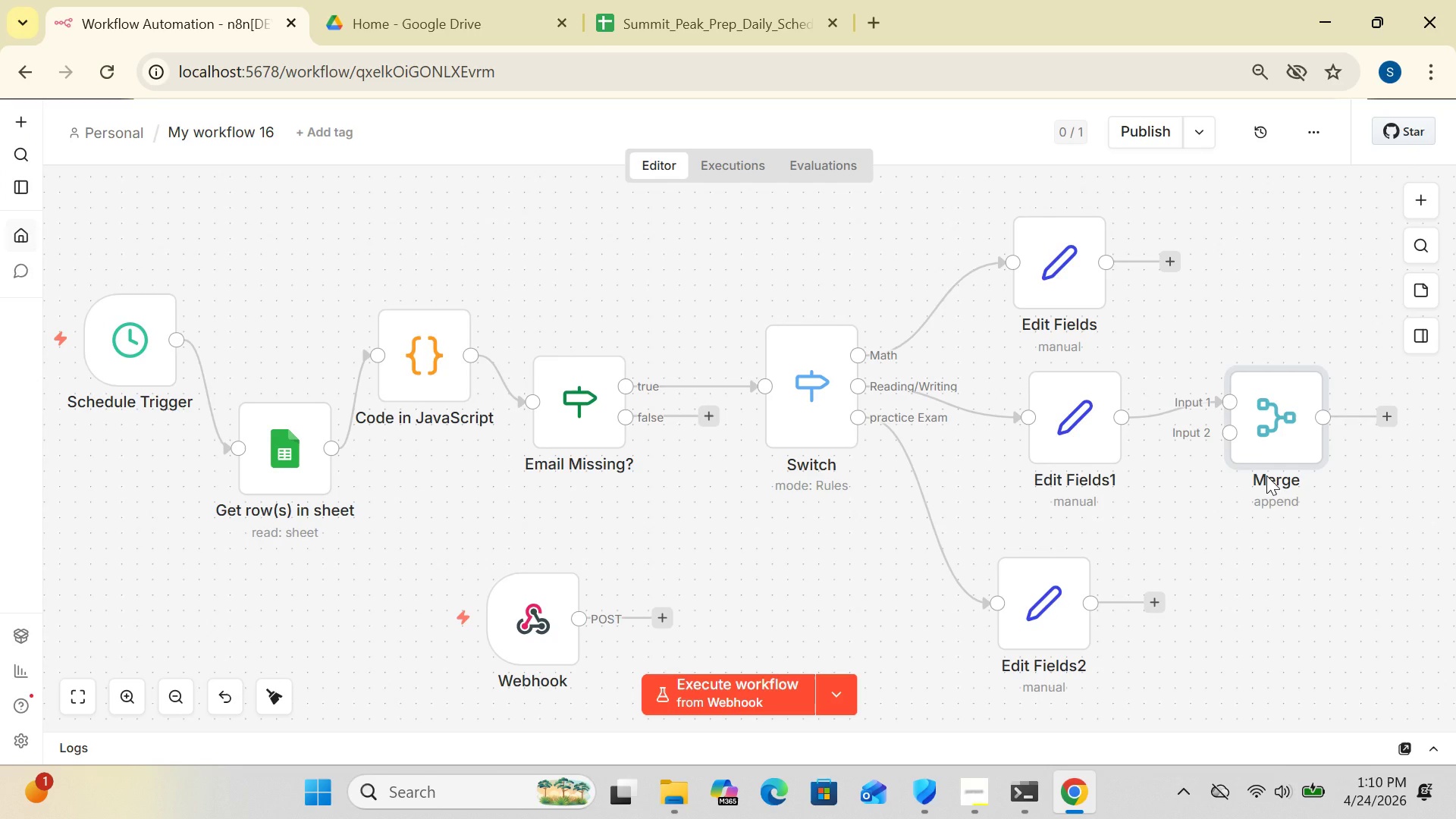 
left_click_drag(start_coordinate=[1291, 416], to_coordinate=[1293, 431])
 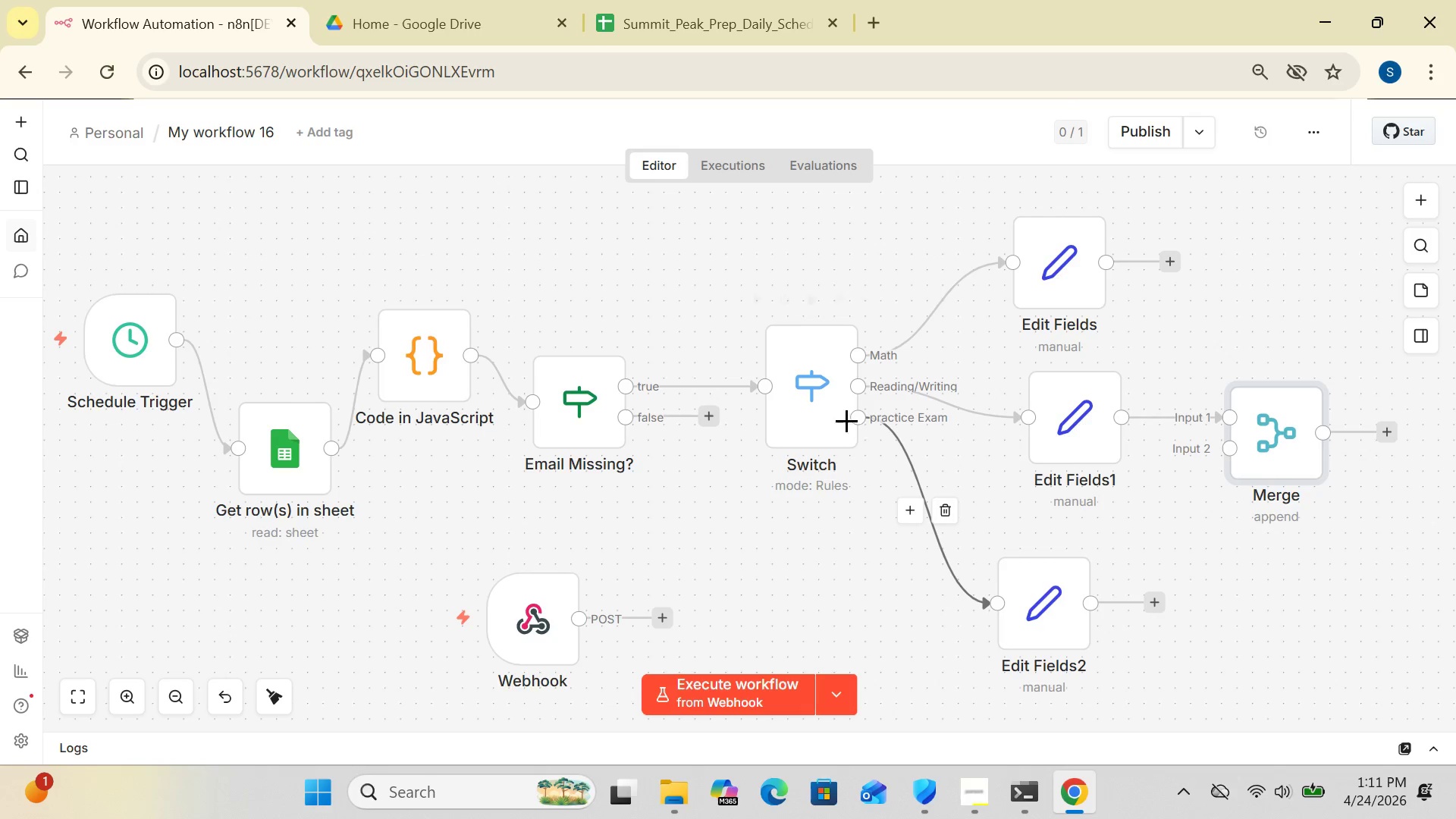 
left_click_drag(start_coordinate=[840, 415], to_coordinate=[805, 415])
 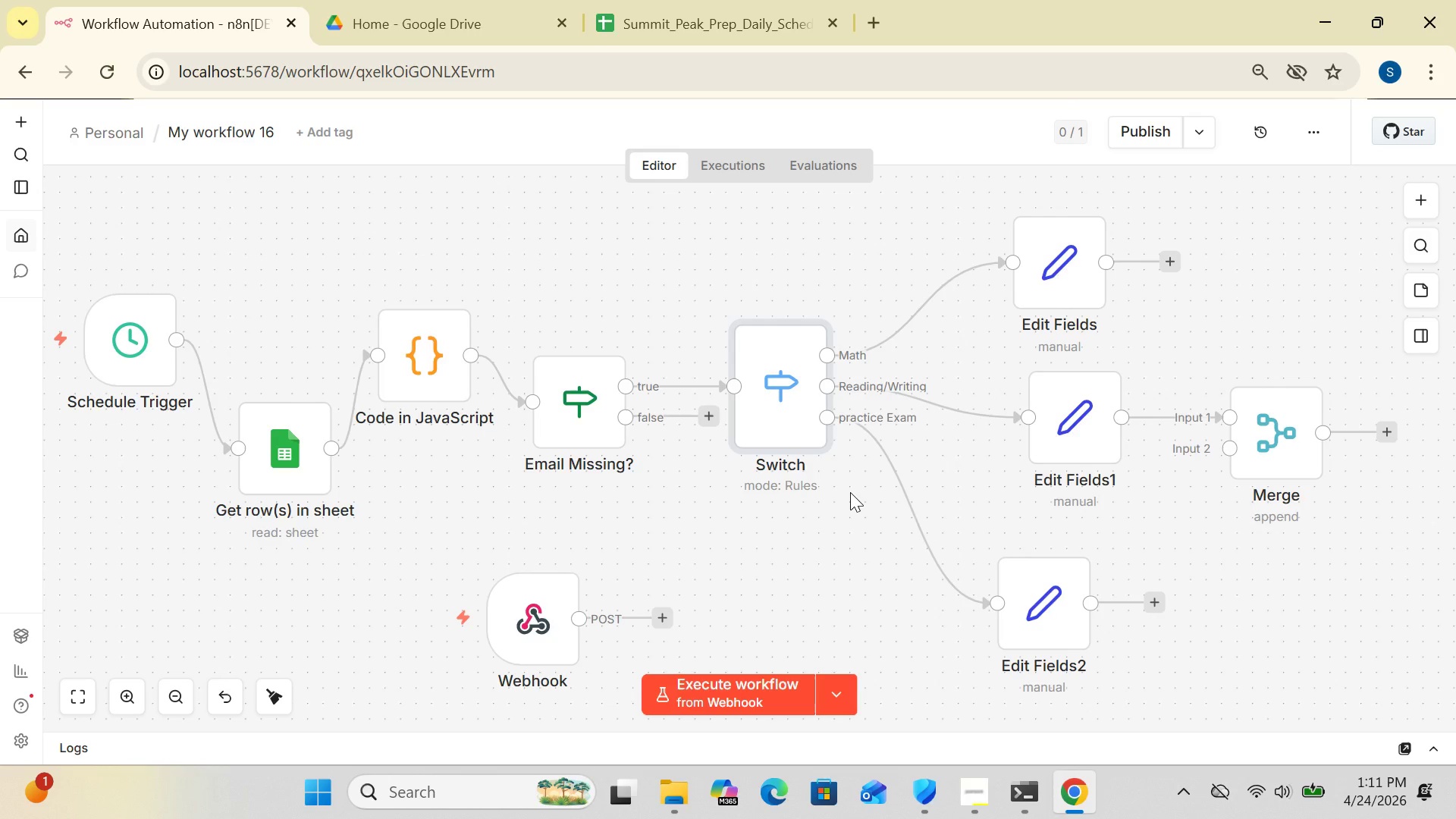 
wait(16.36)
 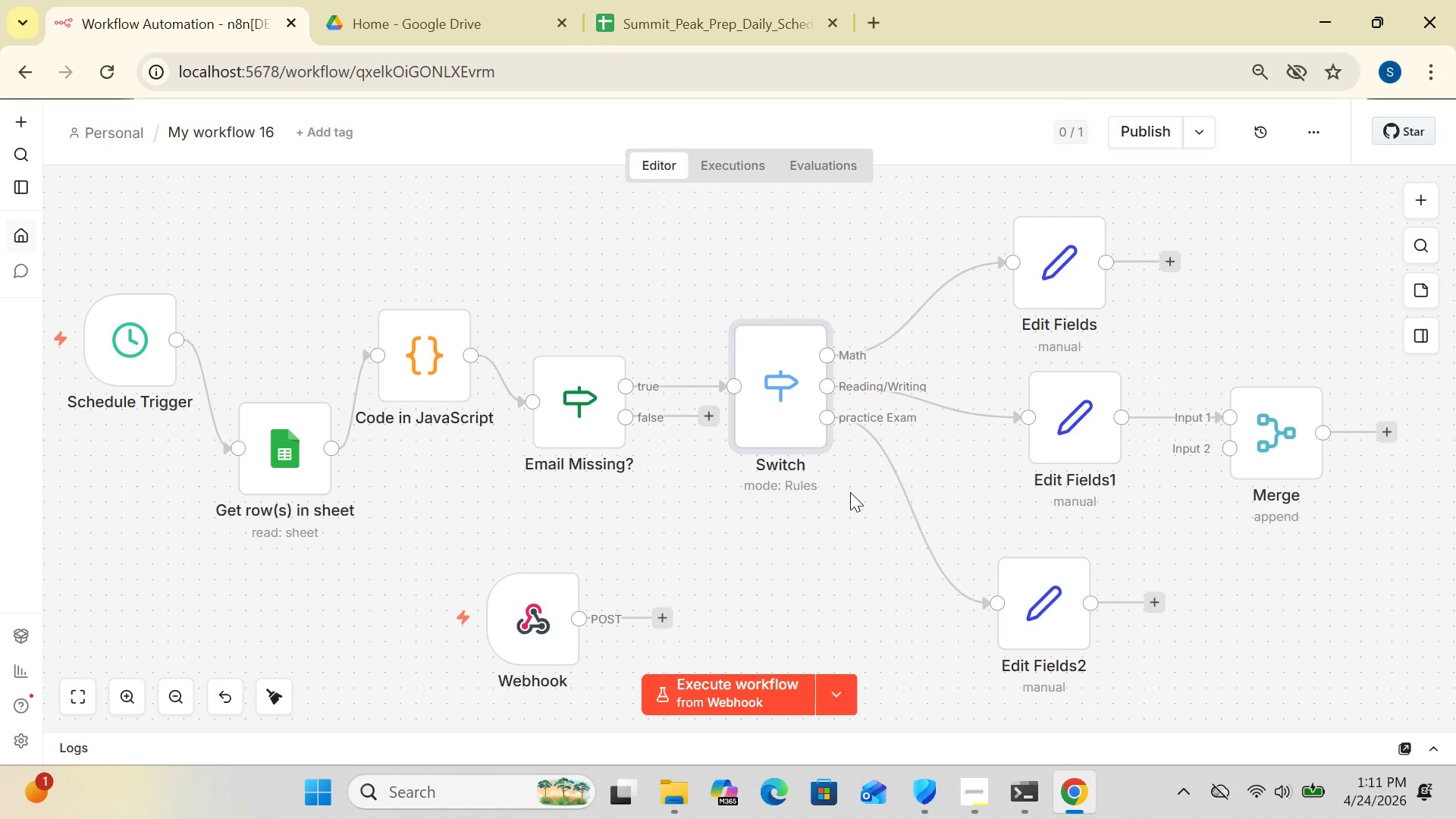 
left_click([1108, 263])
 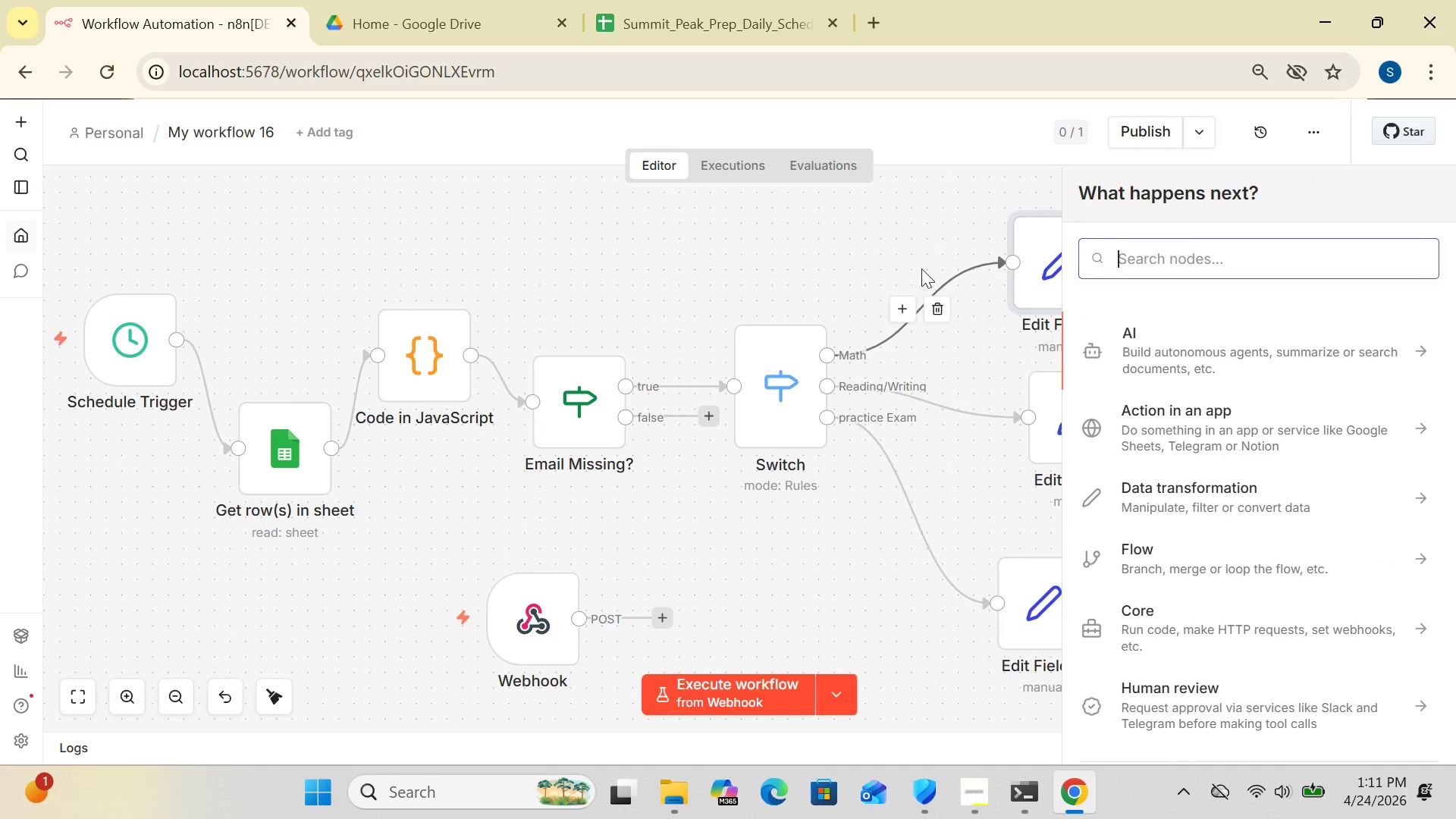 
left_click([915, 253])
 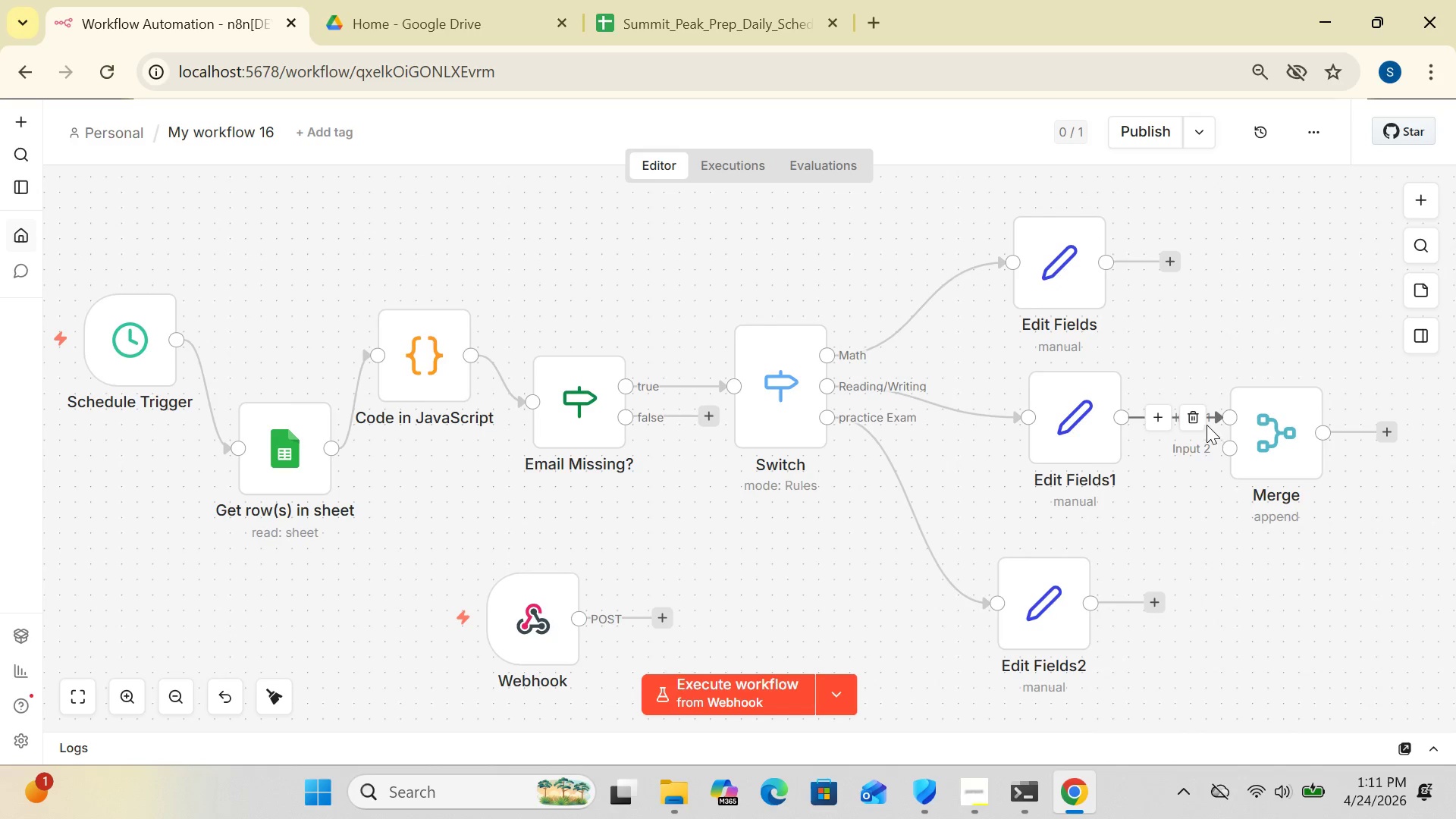 
left_click([1187, 419])
 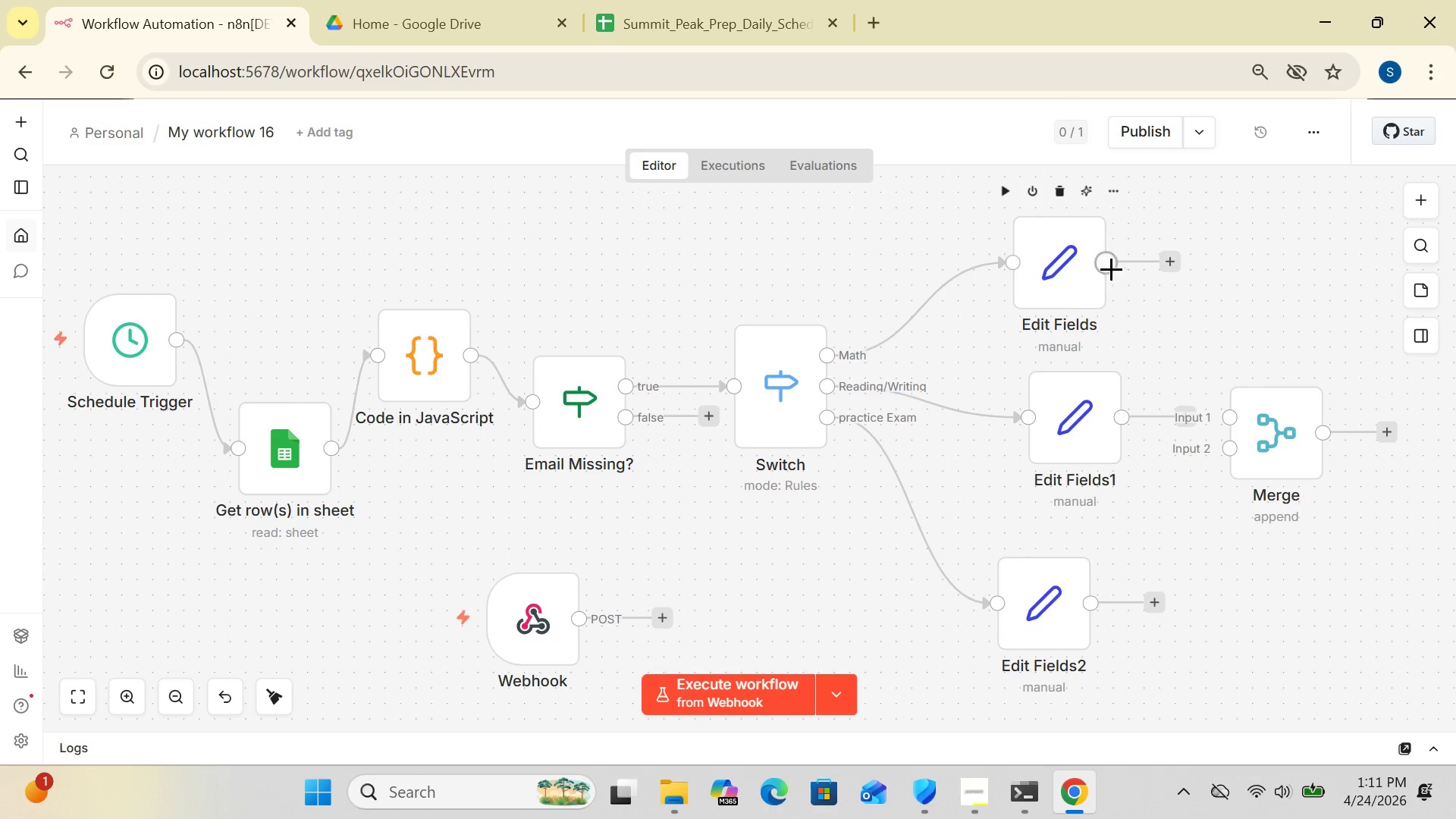 
left_click_drag(start_coordinate=[1109, 266], to_coordinate=[1230, 411])
 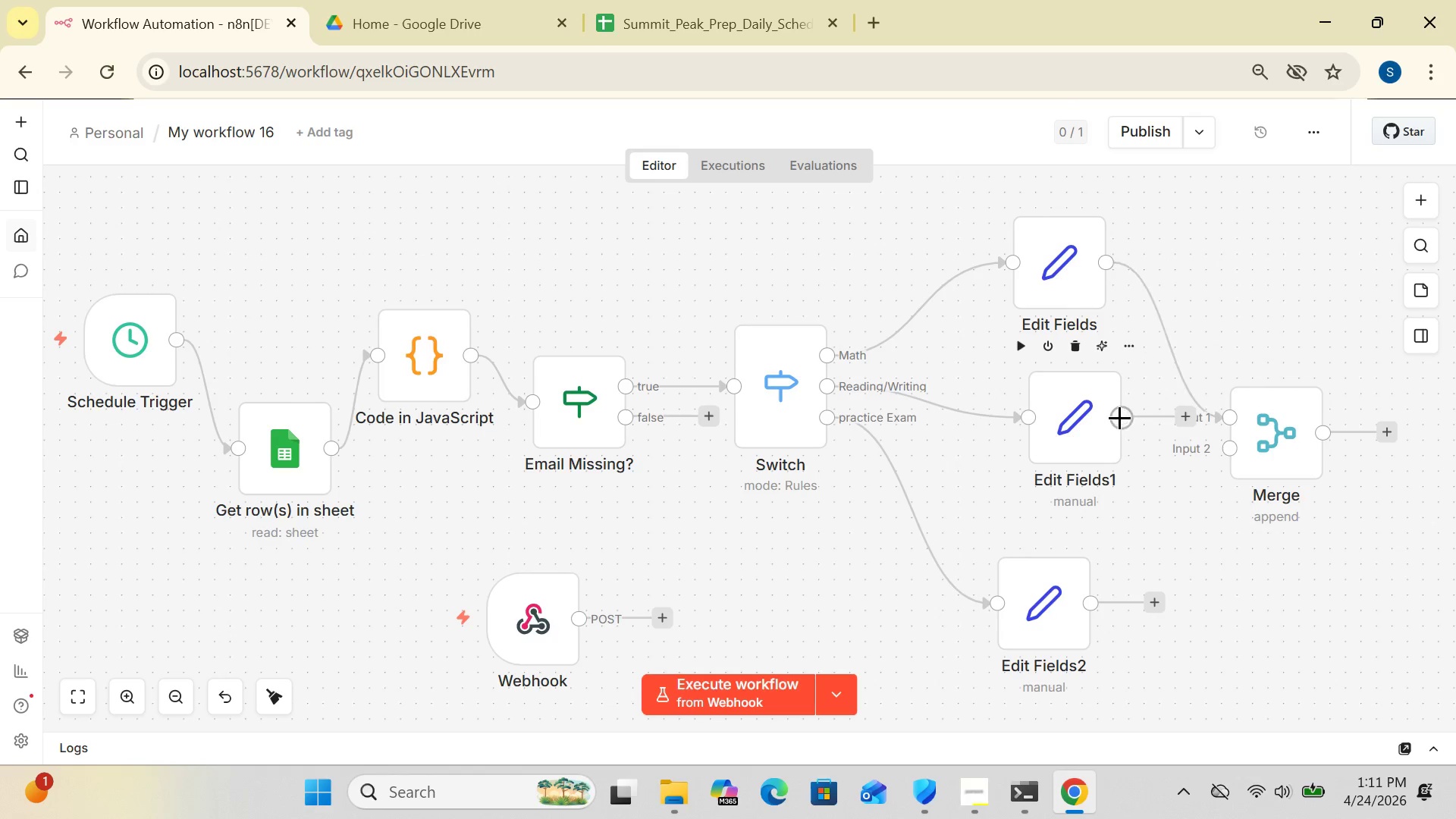 
left_click_drag(start_coordinate=[1119, 417], to_coordinate=[1196, 447])
 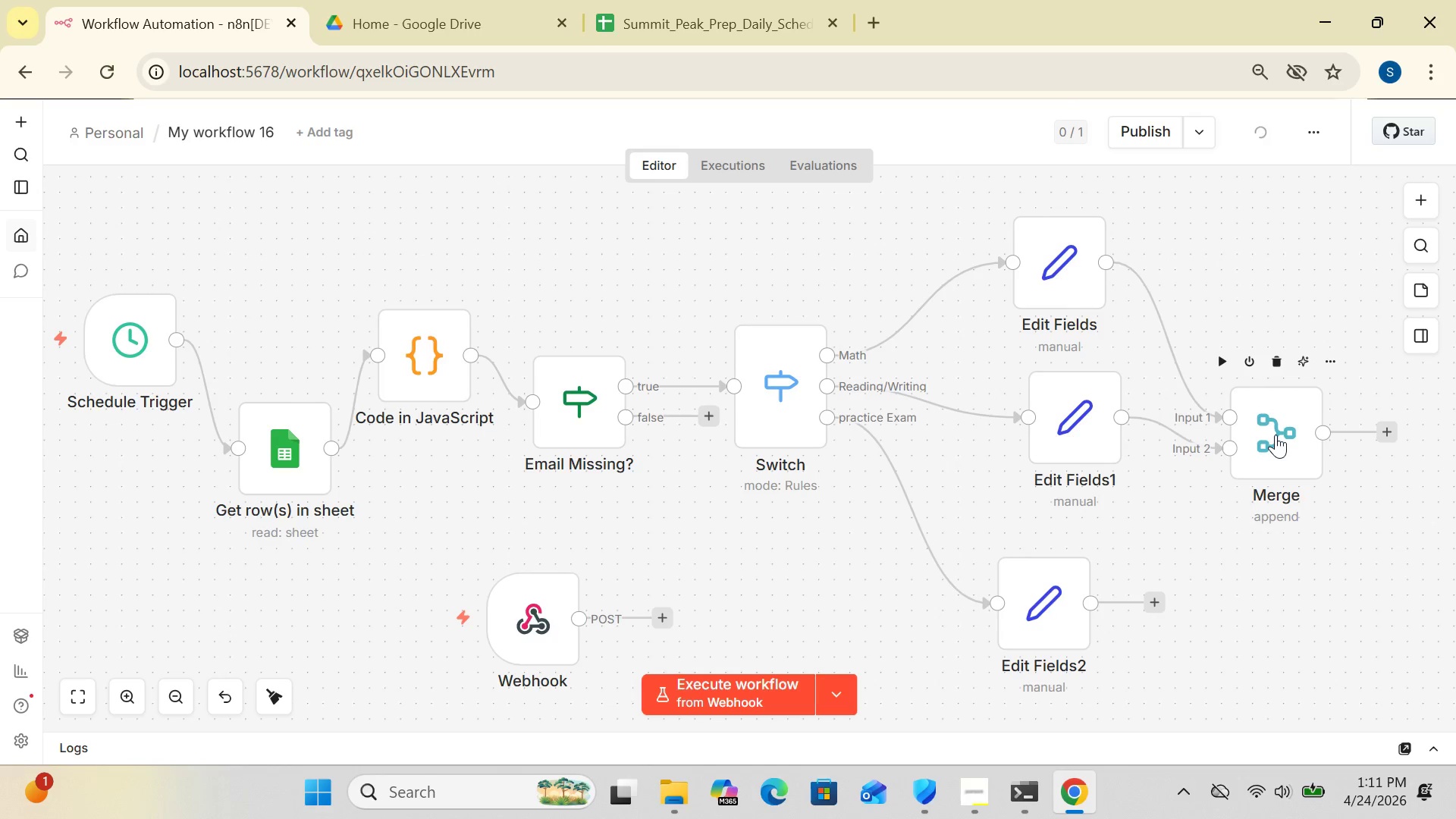 
right_click([1278, 431])
 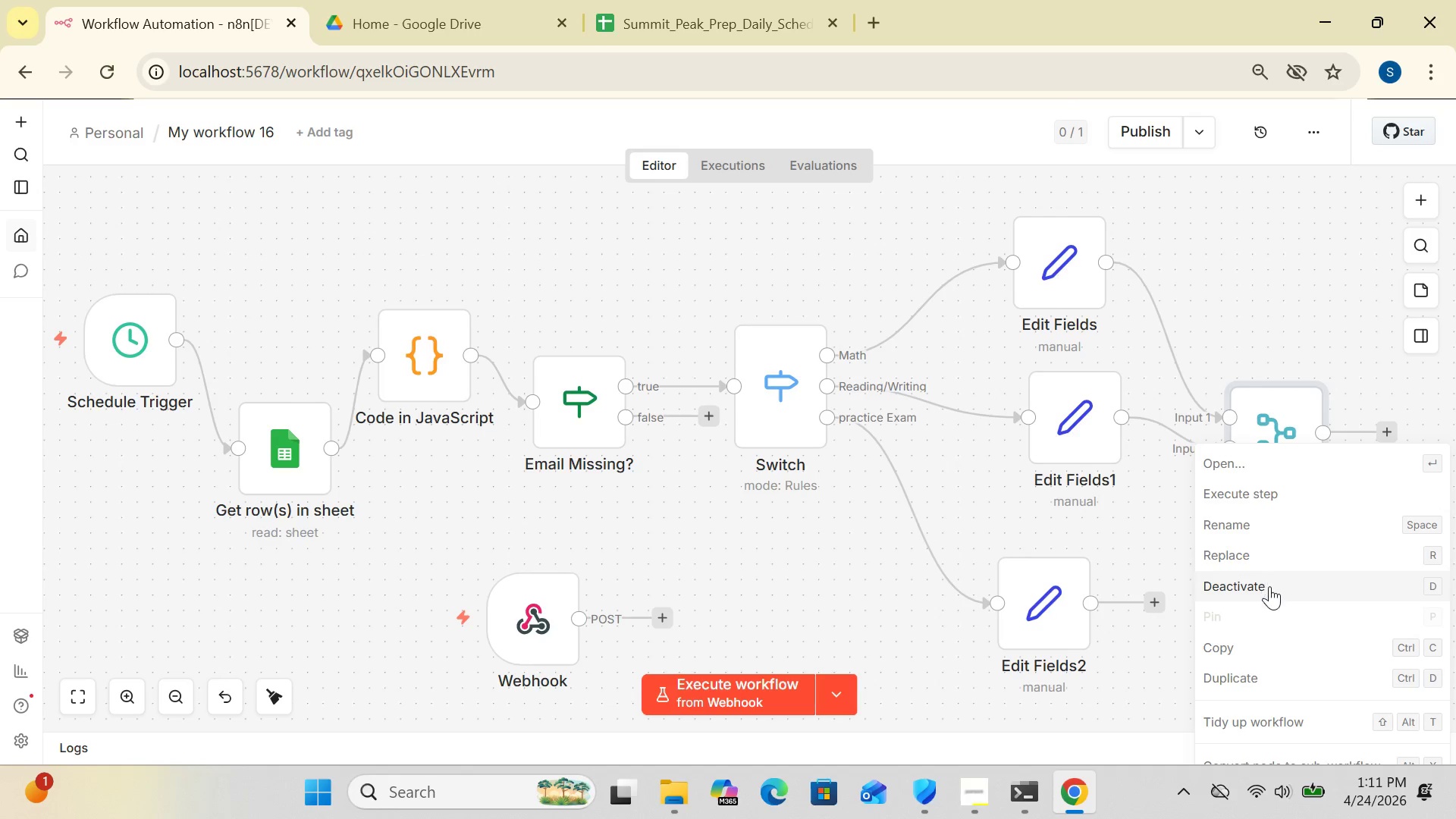 
wait(5.51)
 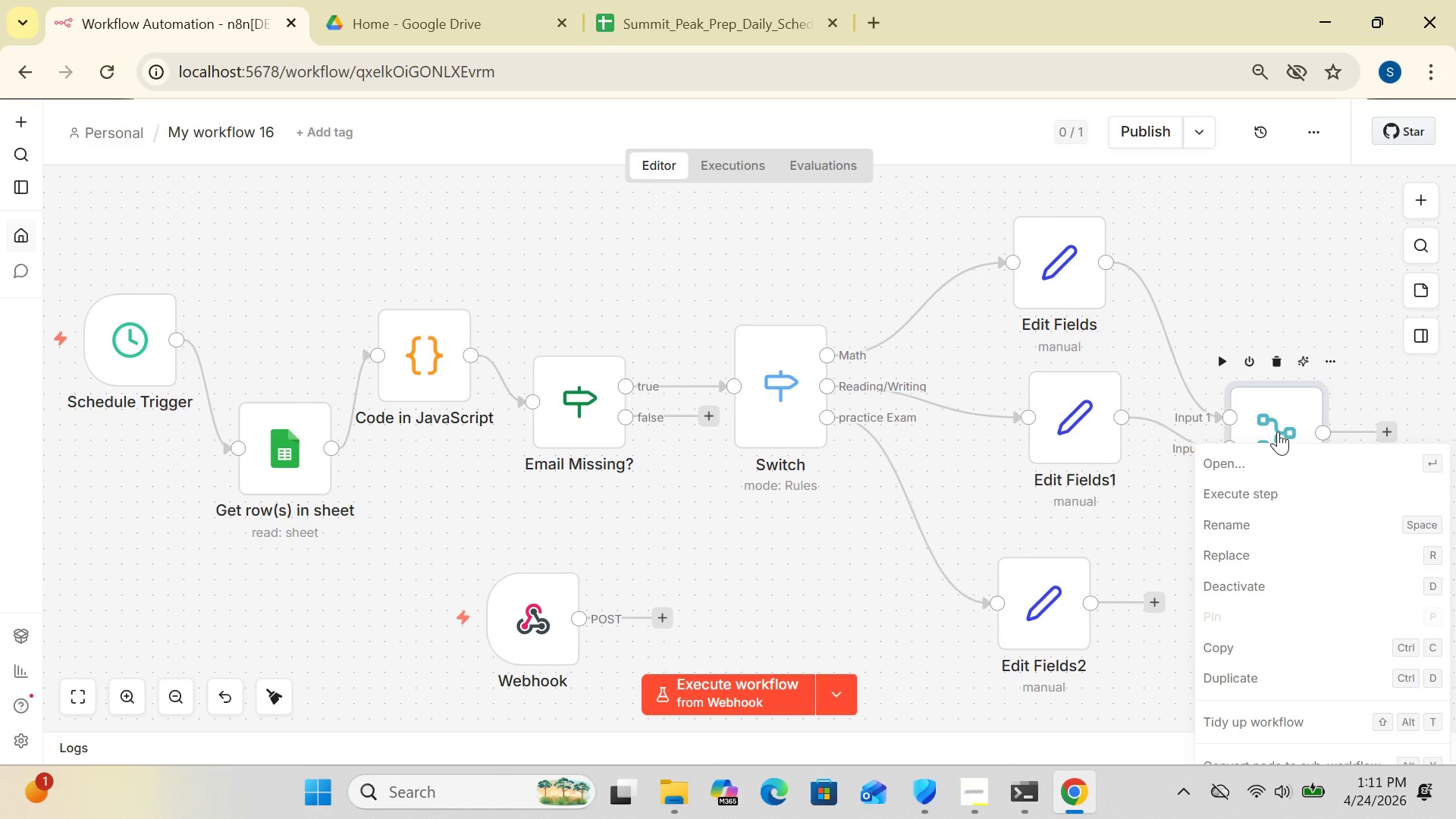 
left_click([1142, 705])
 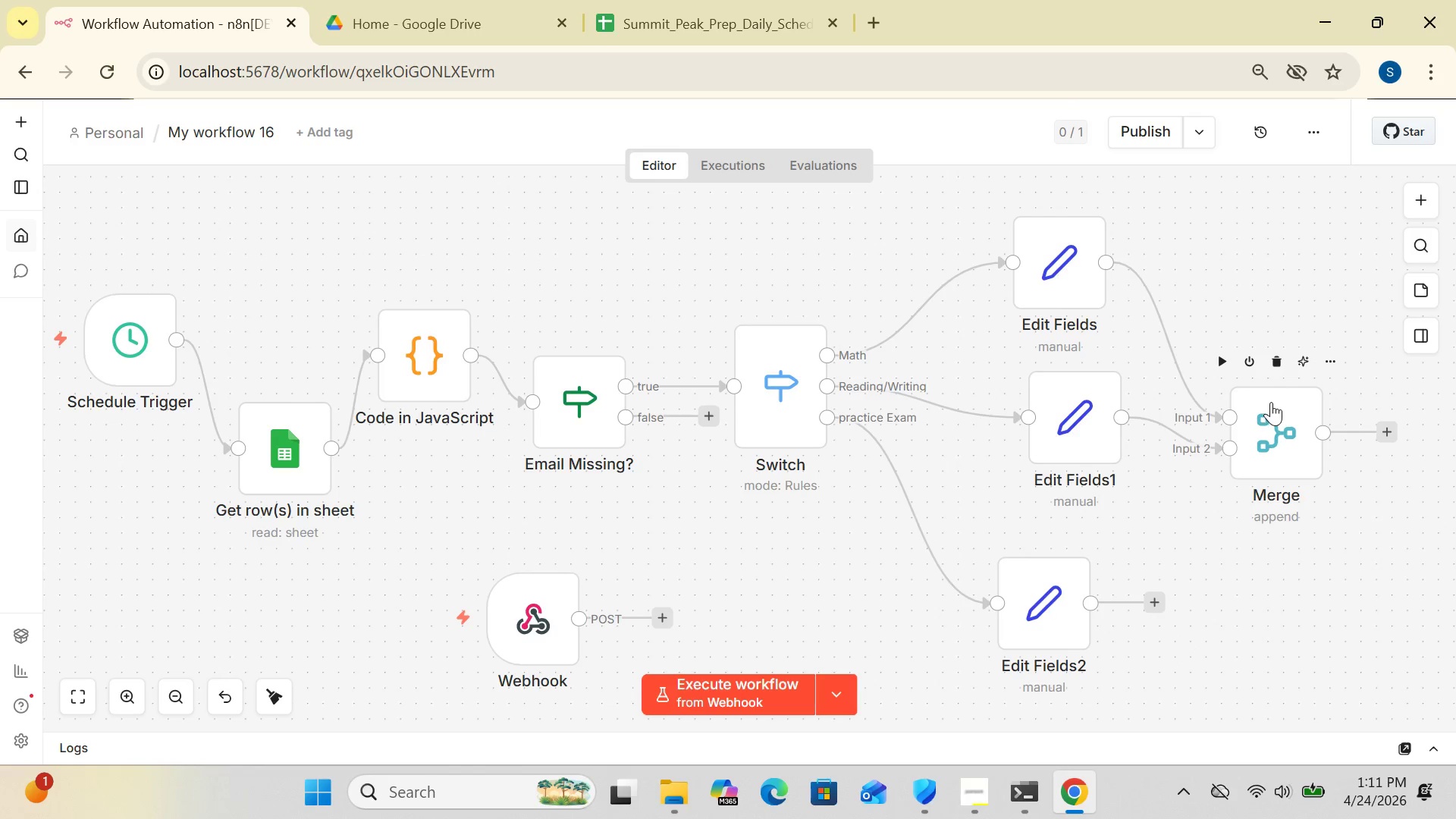 
left_click([1271, 403])
 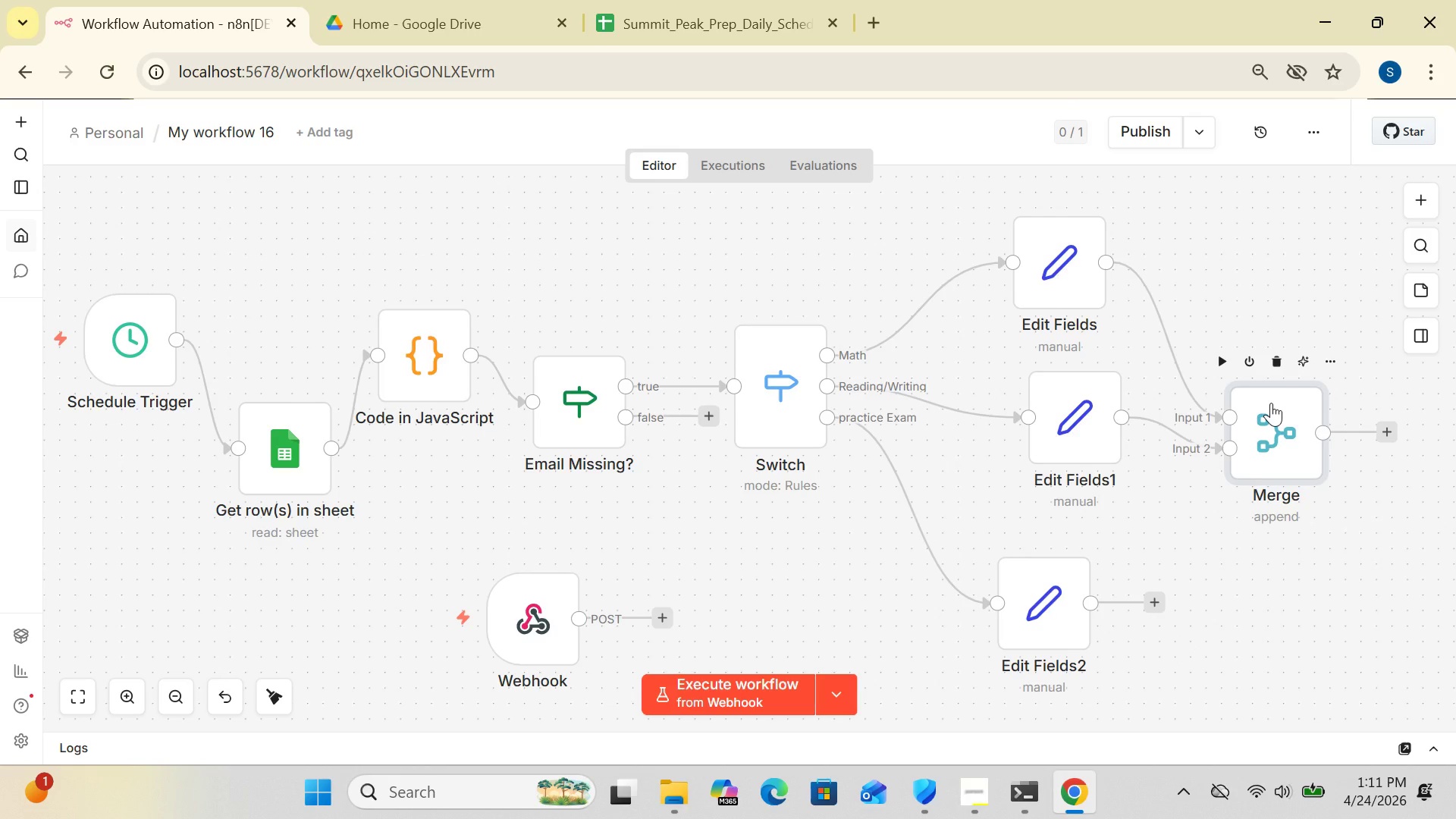 
right_click([1271, 403])
 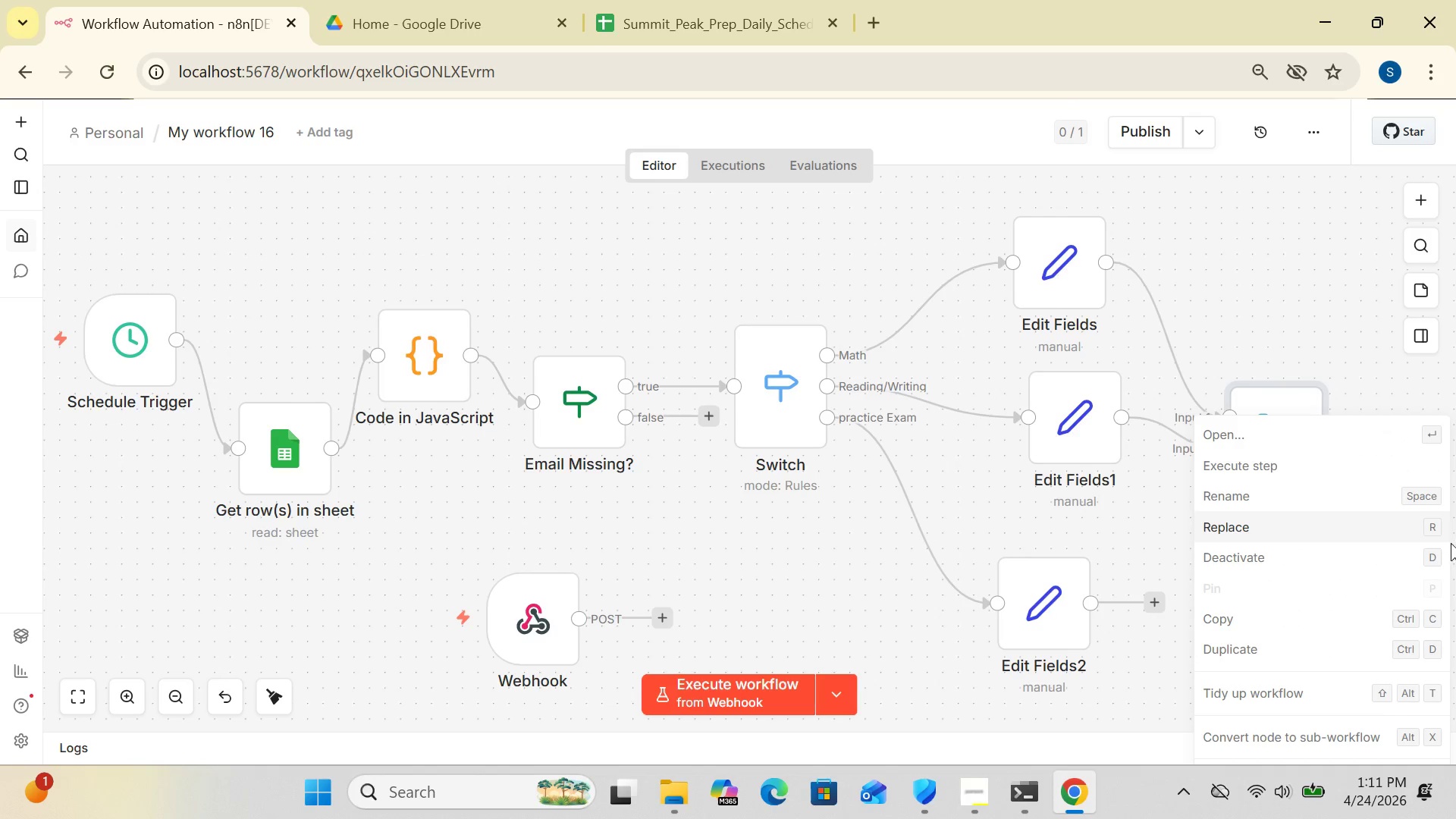 
left_click_drag(start_coordinate=[1454, 544], to_coordinate=[1298, 742])
 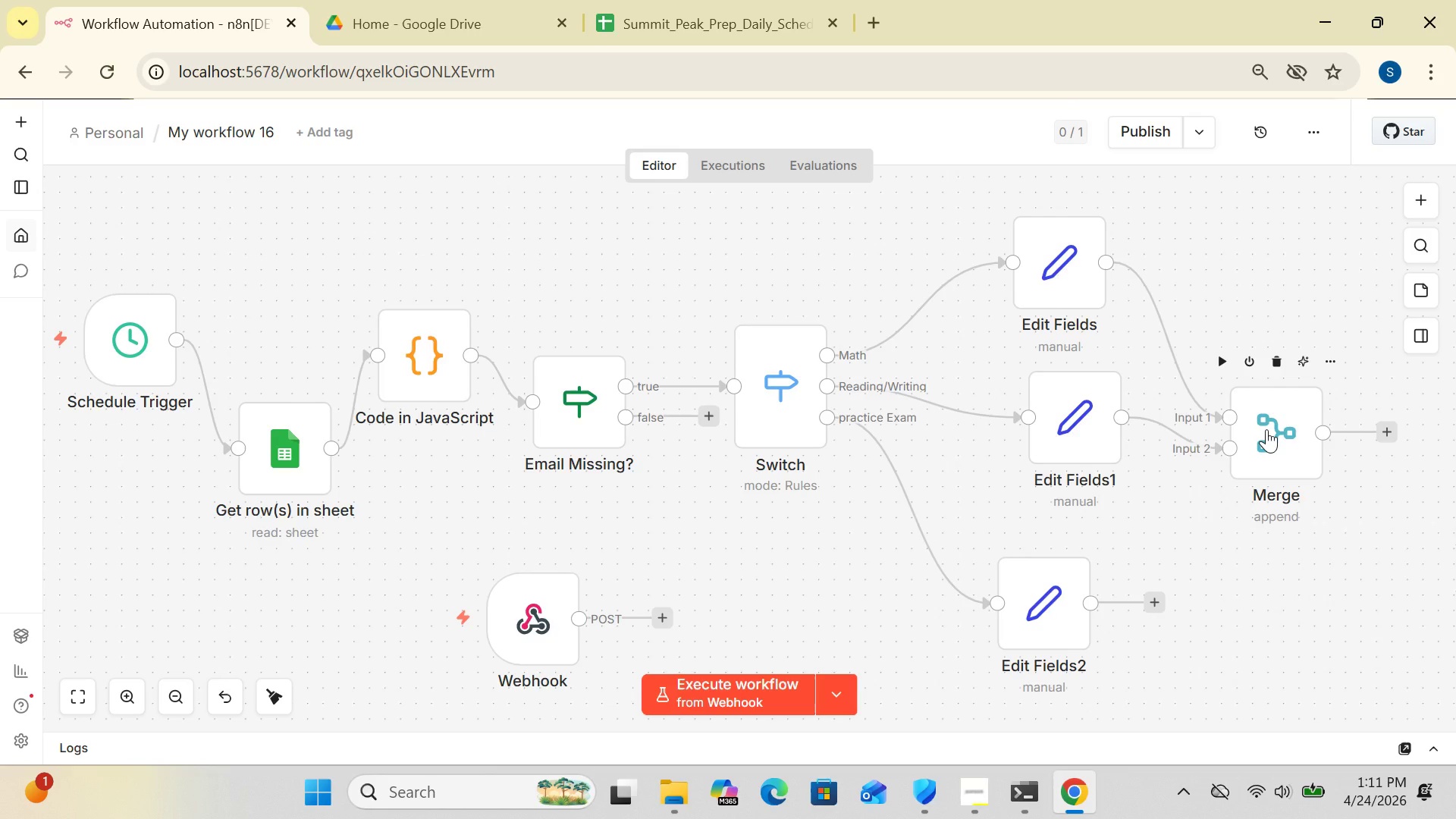 
left_click_drag(start_coordinate=[1266, 429], to_coordinate=[1266, 318])
 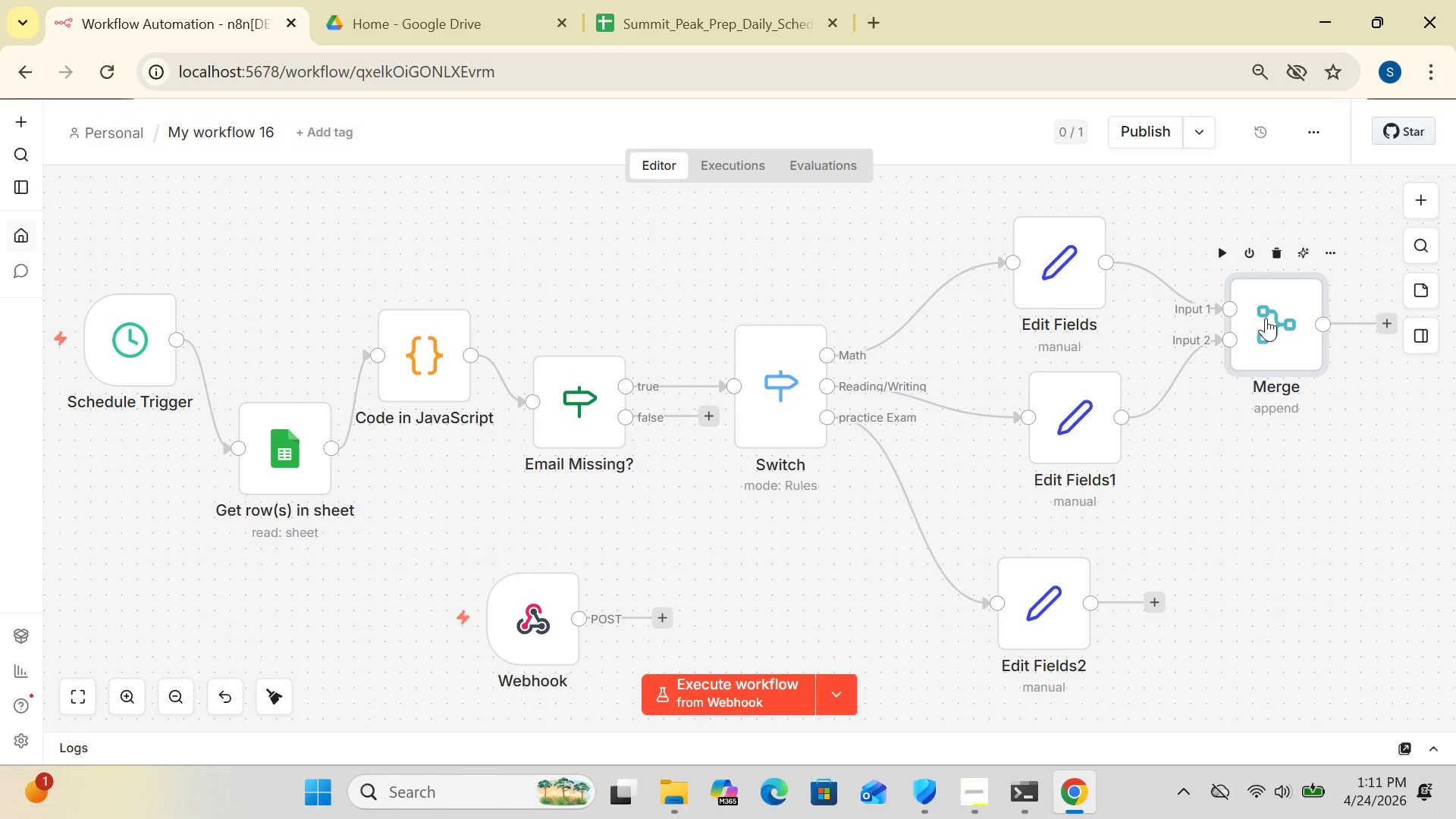 
right_click([1266, 318])
 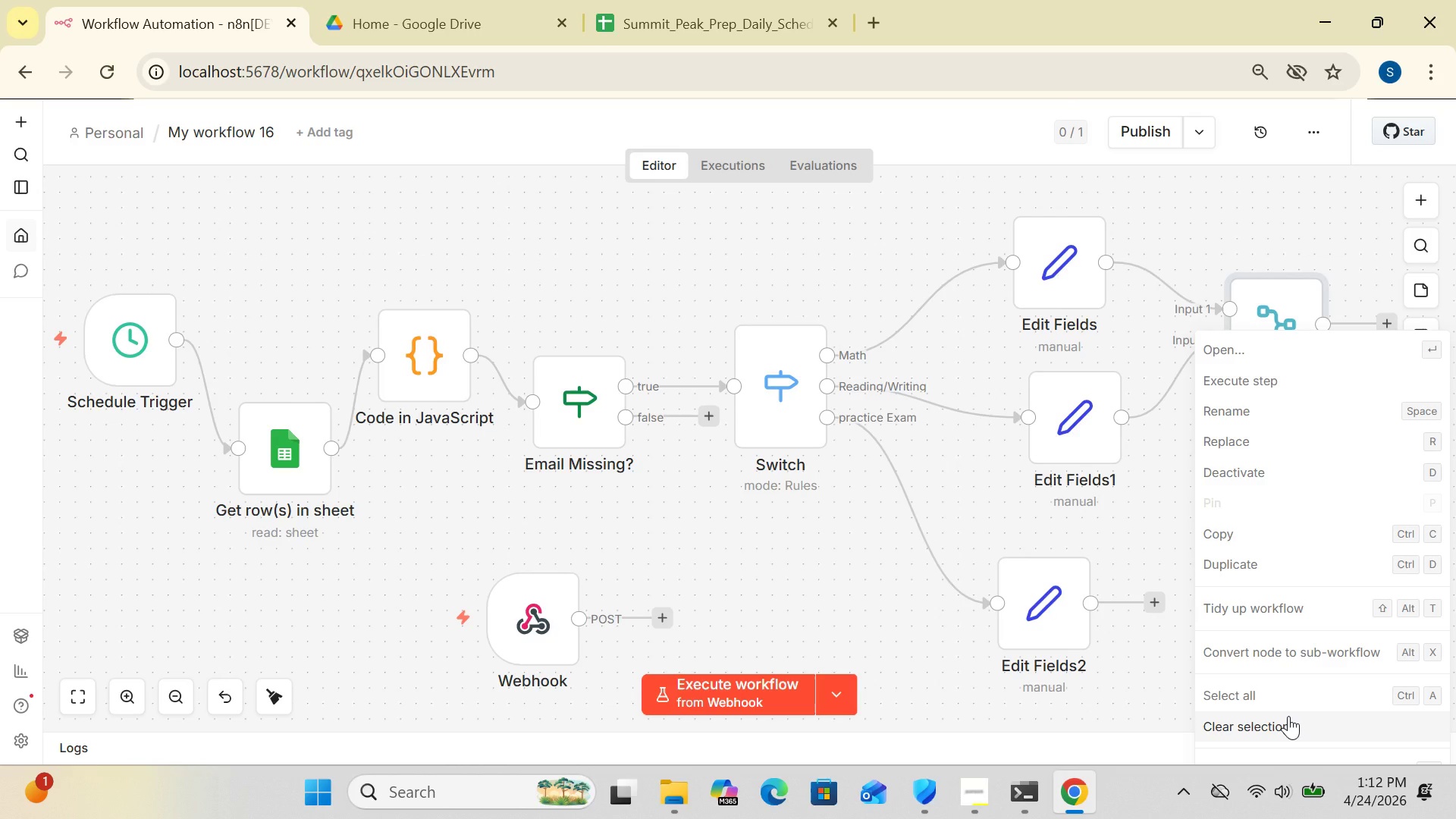 
wait(31.25)
 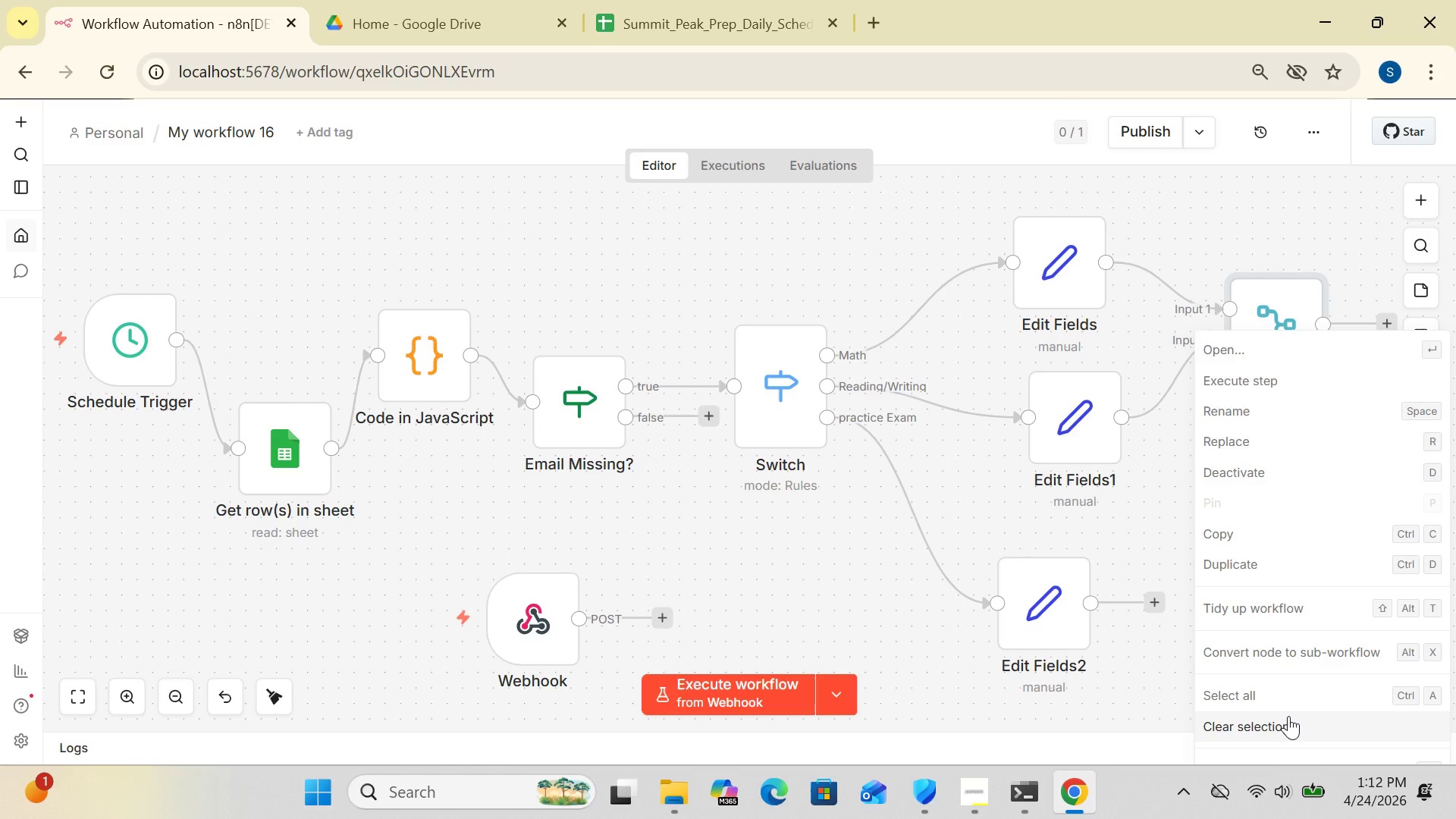 
key(ArrowDown)
 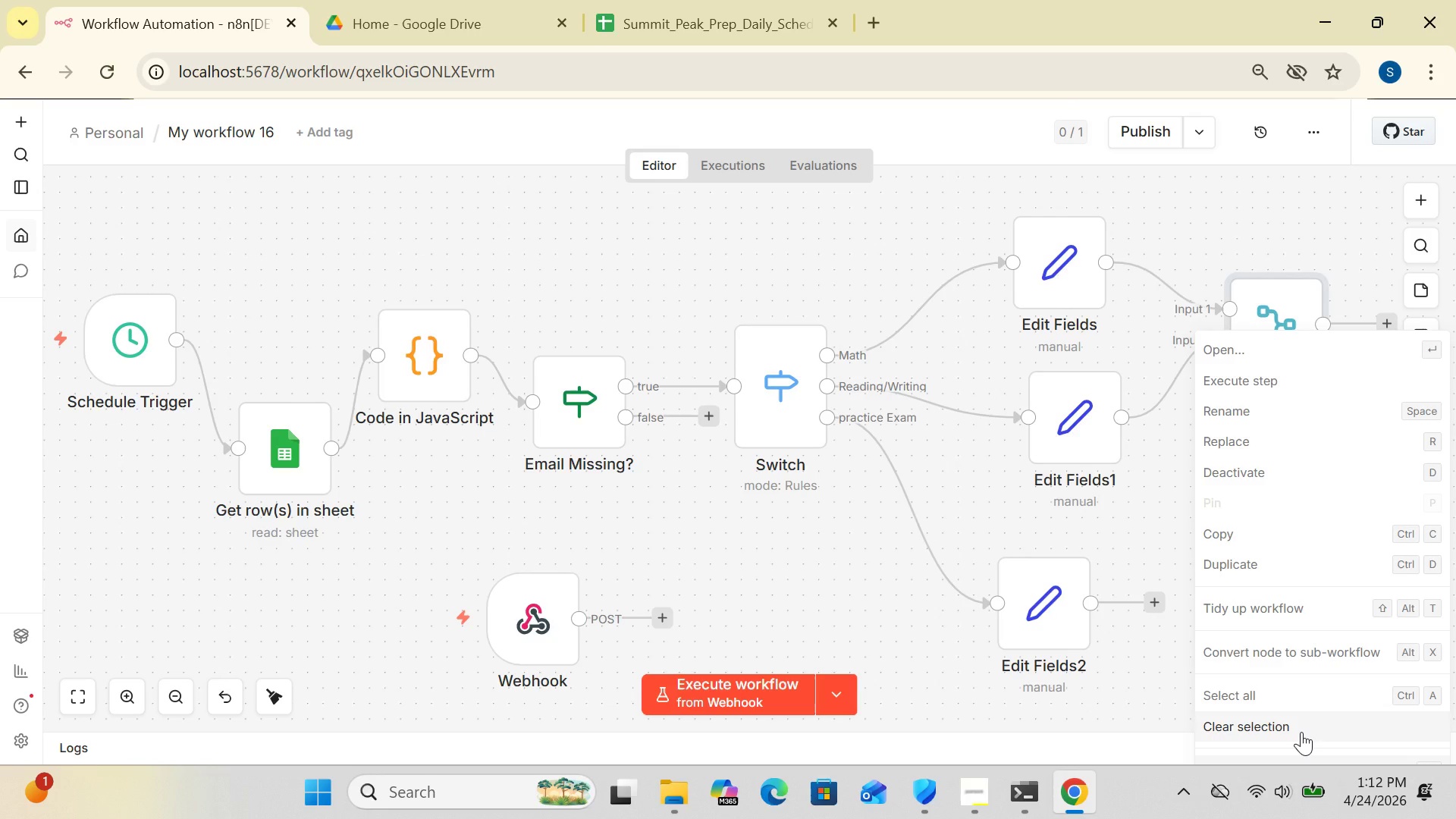 
key(ArrowUp)
 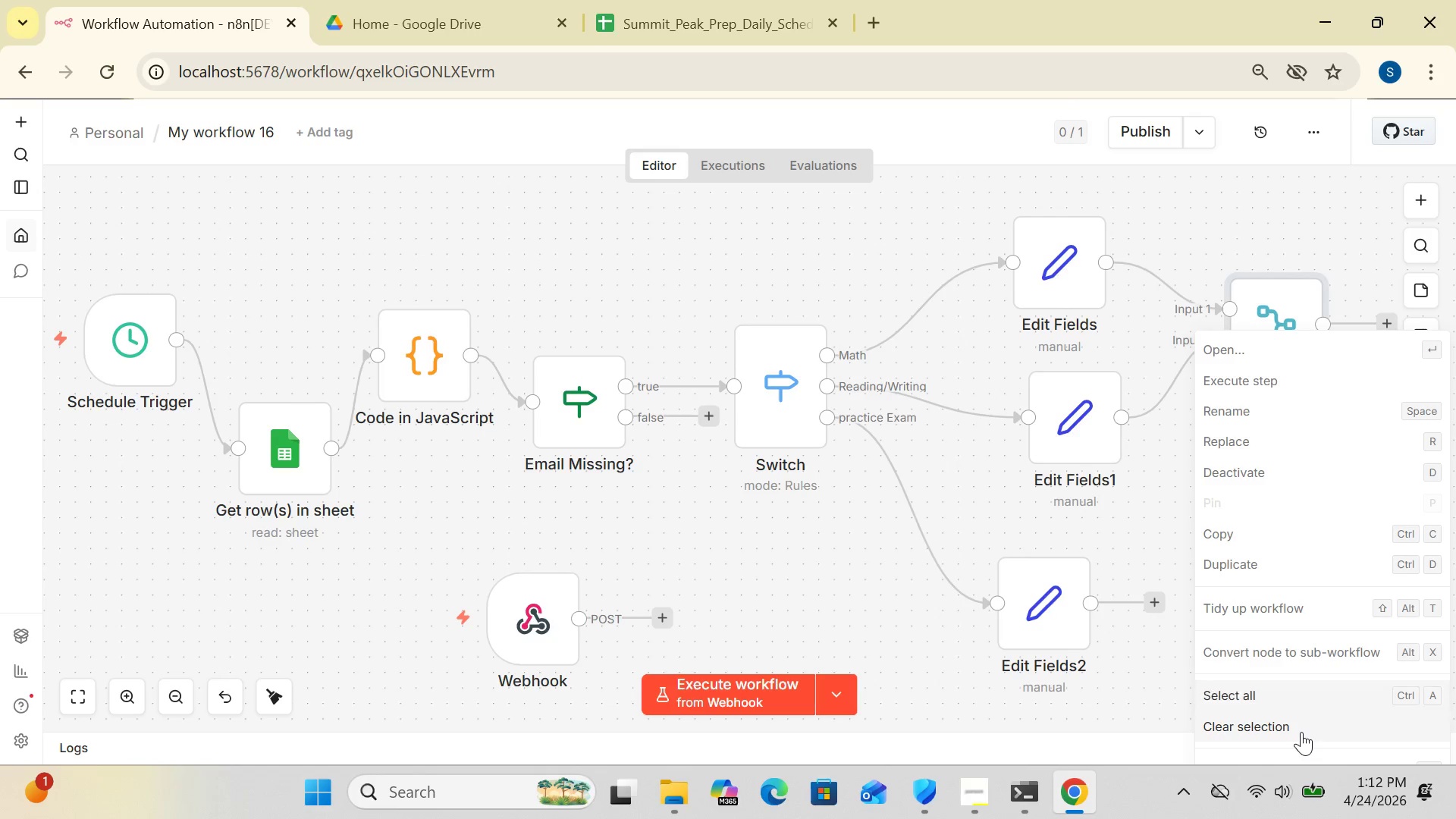 
key(ArrowUp)
 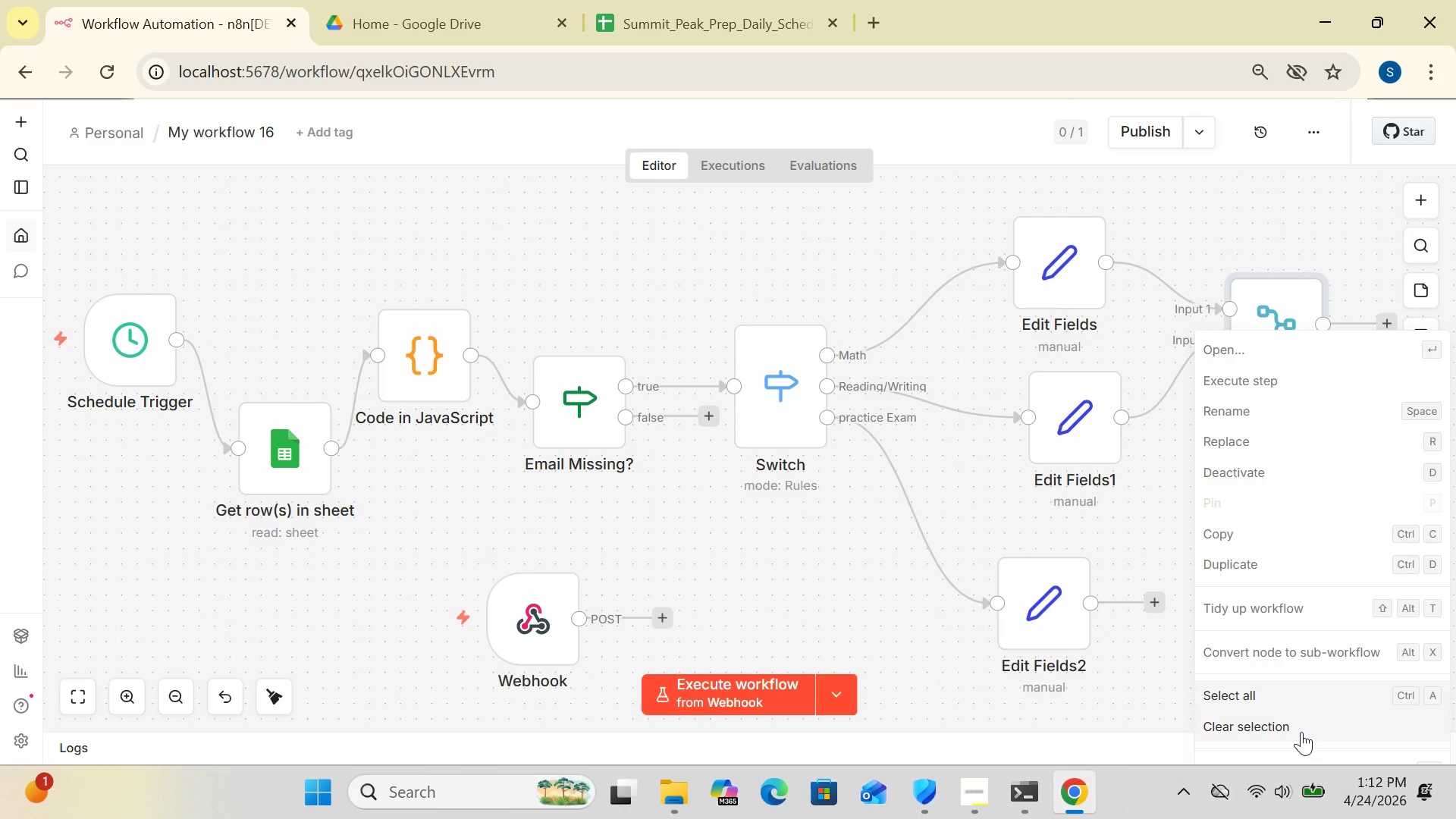 
key(ArrowUp)
 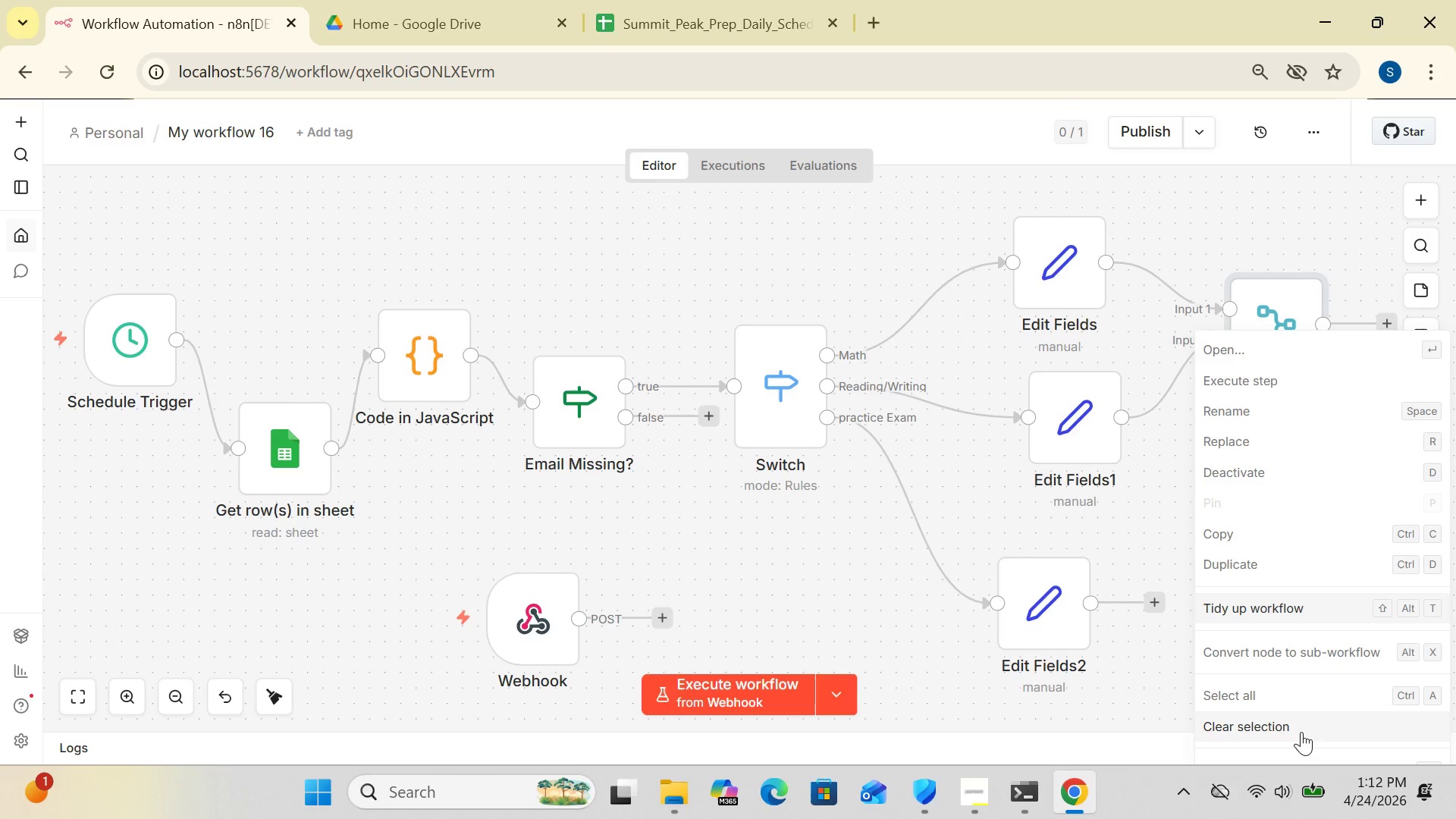 
key(ArrowUp)
 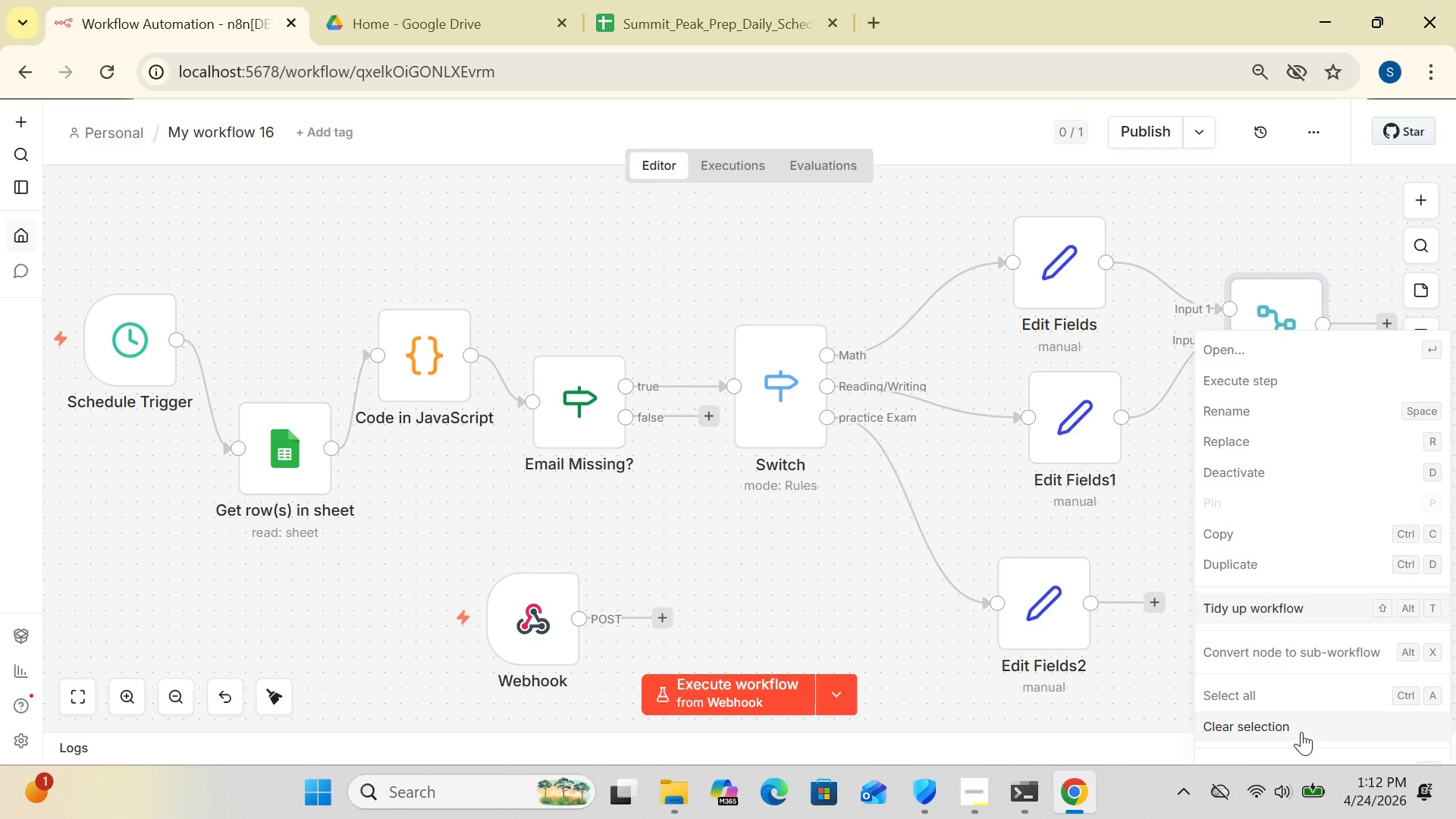 
key(ArrowUp)
 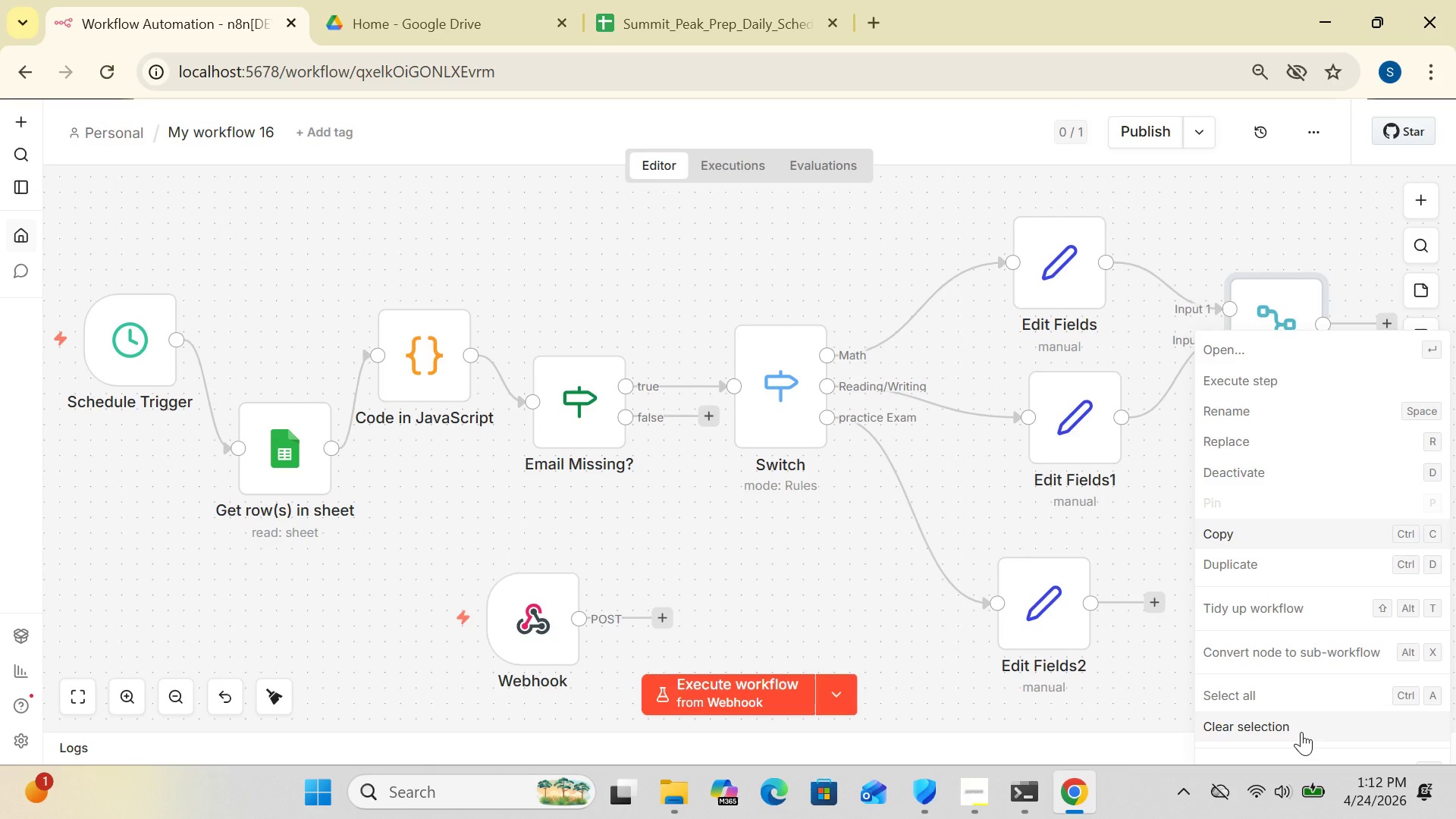 
key(ArrowUp)
 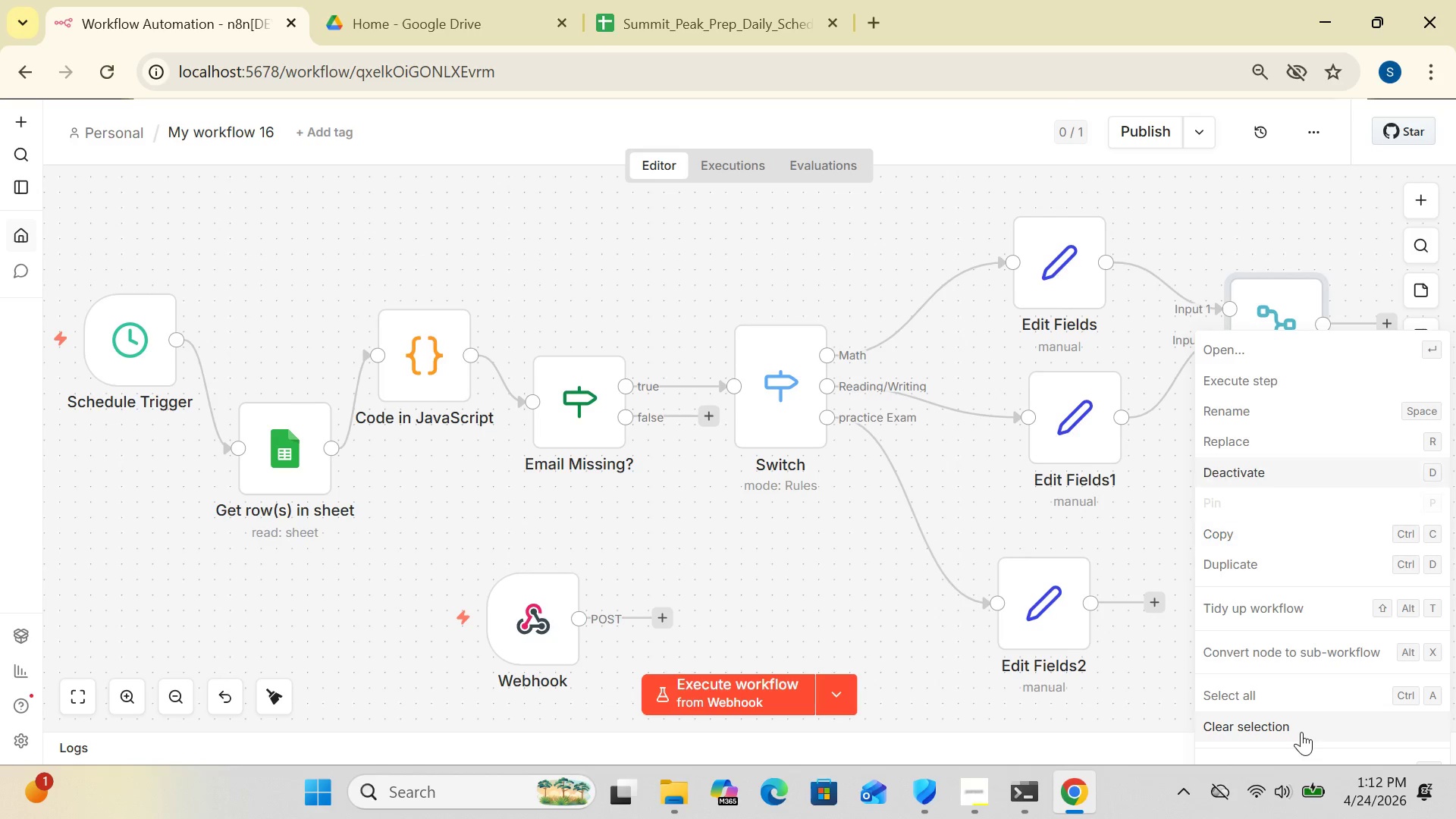 
key(ArrowUp)
 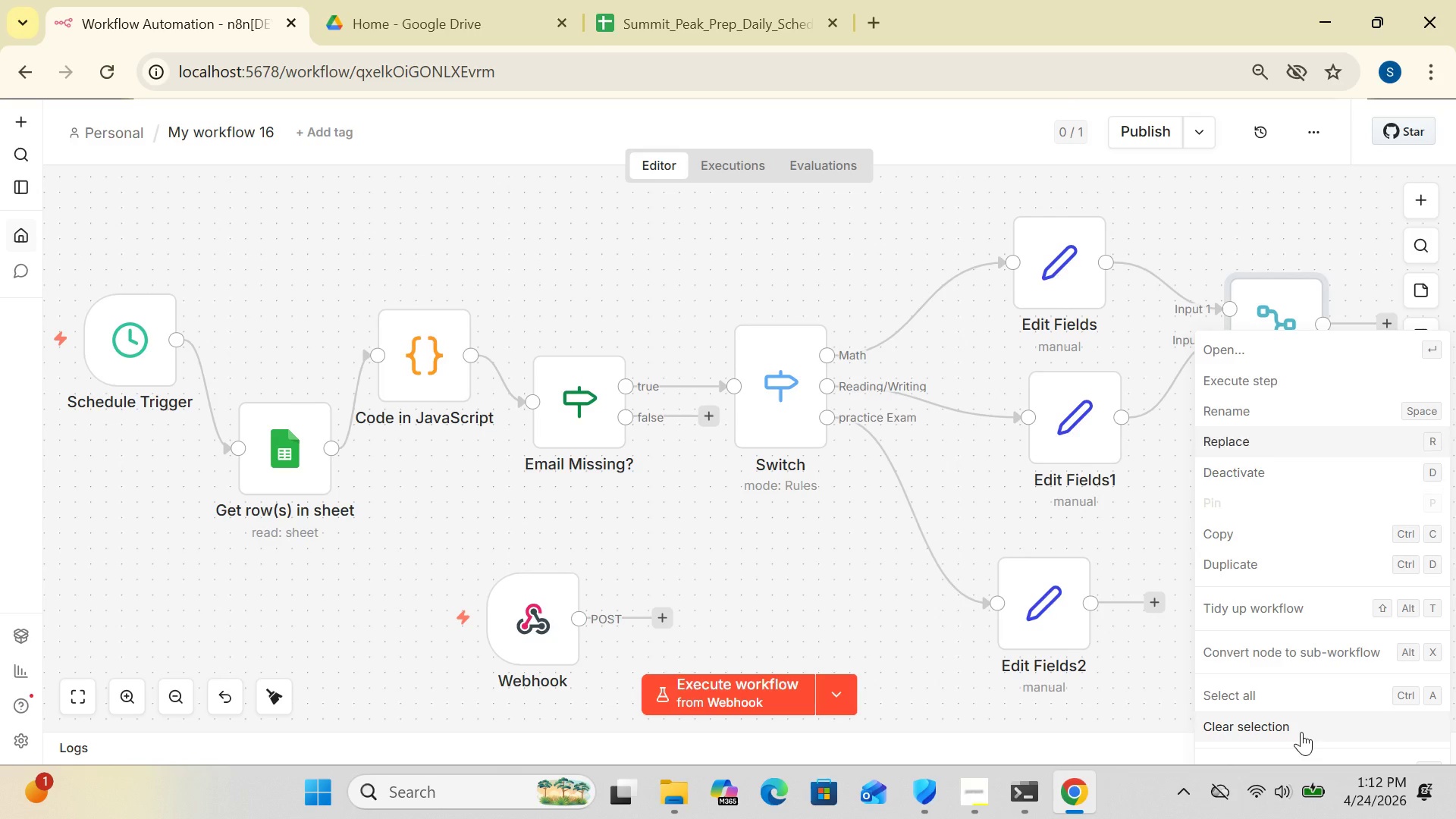 
key(ArrowUp)
 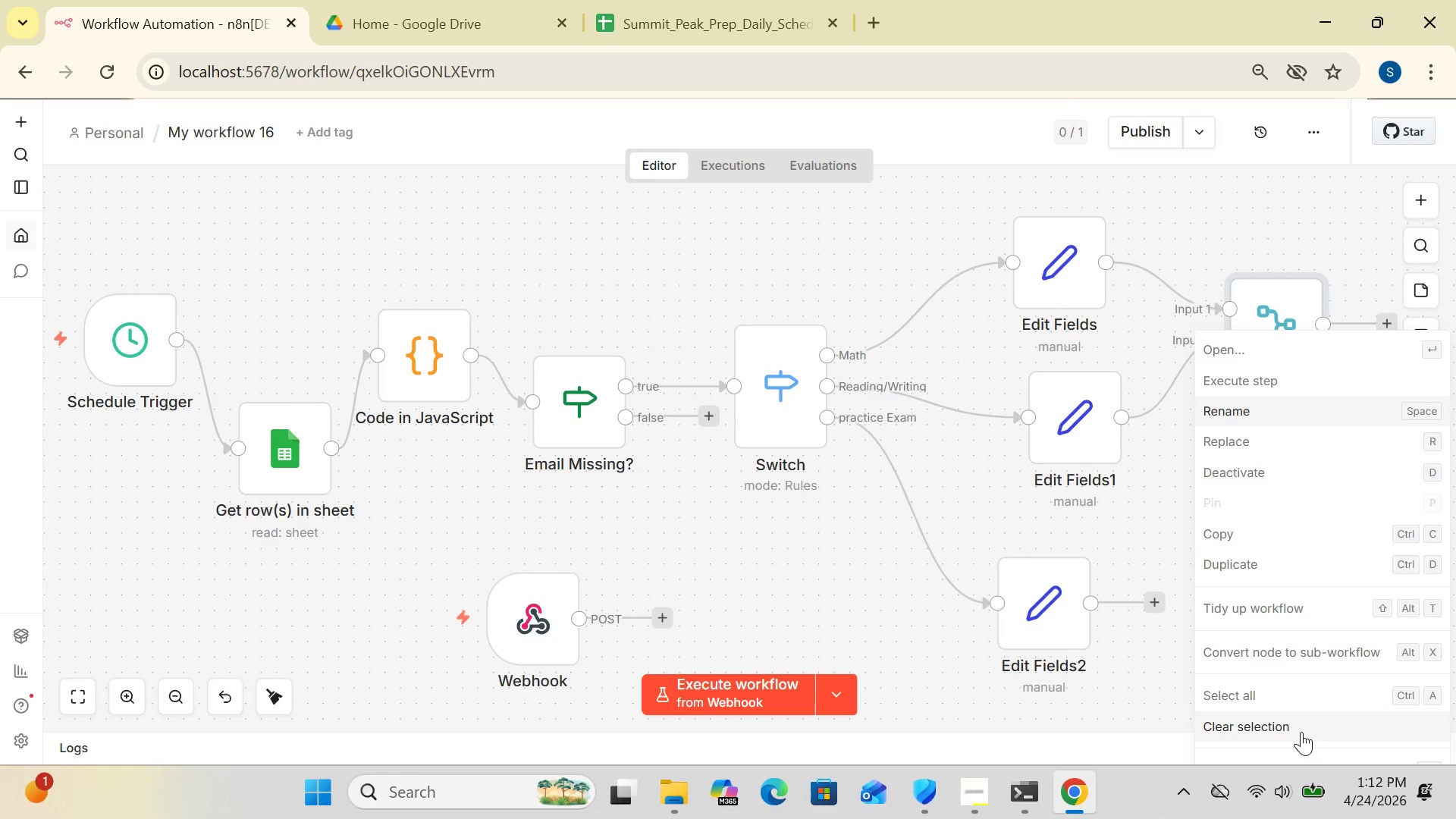 
key(ArrowUp)
 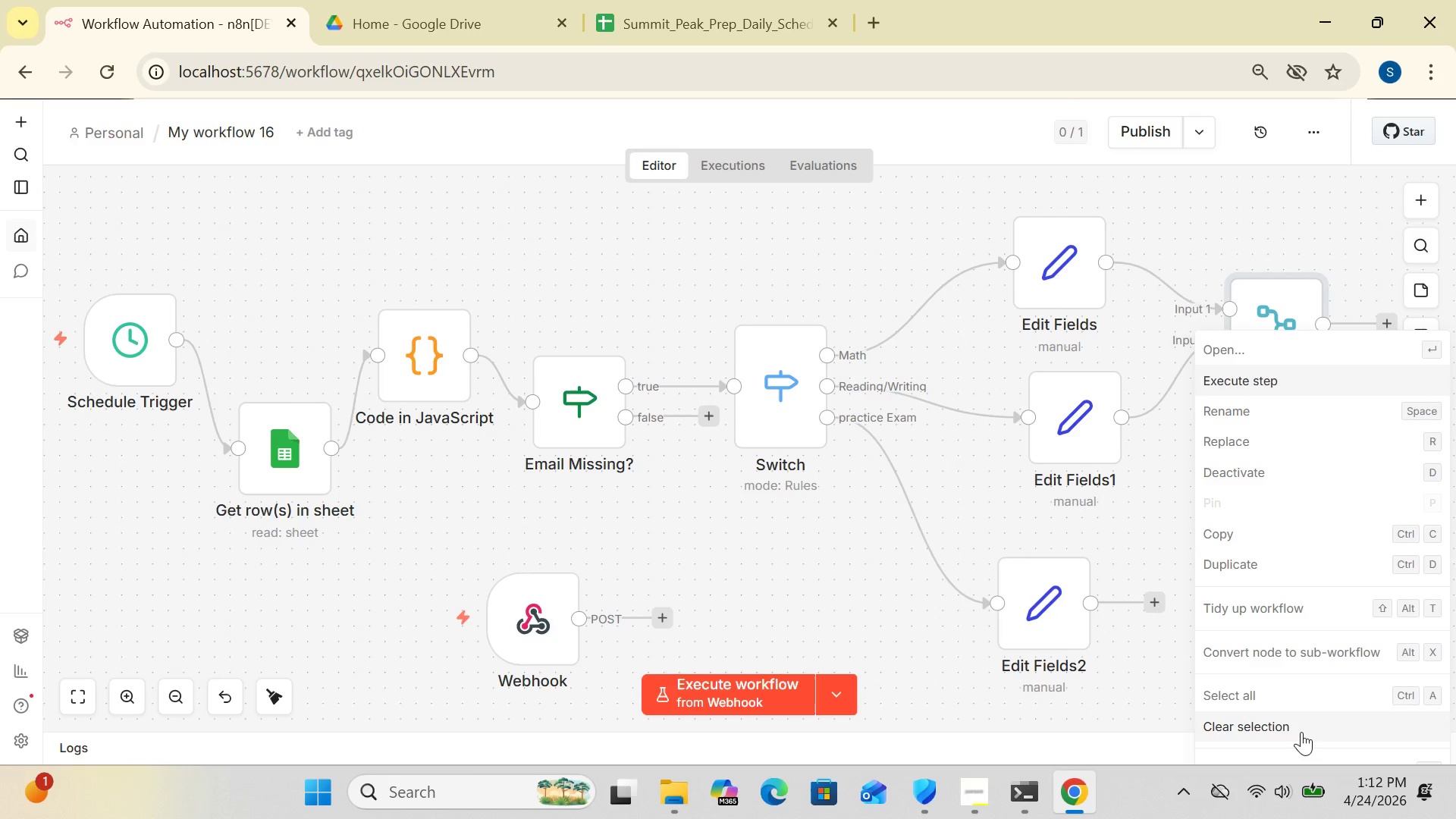 
key(ArrowUp)
 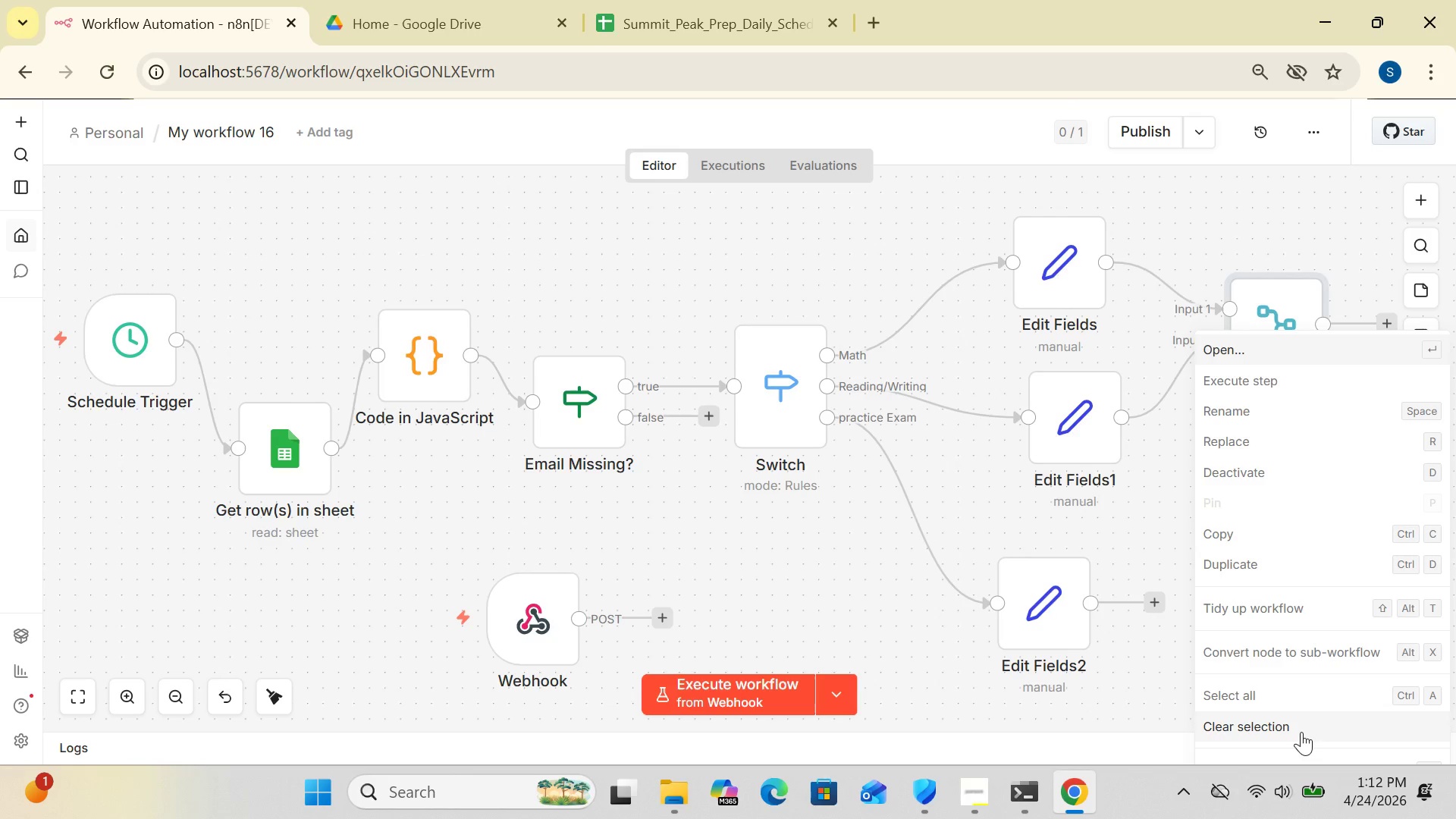 
key(ArrowUp)
 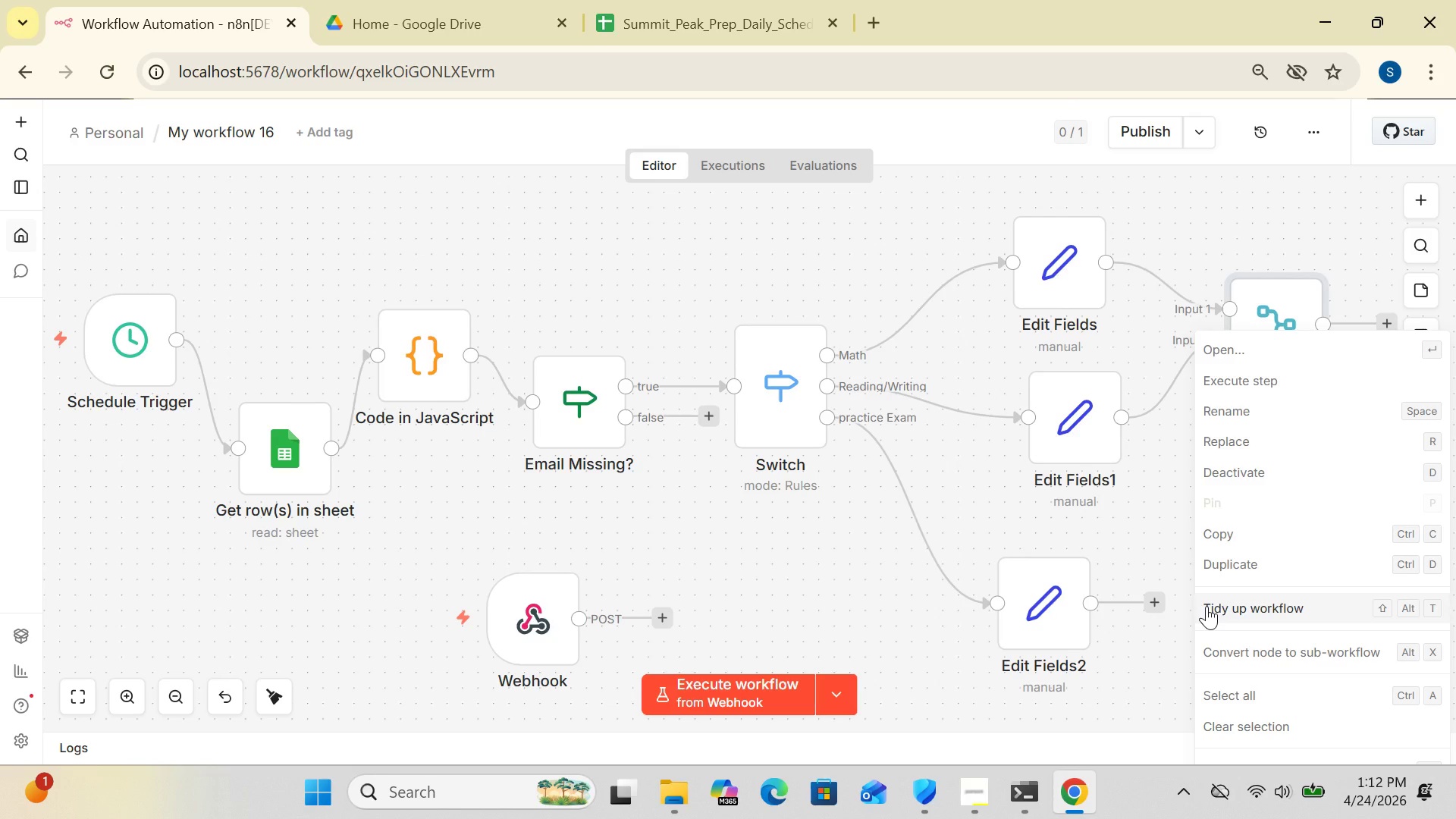 
wait(8.78)
 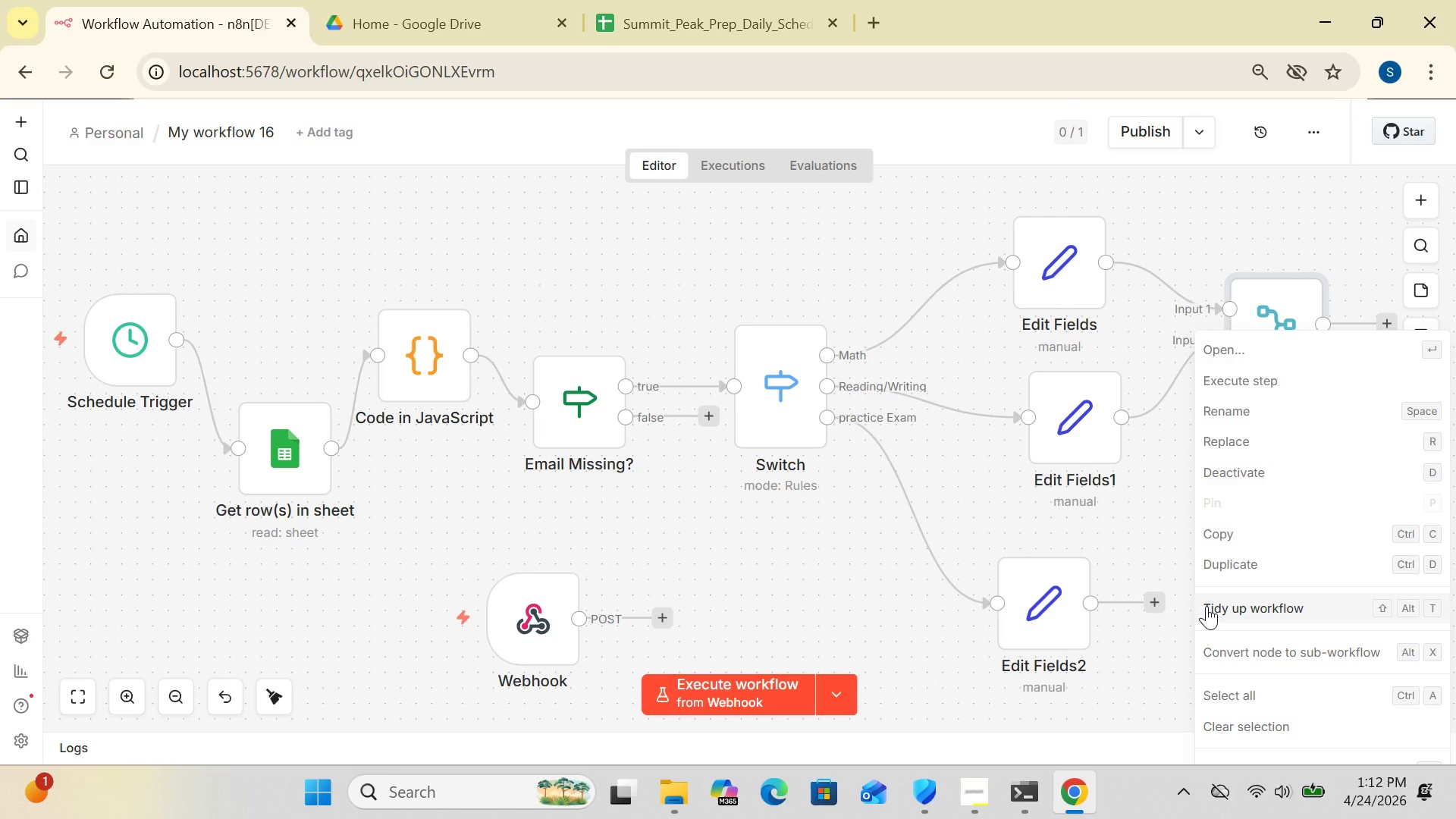 
left_click([1159, 545])
 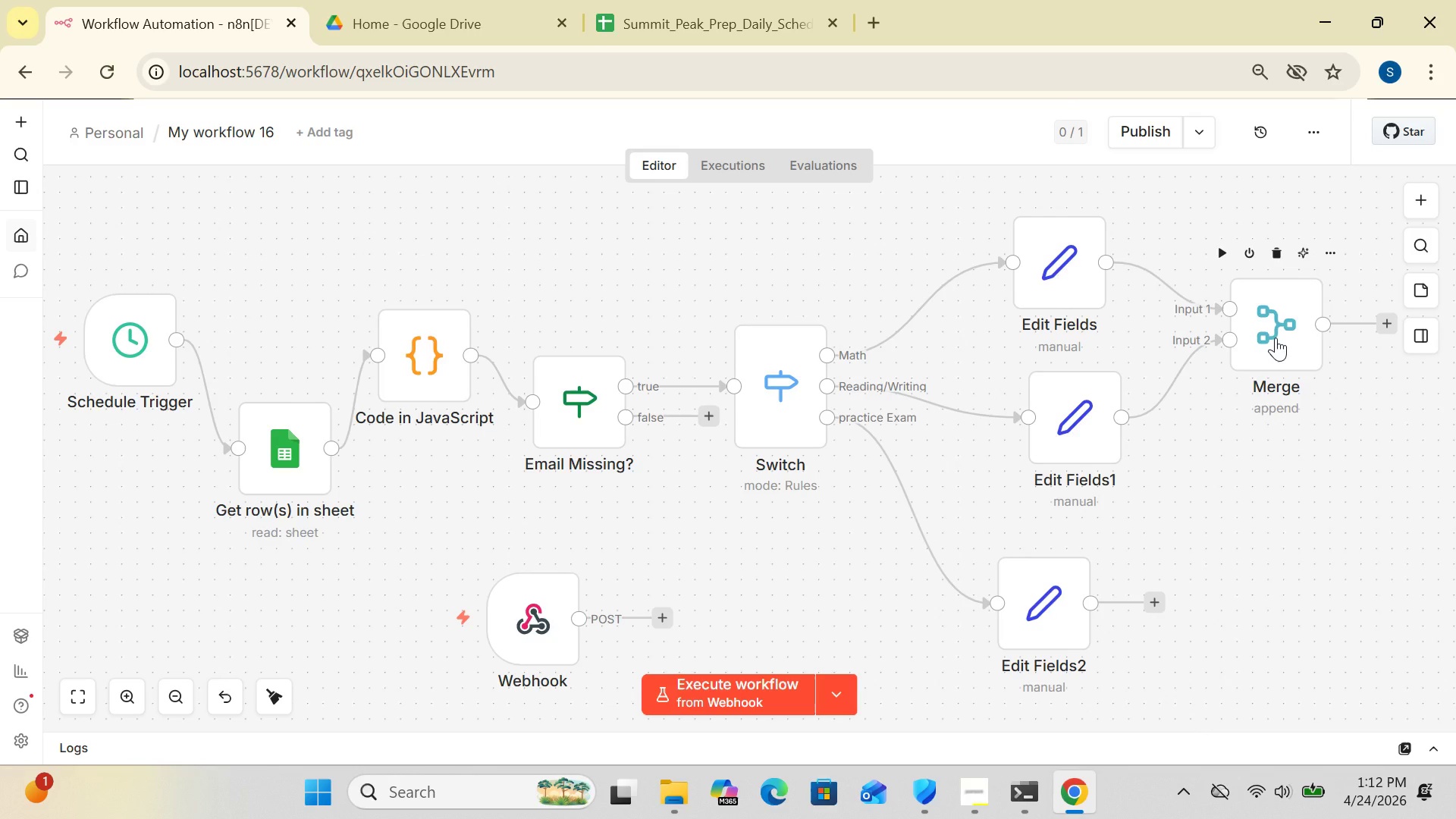 
double_click([1276, 337])
 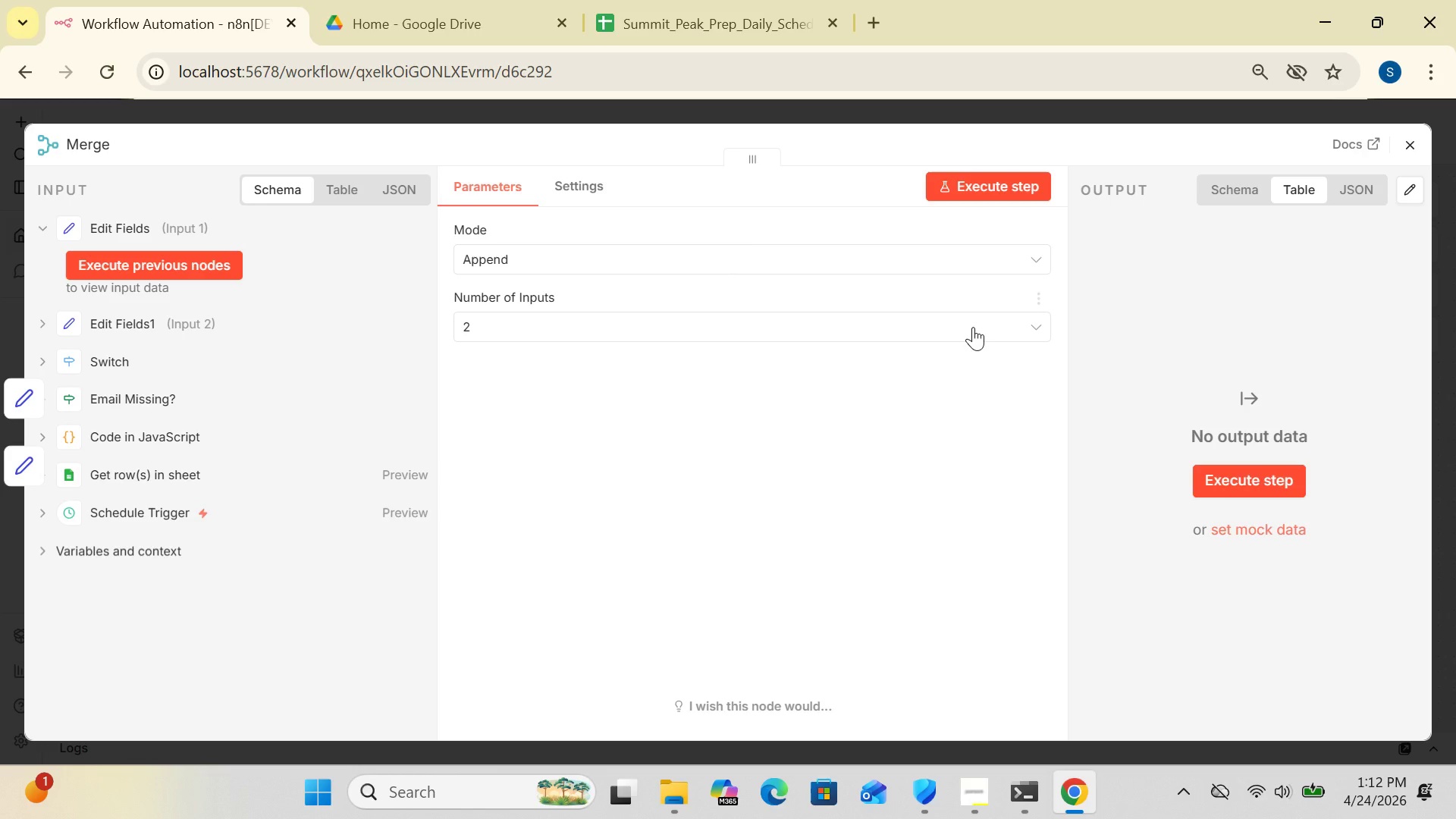 
left_click([998, 319])
 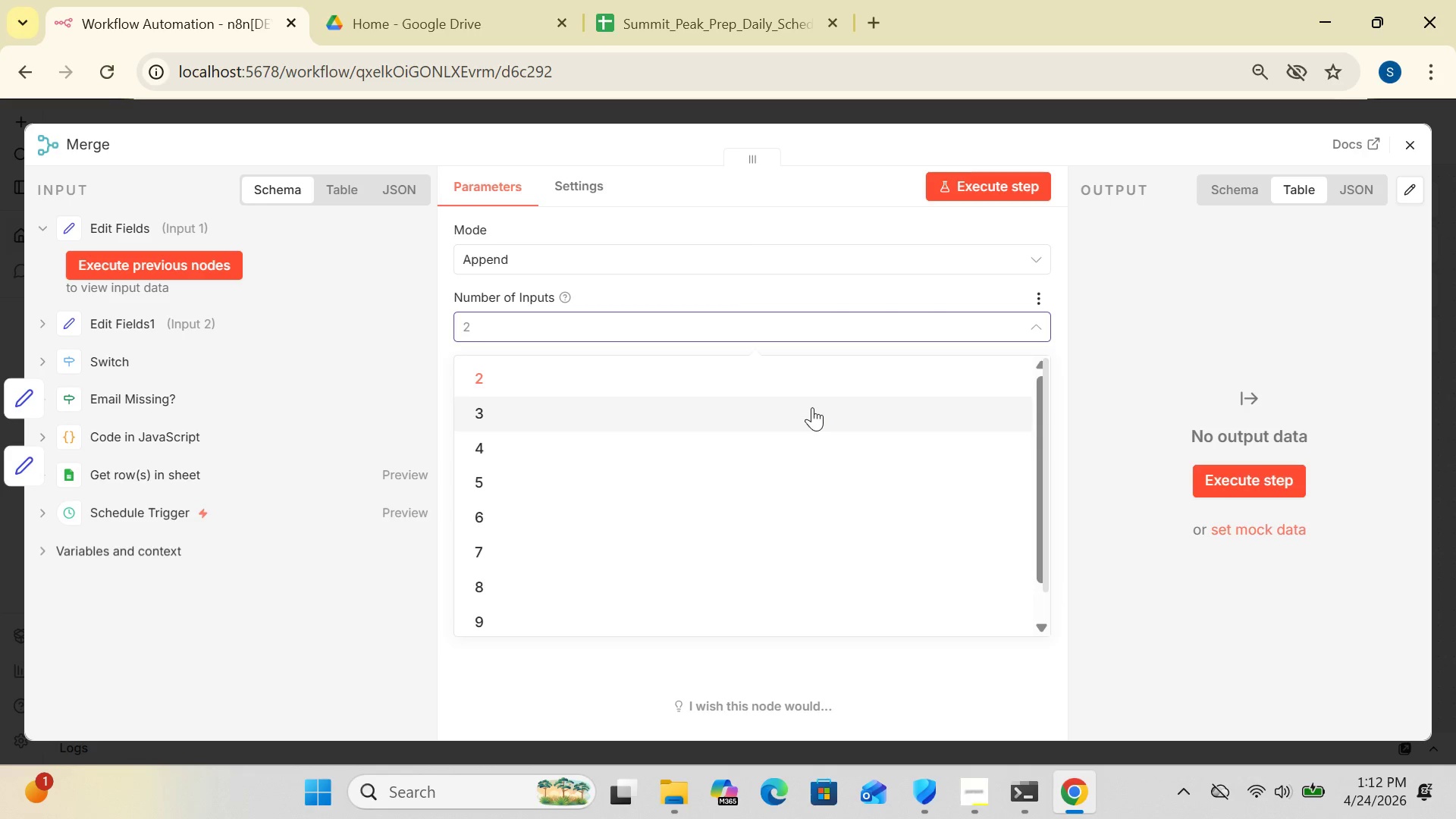 
left_click([806, 413])
 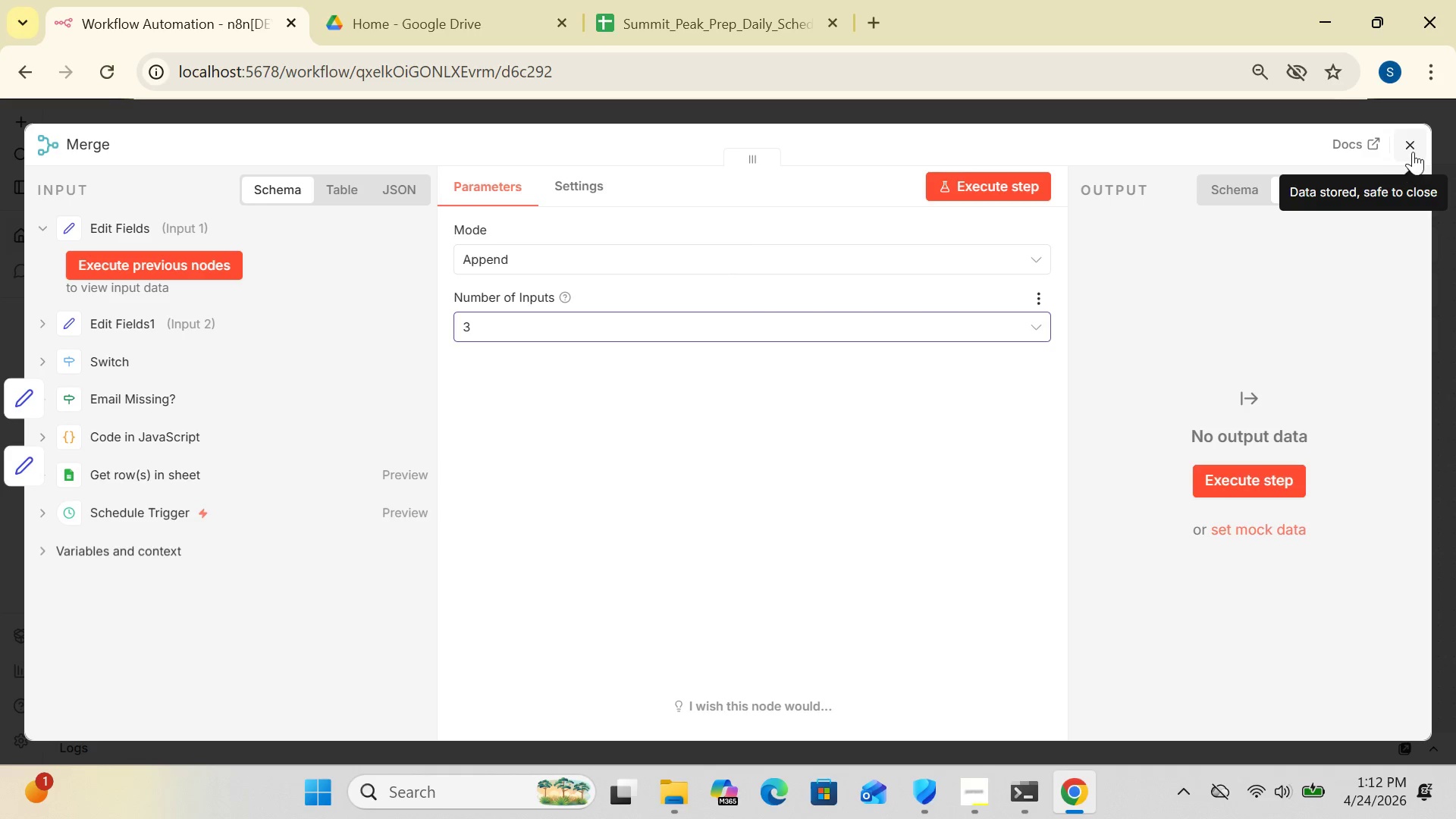 
left_click([1406, 145])
 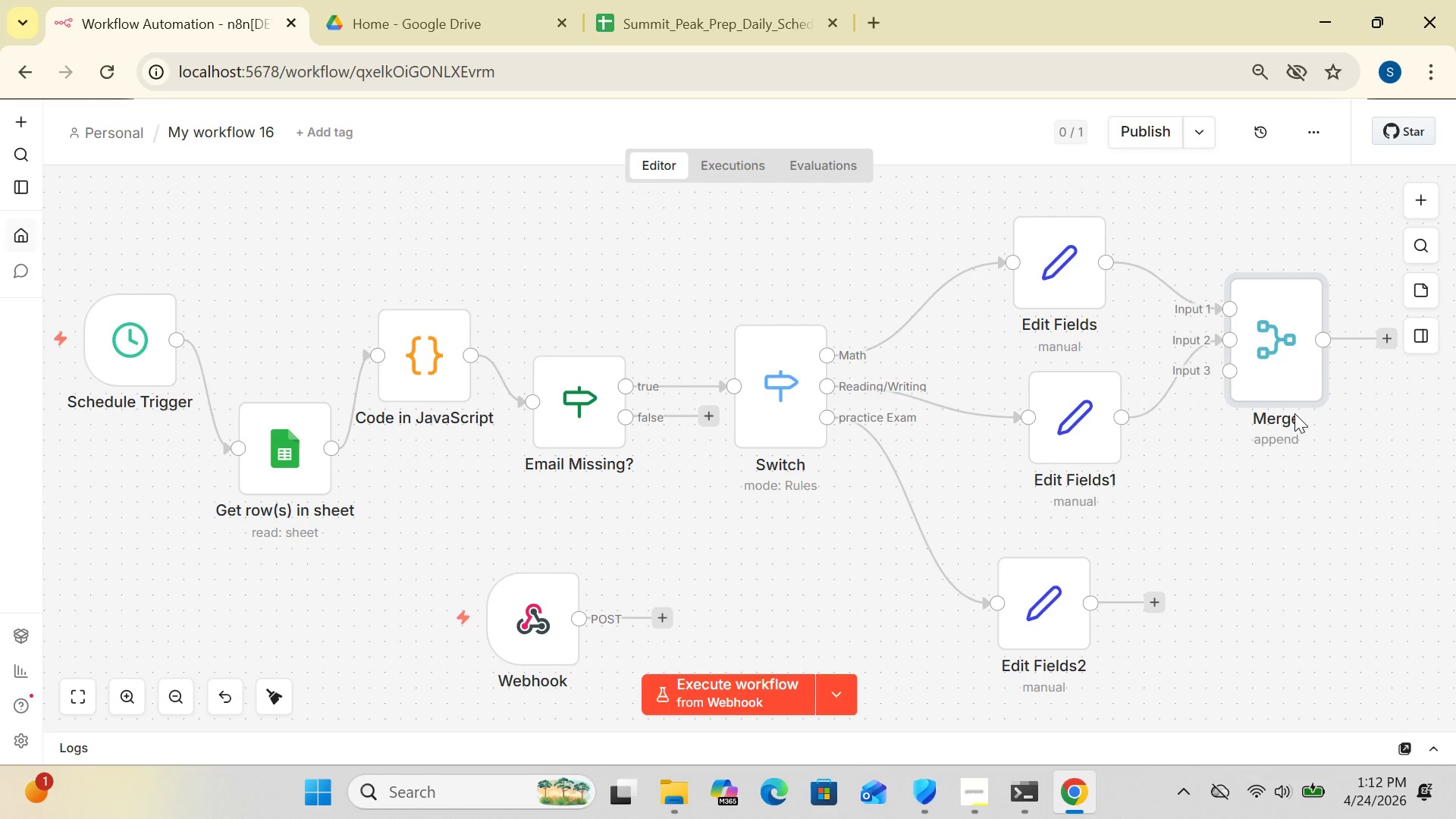 
left_click_drag(start_coordinate=[1294, 365], to_coordinate=[1309, 421])
 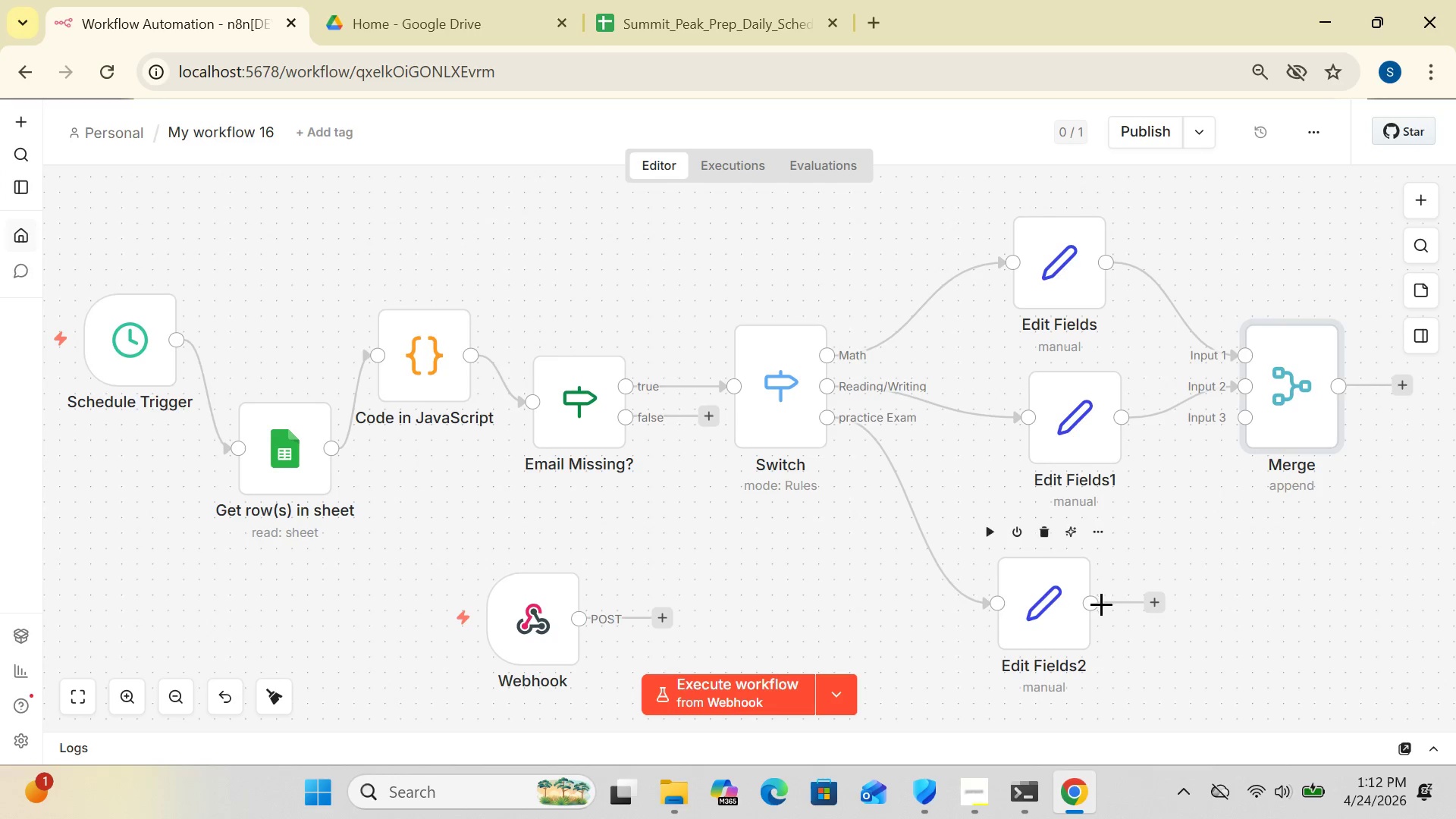 
left_click_drag(start_coordinate=[1098, 604], to_coordinate=[1239, 435])
 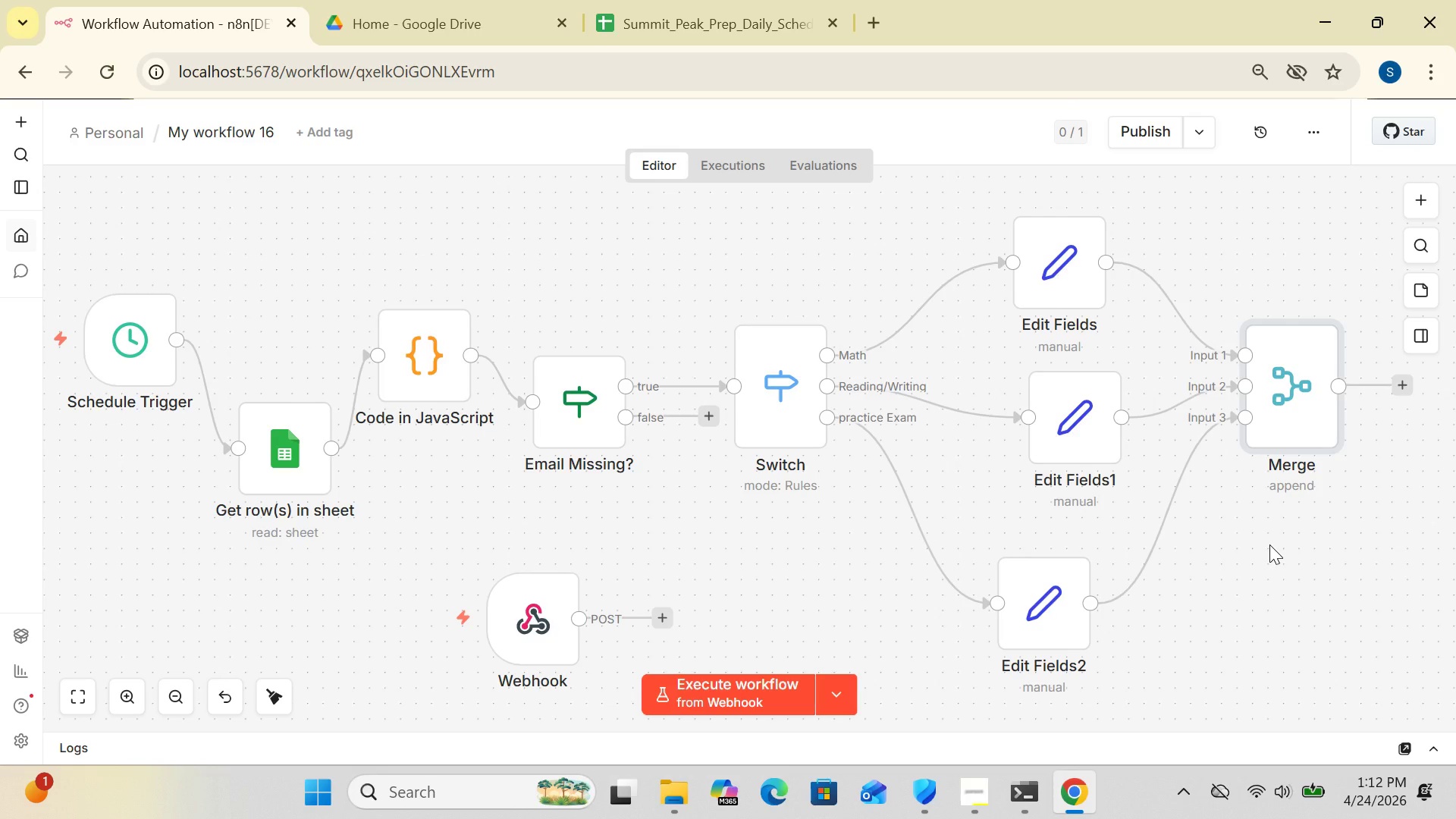 
wait(6.19)
 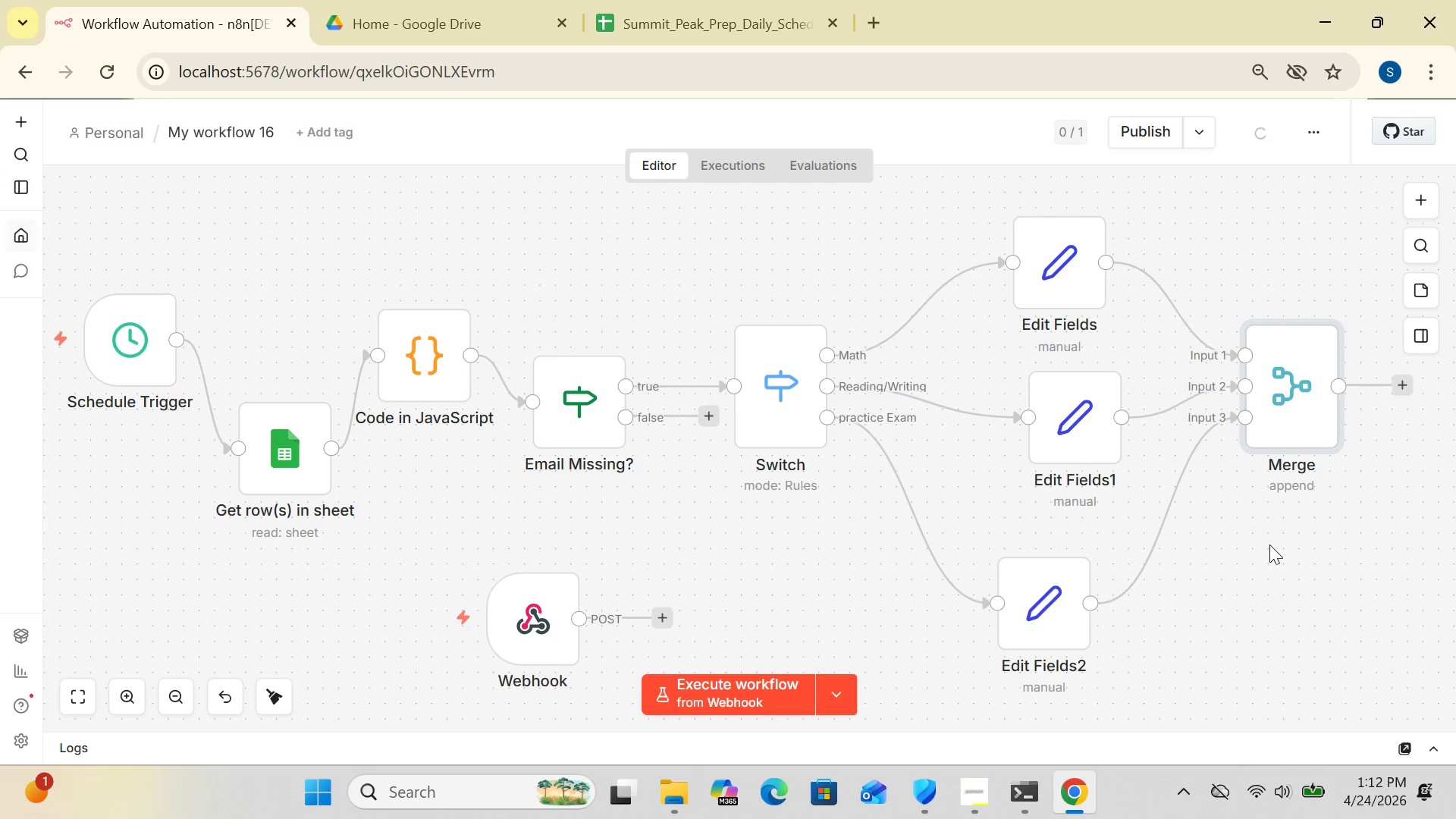 
left_click([520, 570])
 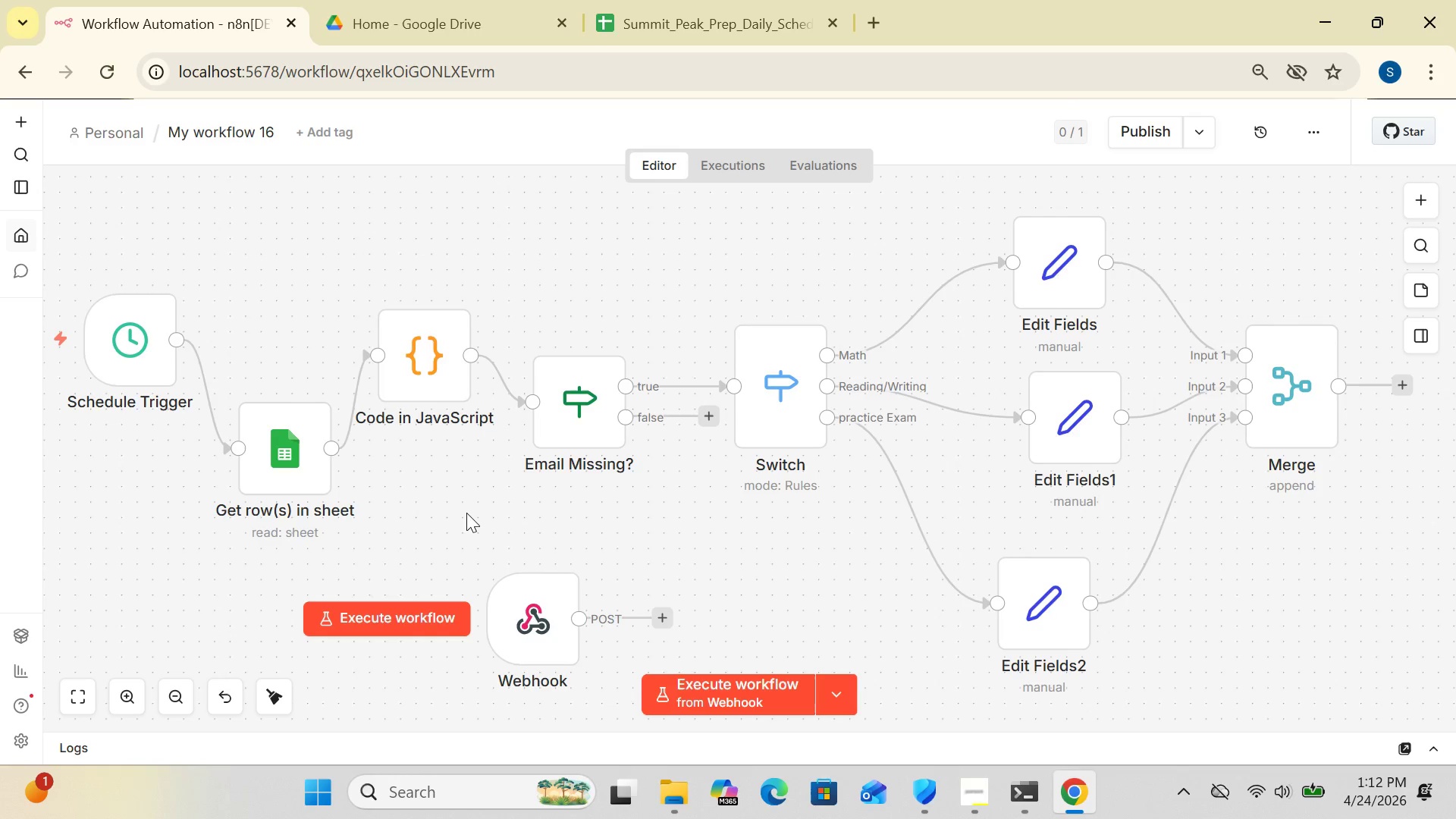 
right_click([465, 513])
 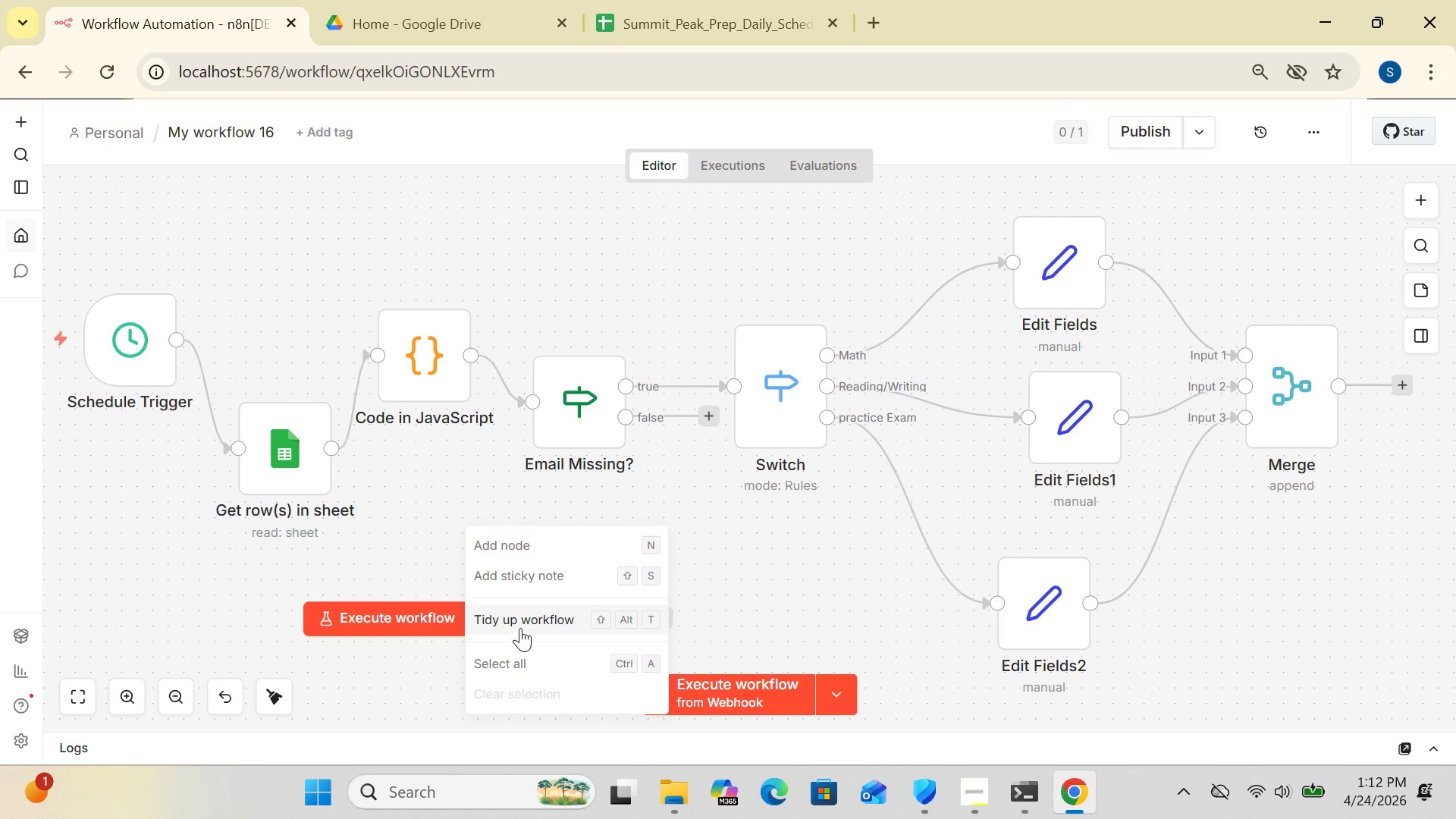 
left_click([516, 612])
 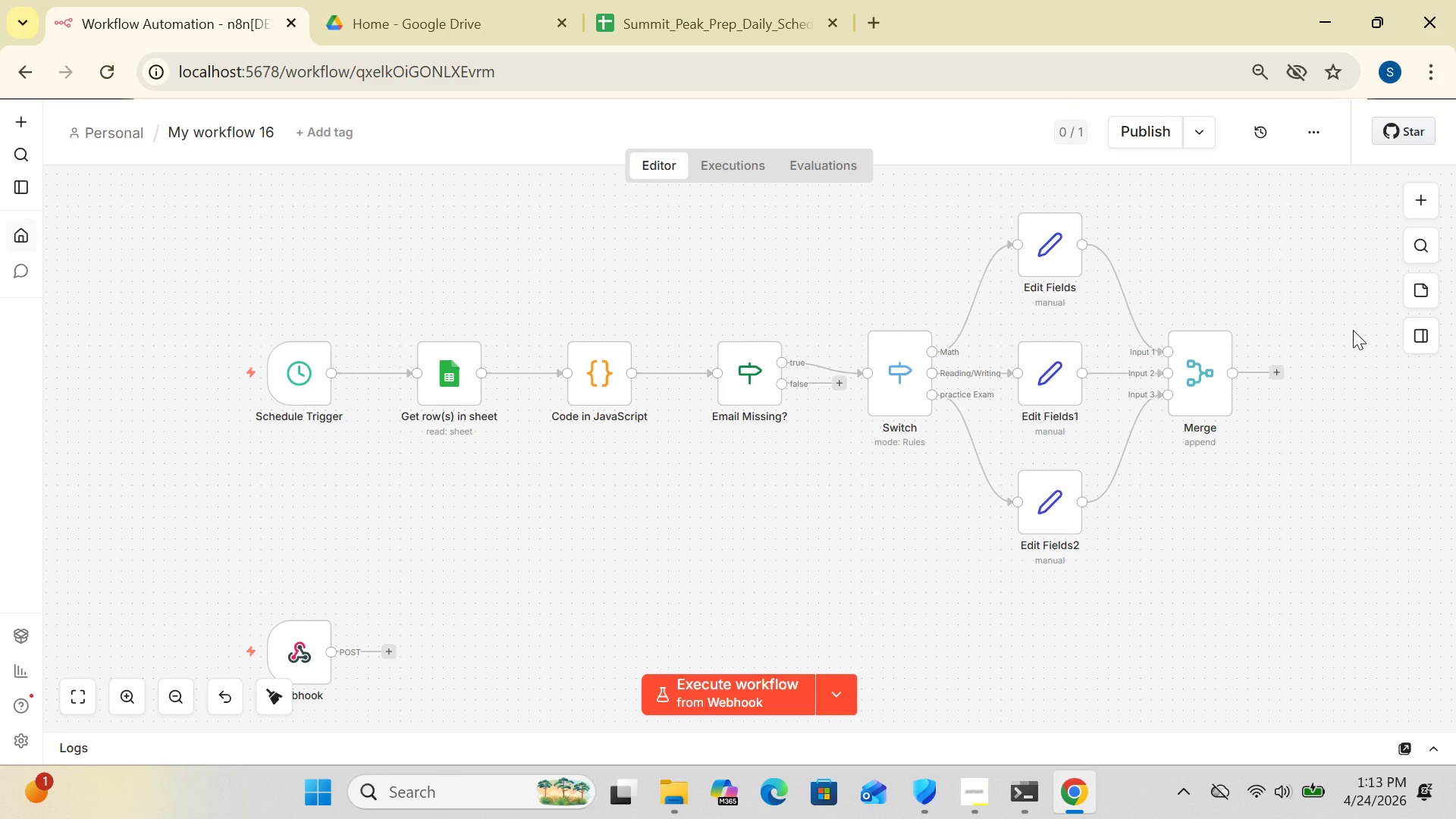 
wait(7.51)
 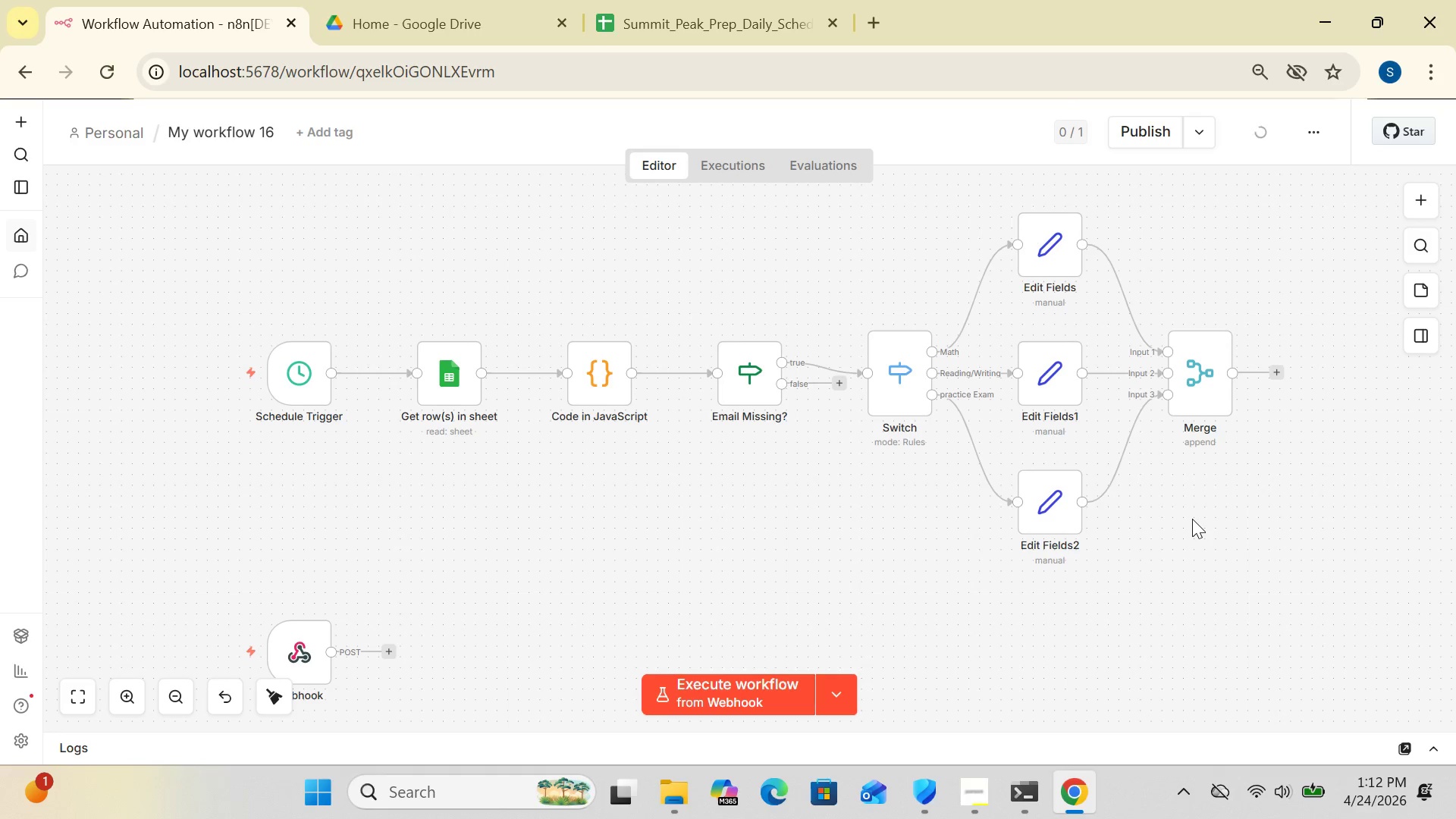 
left_click([1278, 365])
 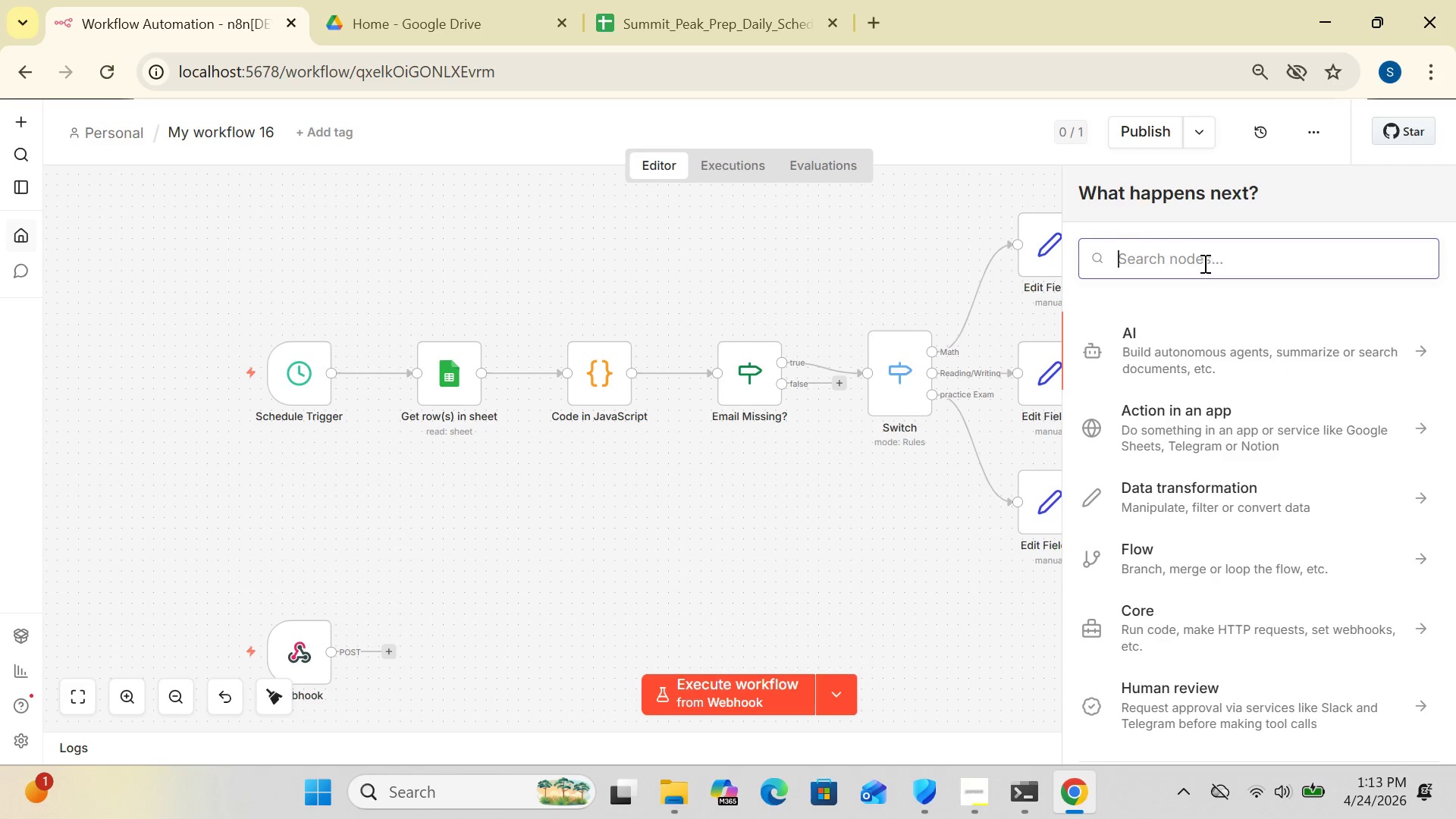 
left_click([1203, 262])
 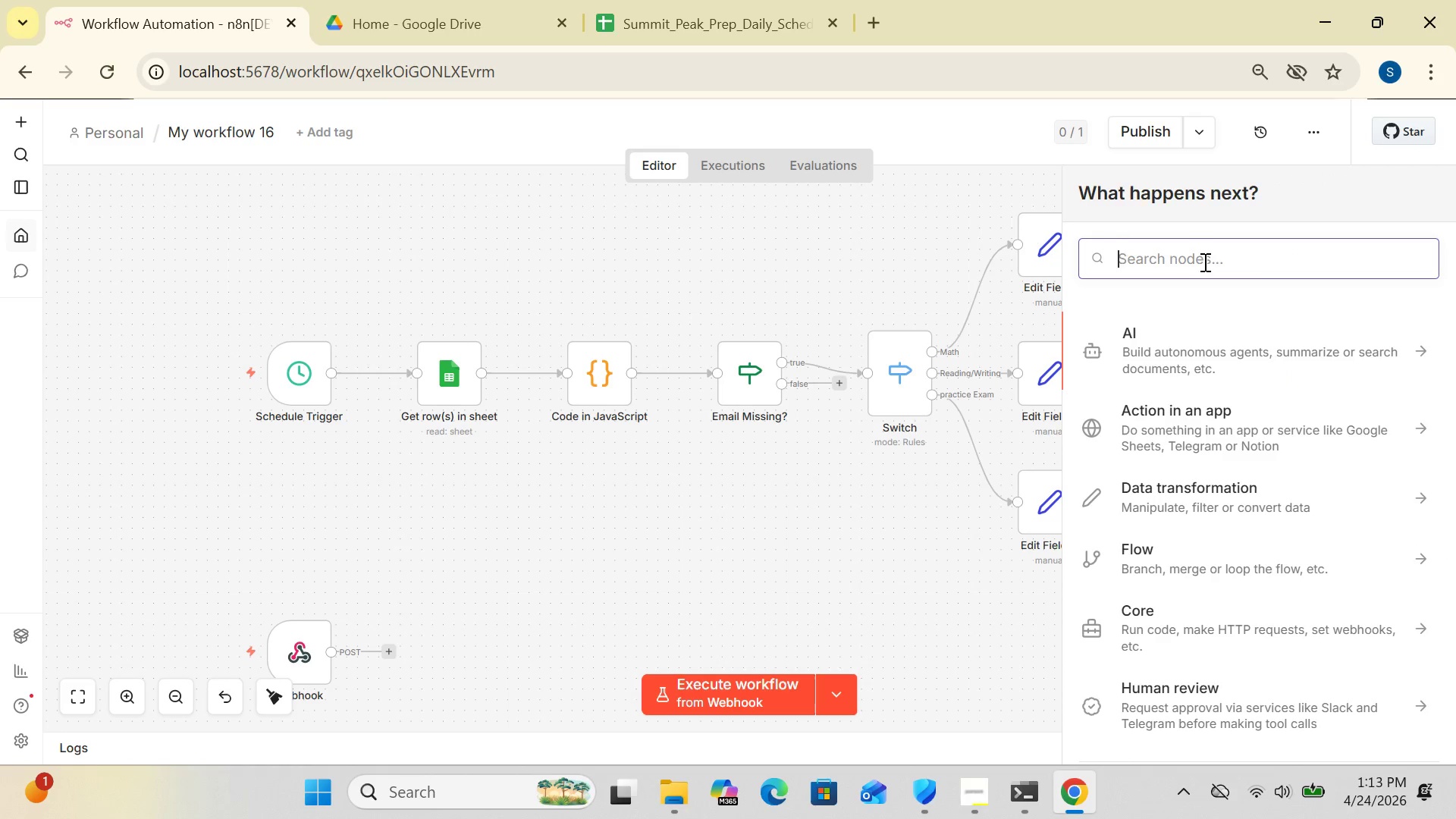 
key(CapsLock)
 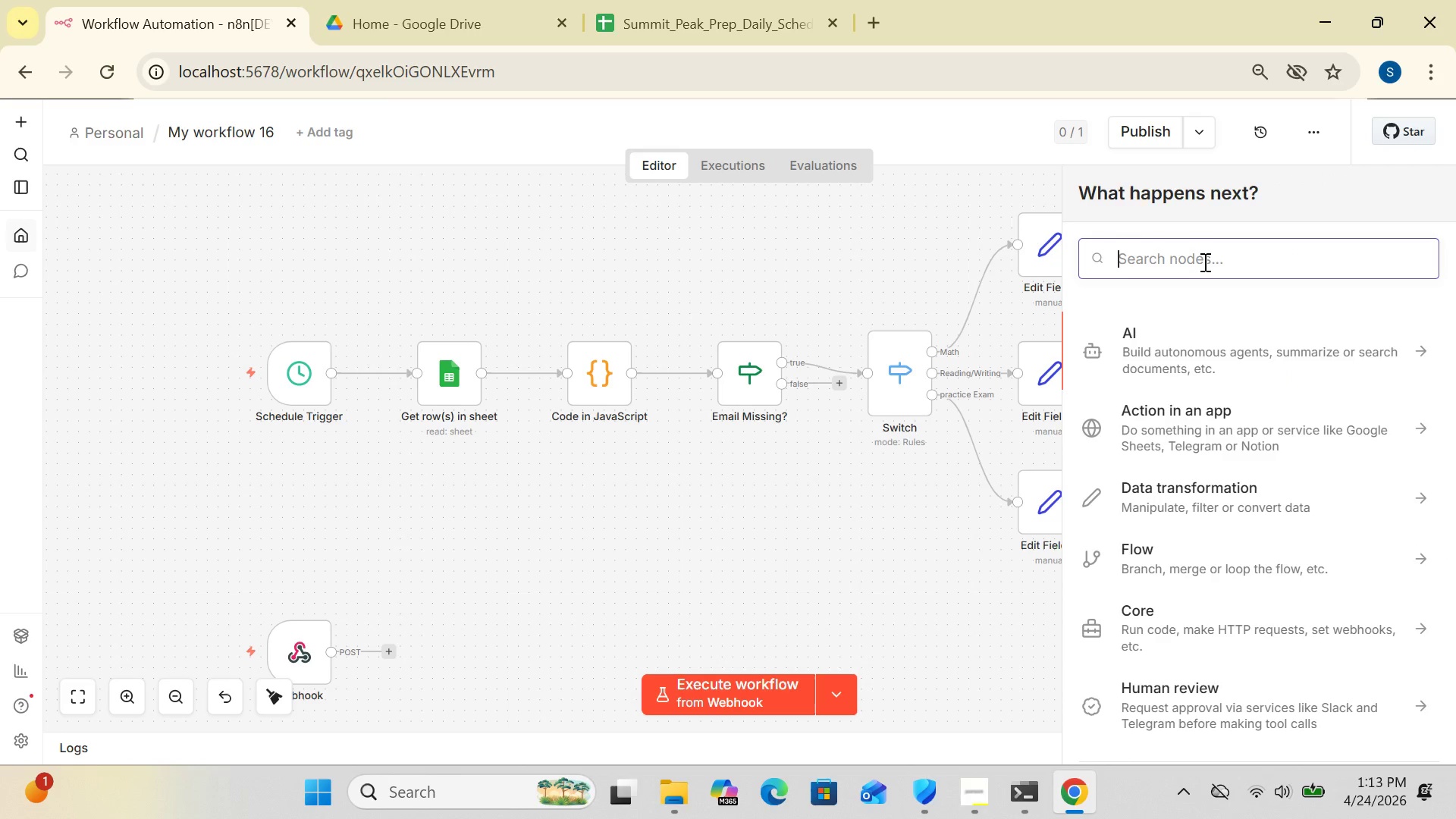 
key(G)
 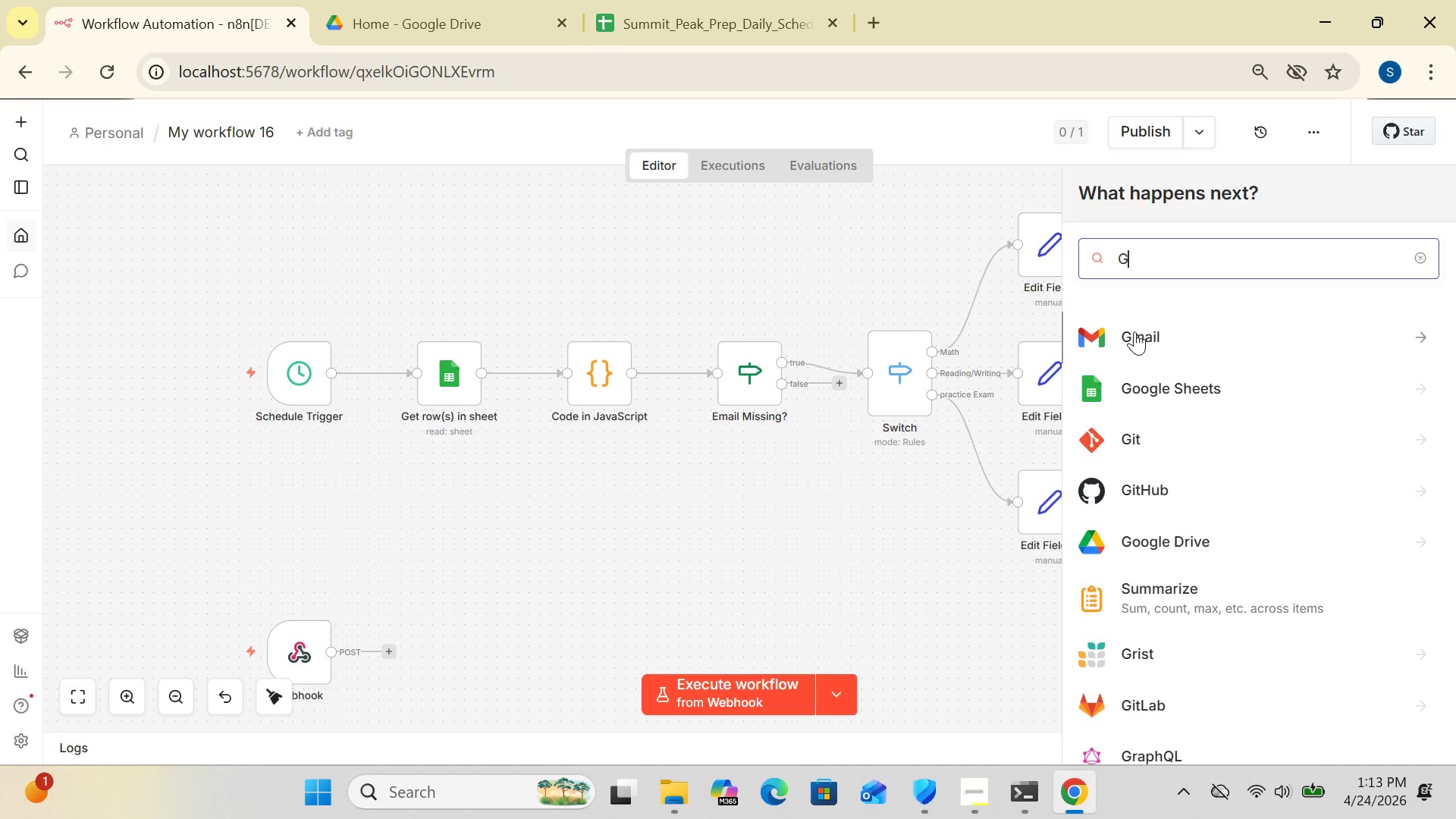 
double_click([1134, 331])
 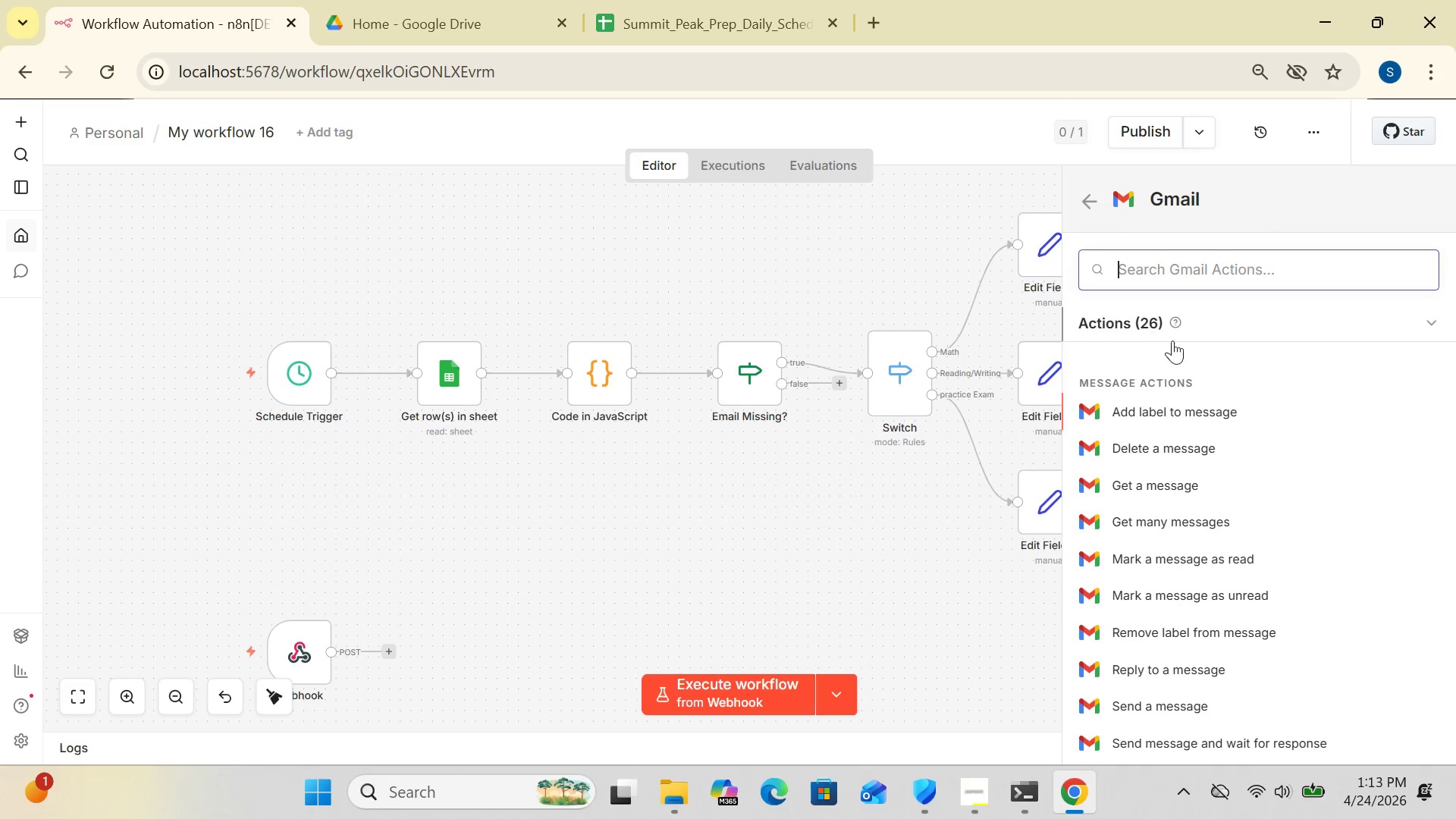 
wait(7.41)
 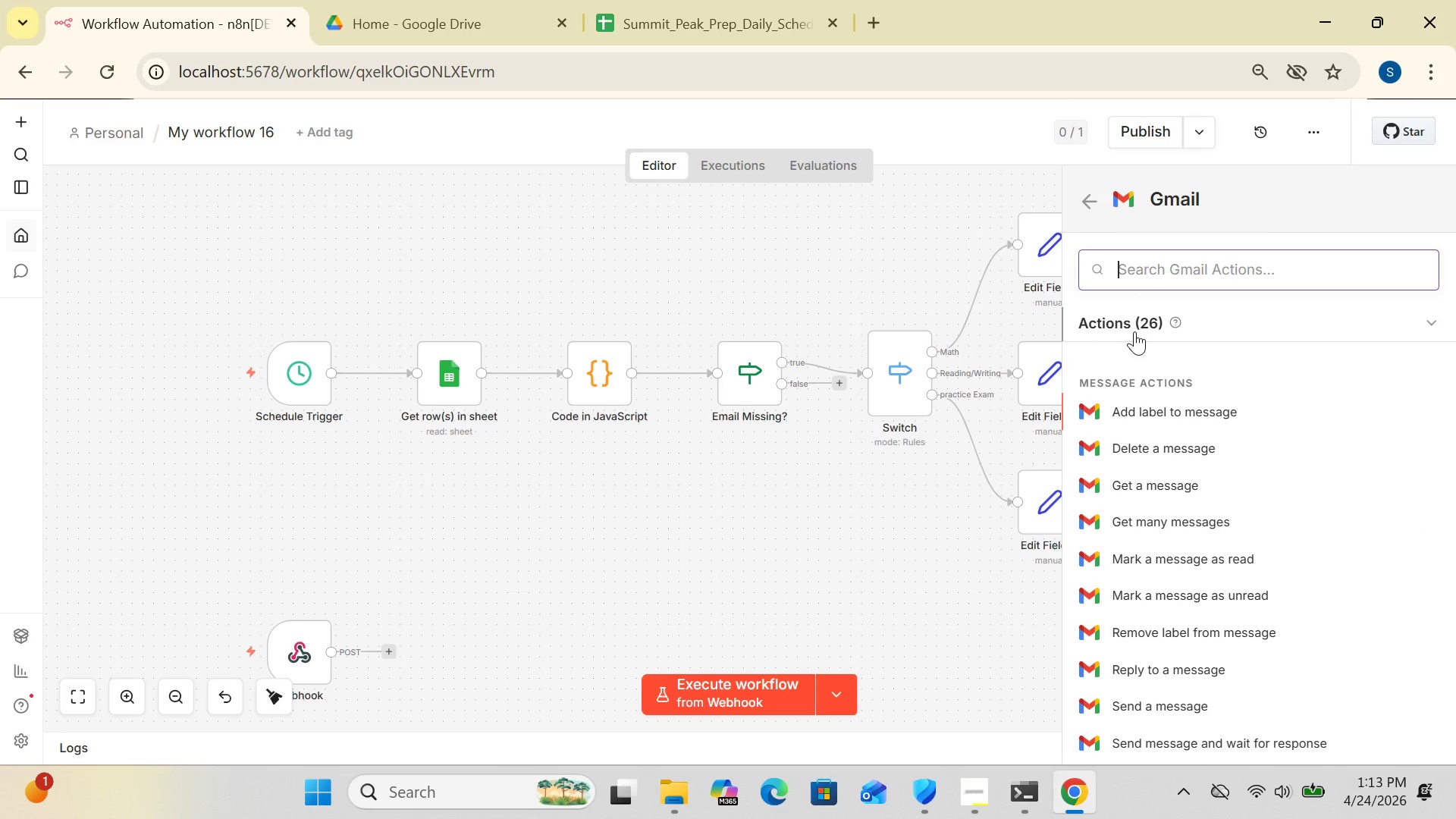 
left_click([1172, 704])
 